 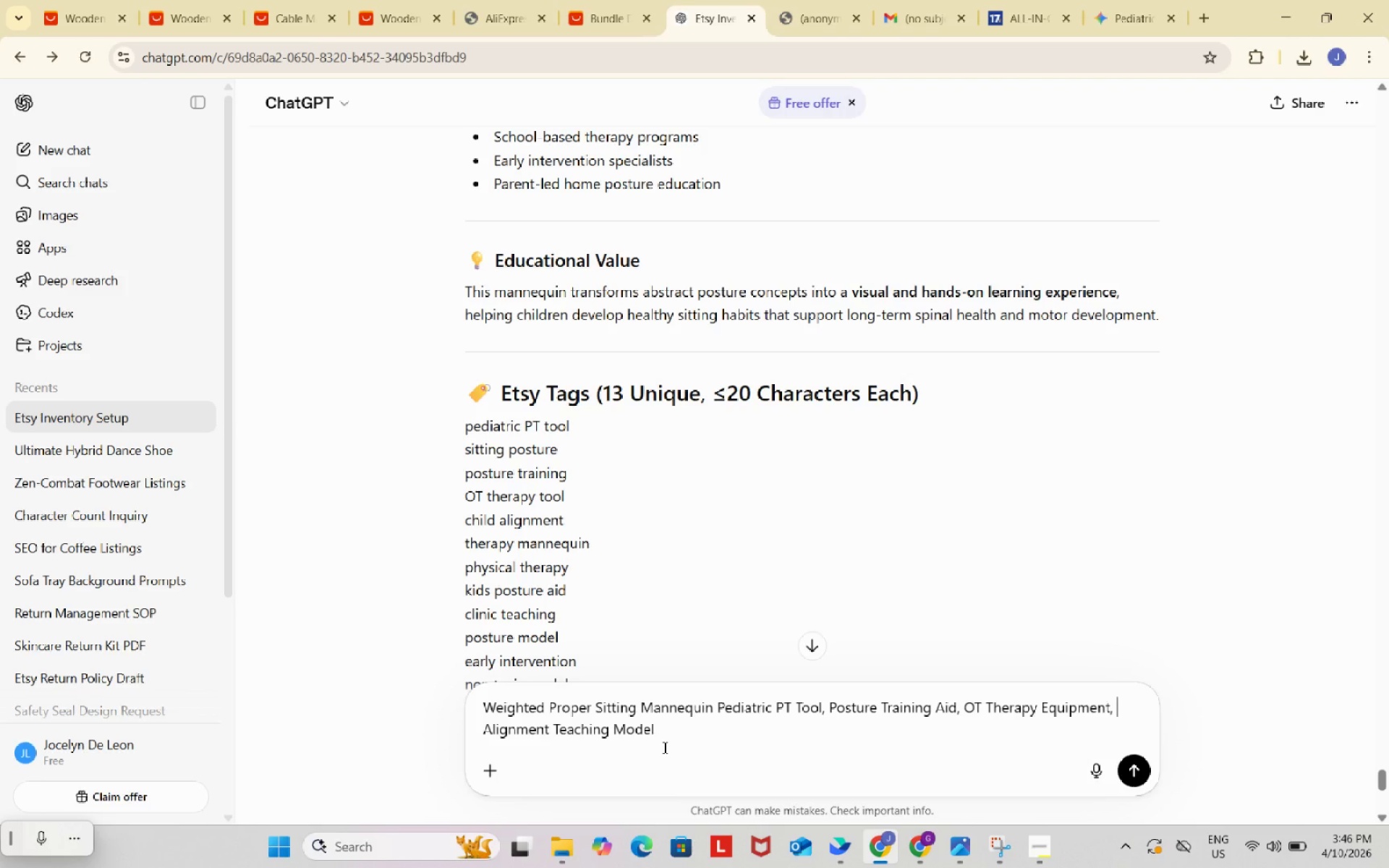 
key(Control+Z)
 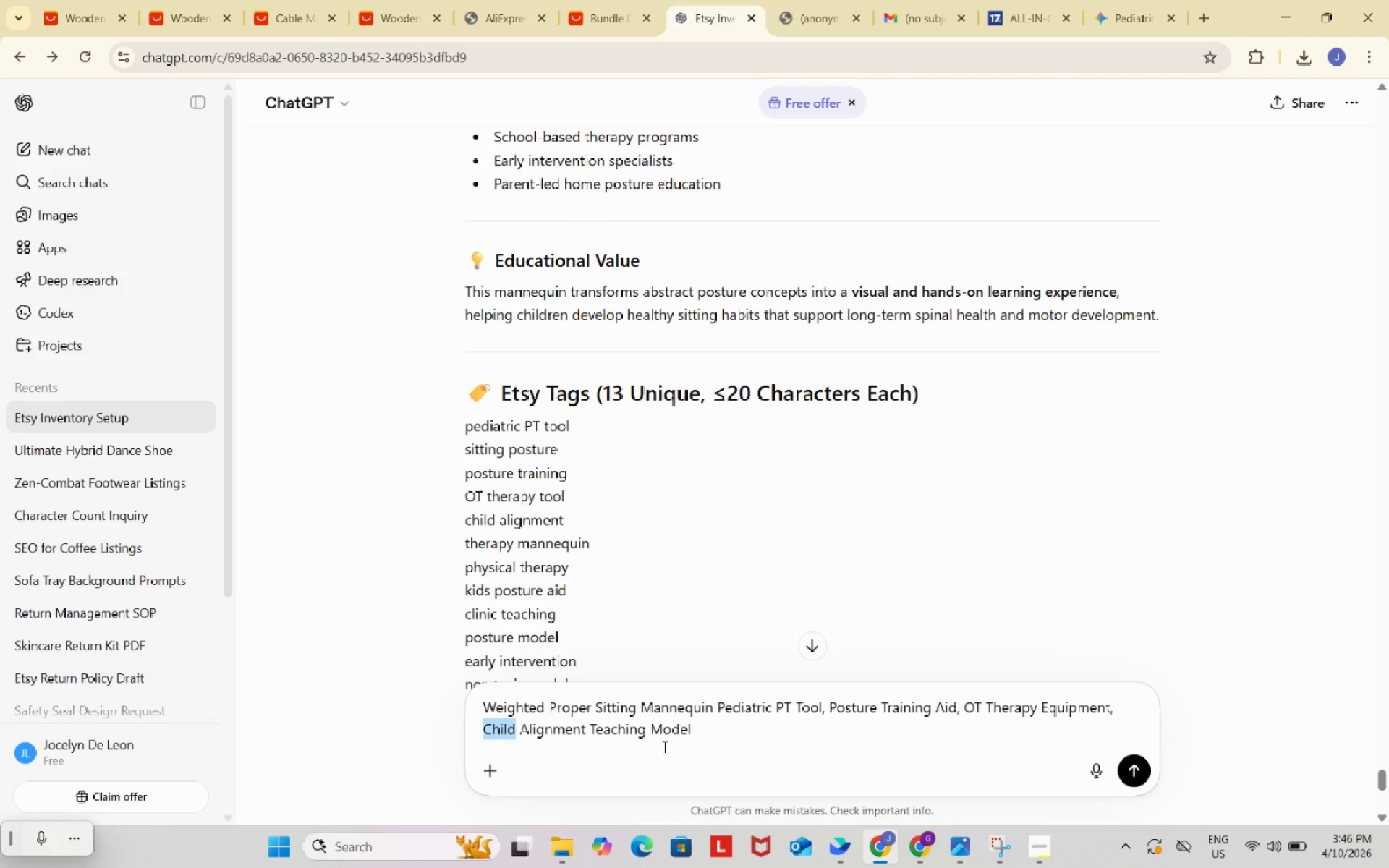 
key(Control+A)
 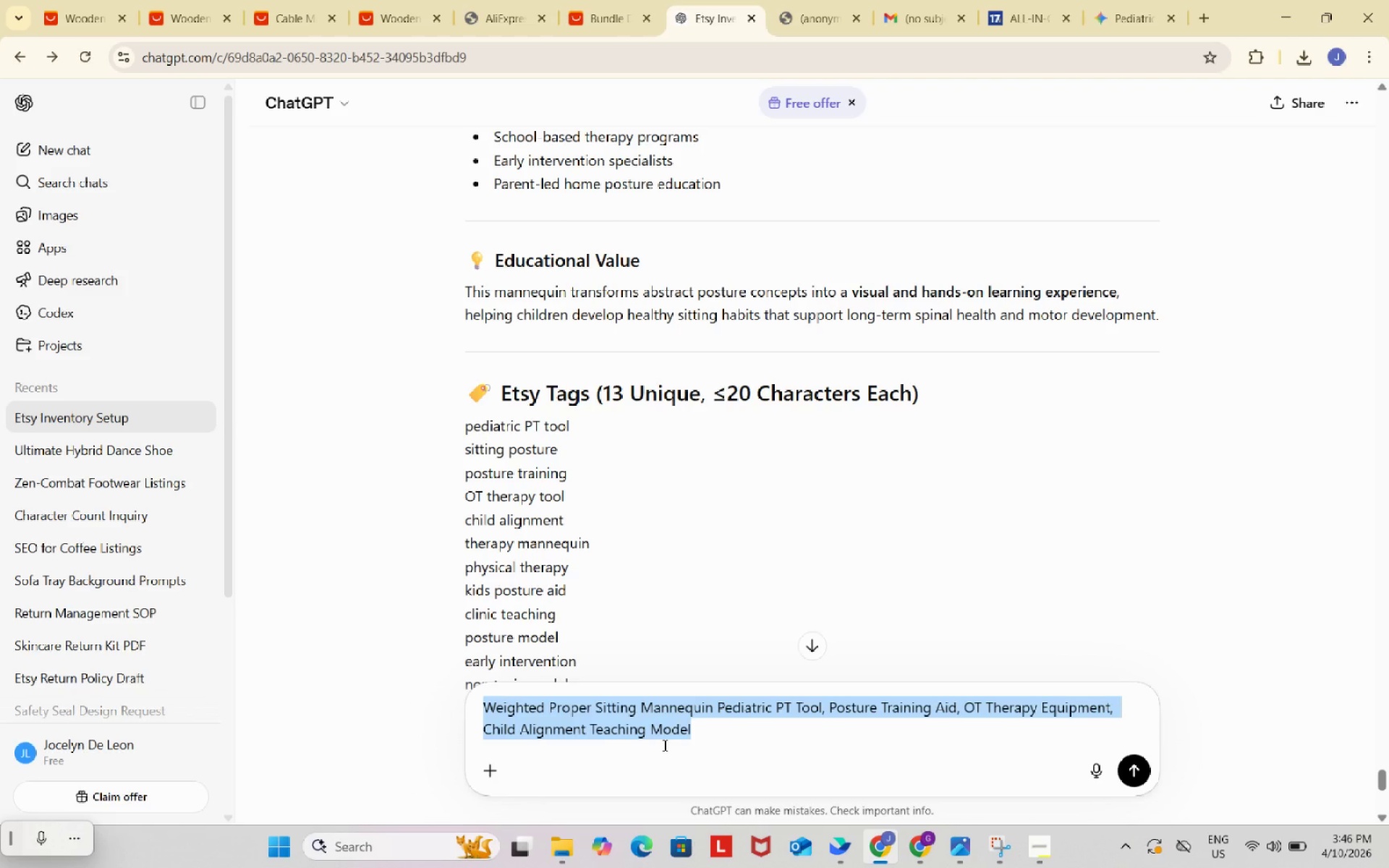 
key(Control+C)
 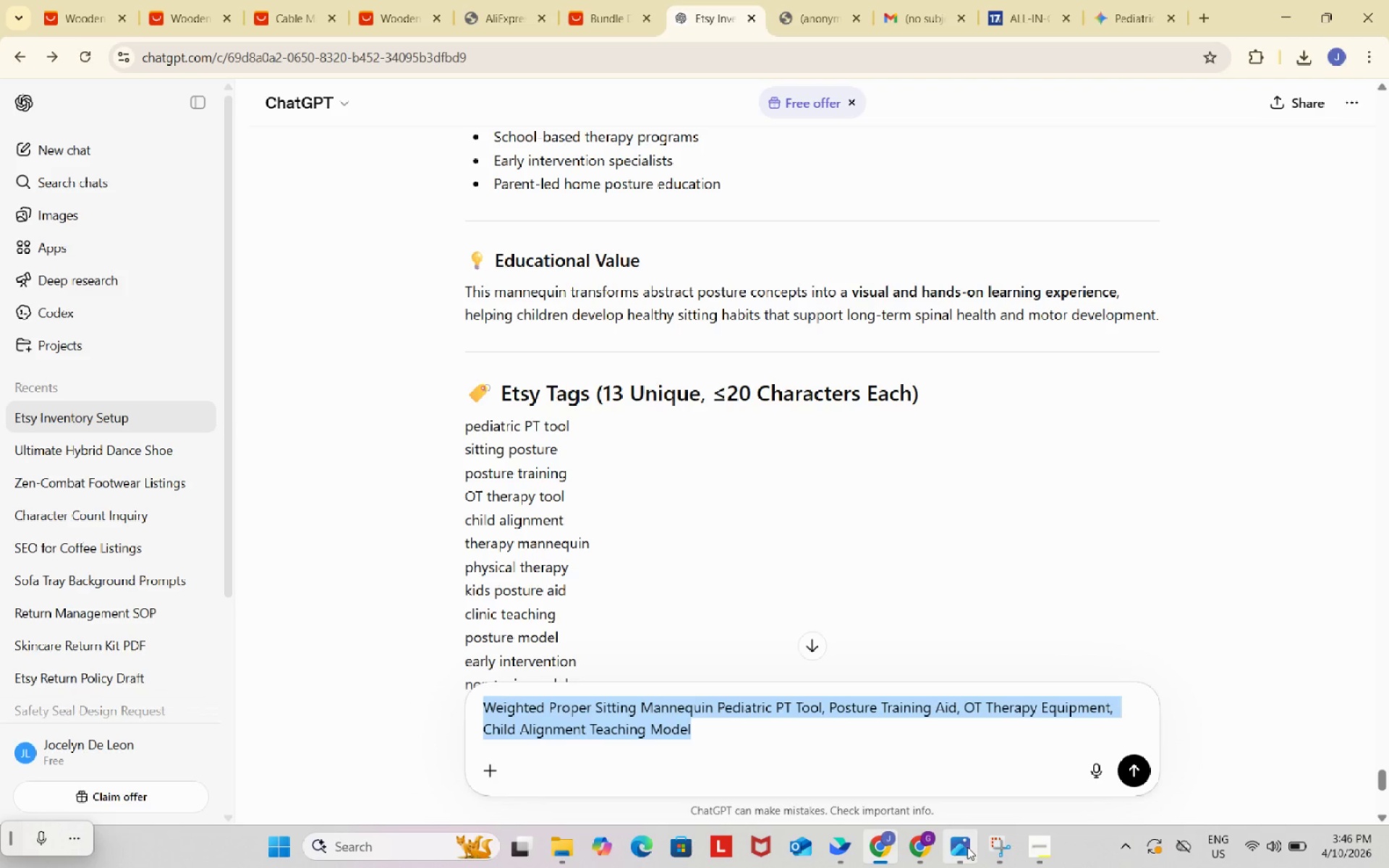 
left_click([918, 837])
 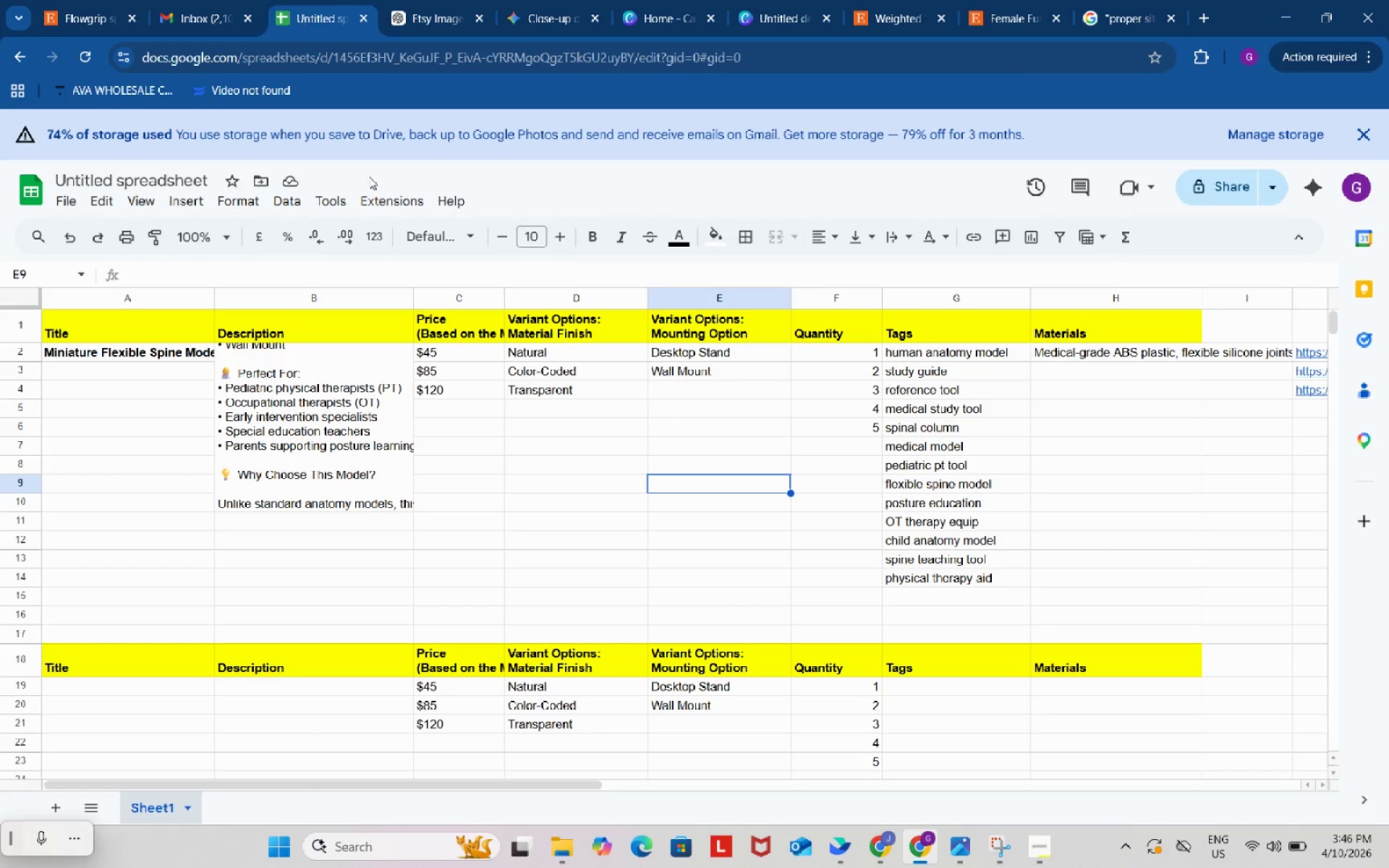 
left_click_drag(start_coordinate=[323, 509], to_coordinate=[328, 507])
 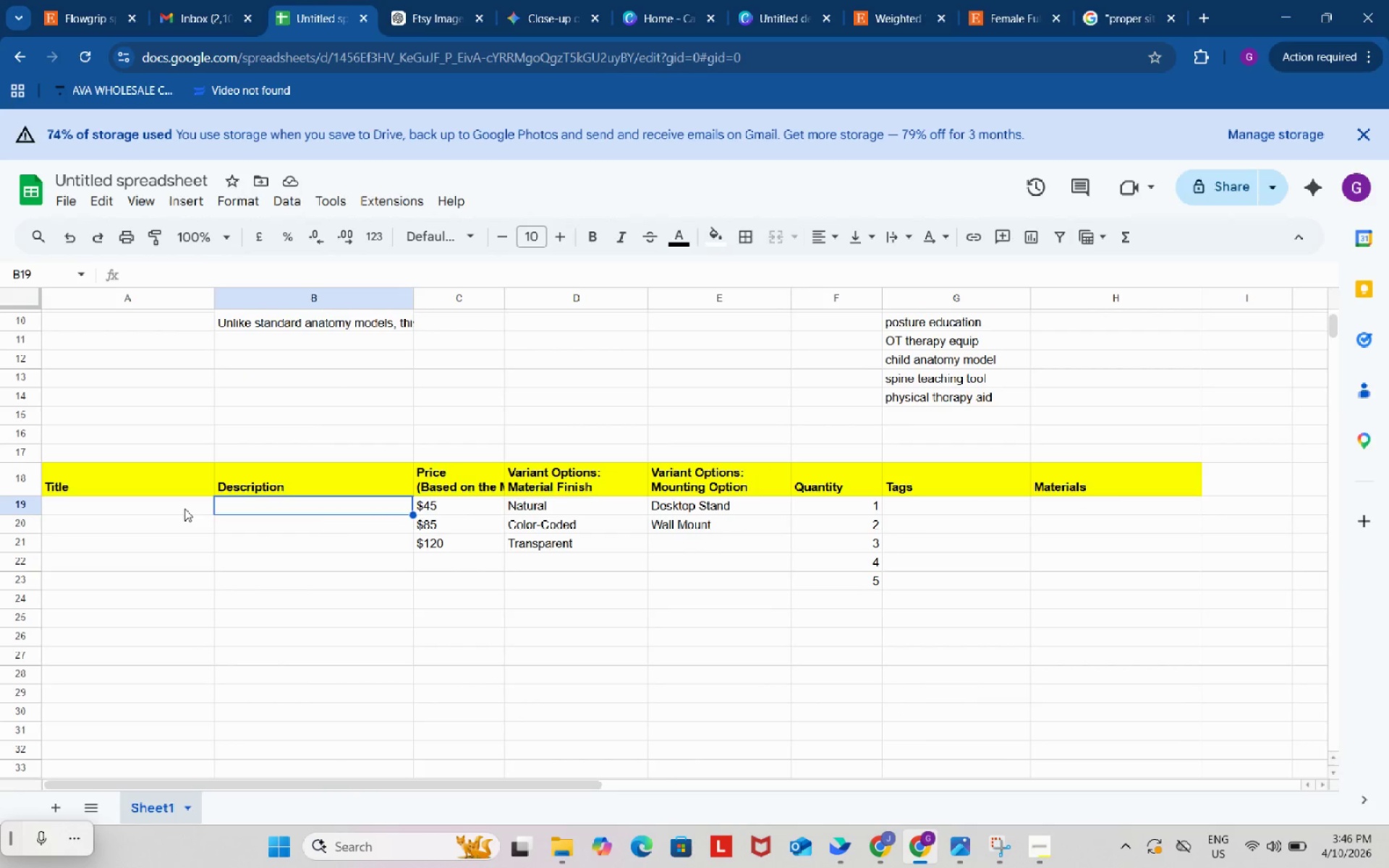 
scroll: coordinate [362, 514], scroll_direction: down, amount: 2.0
 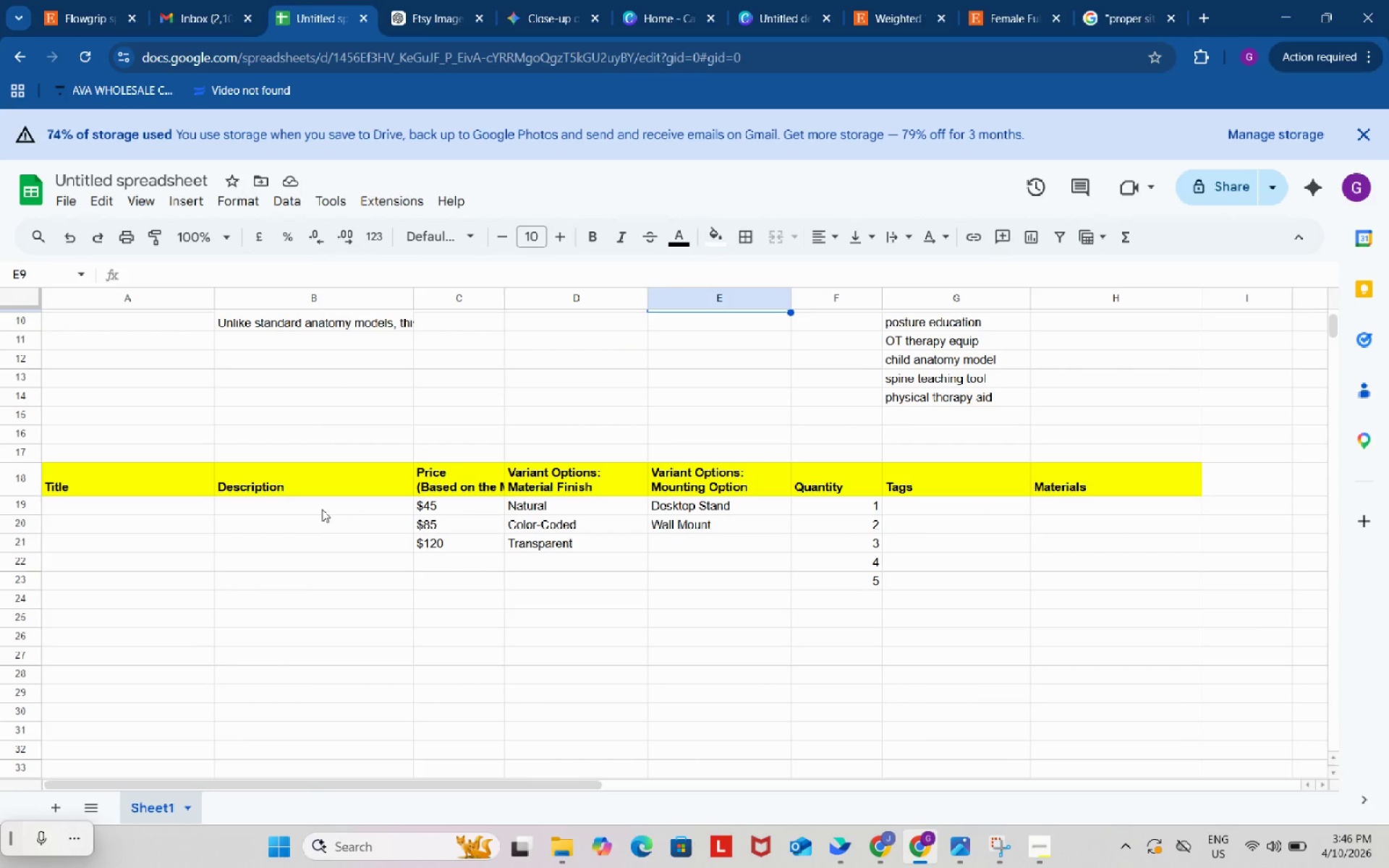 
left_click_drag(start_coordinate=[182, 508], to_coordinate=[183, 514])
 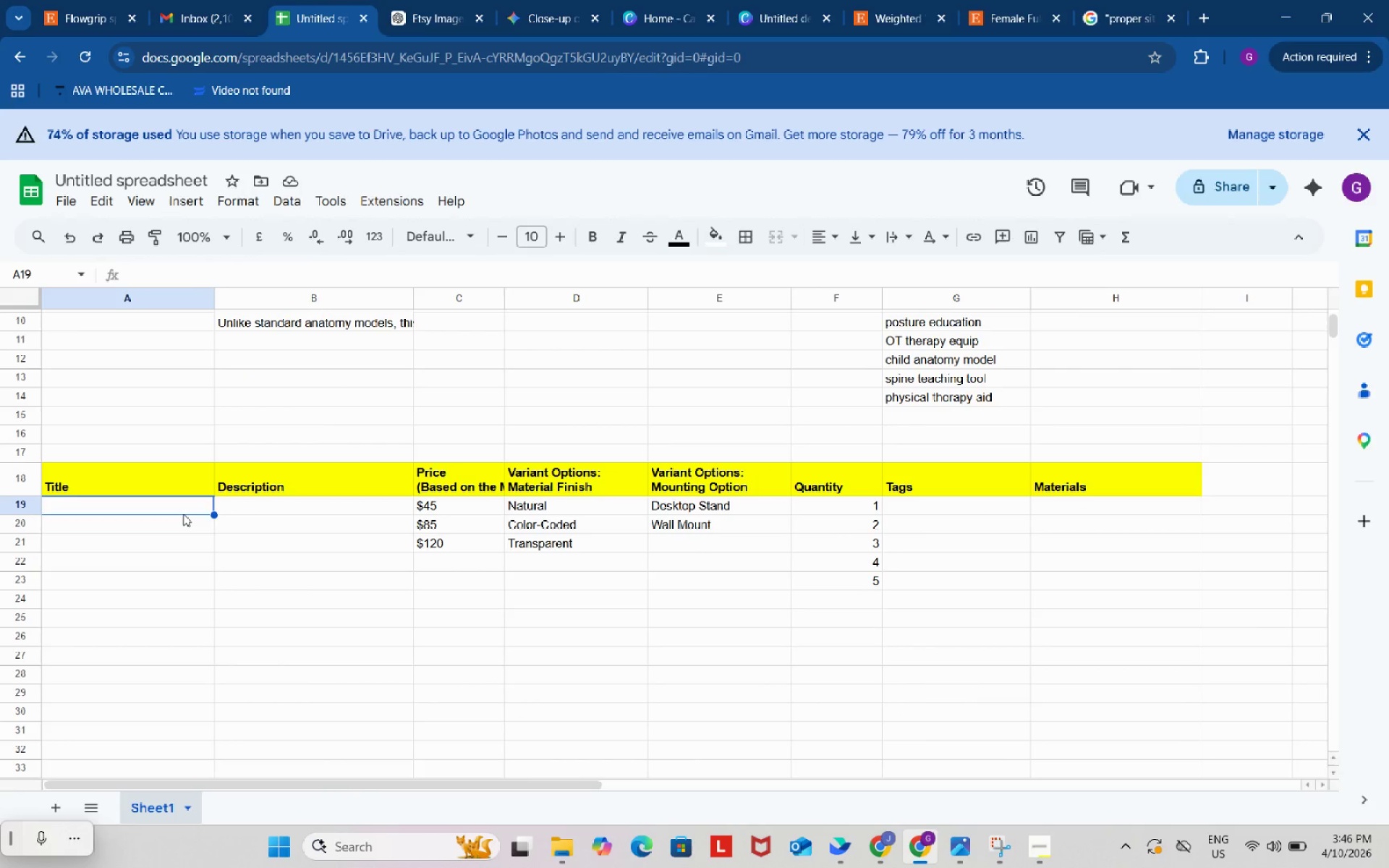 
double_click([183, 514])
 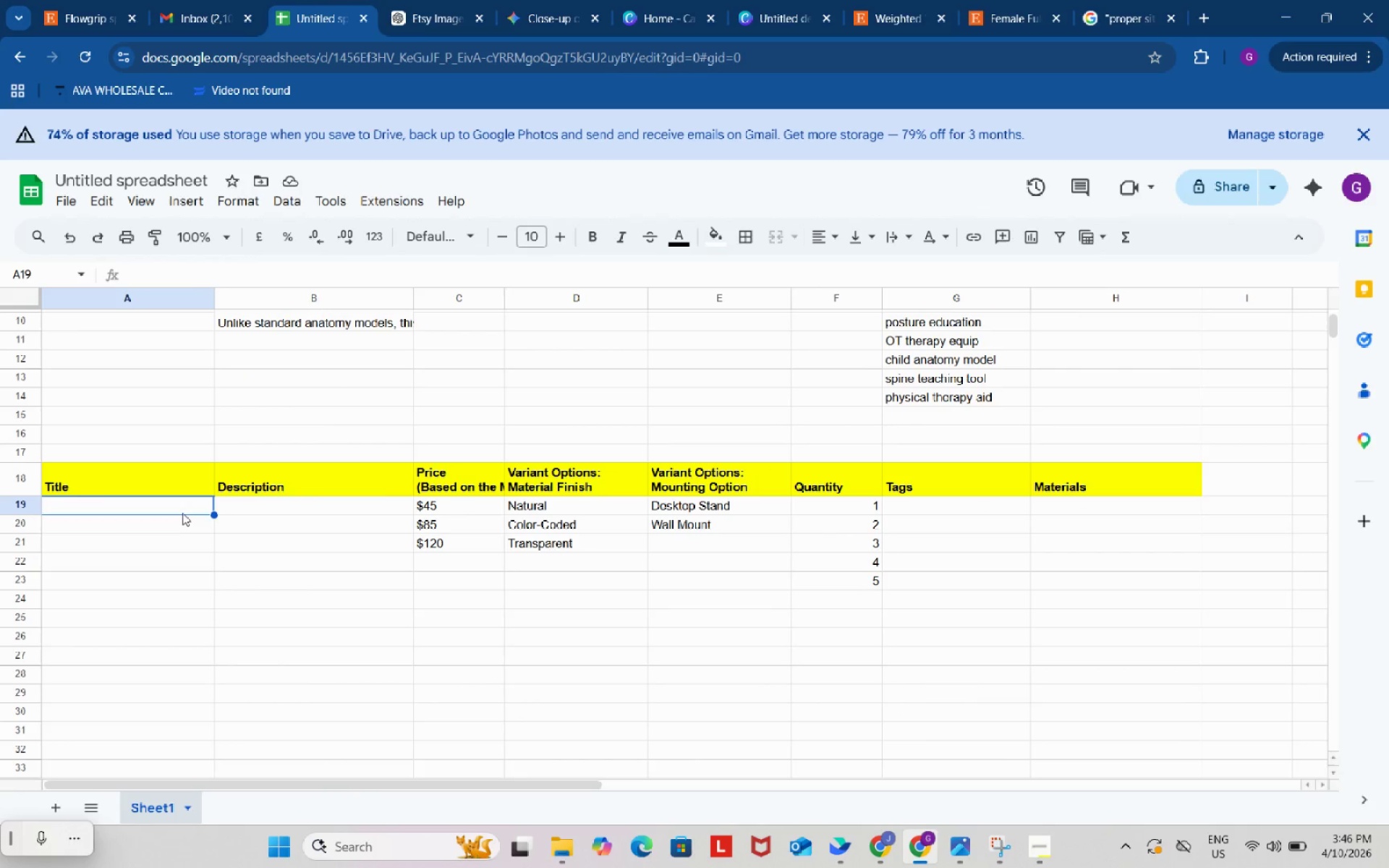 
key(Control+V)
 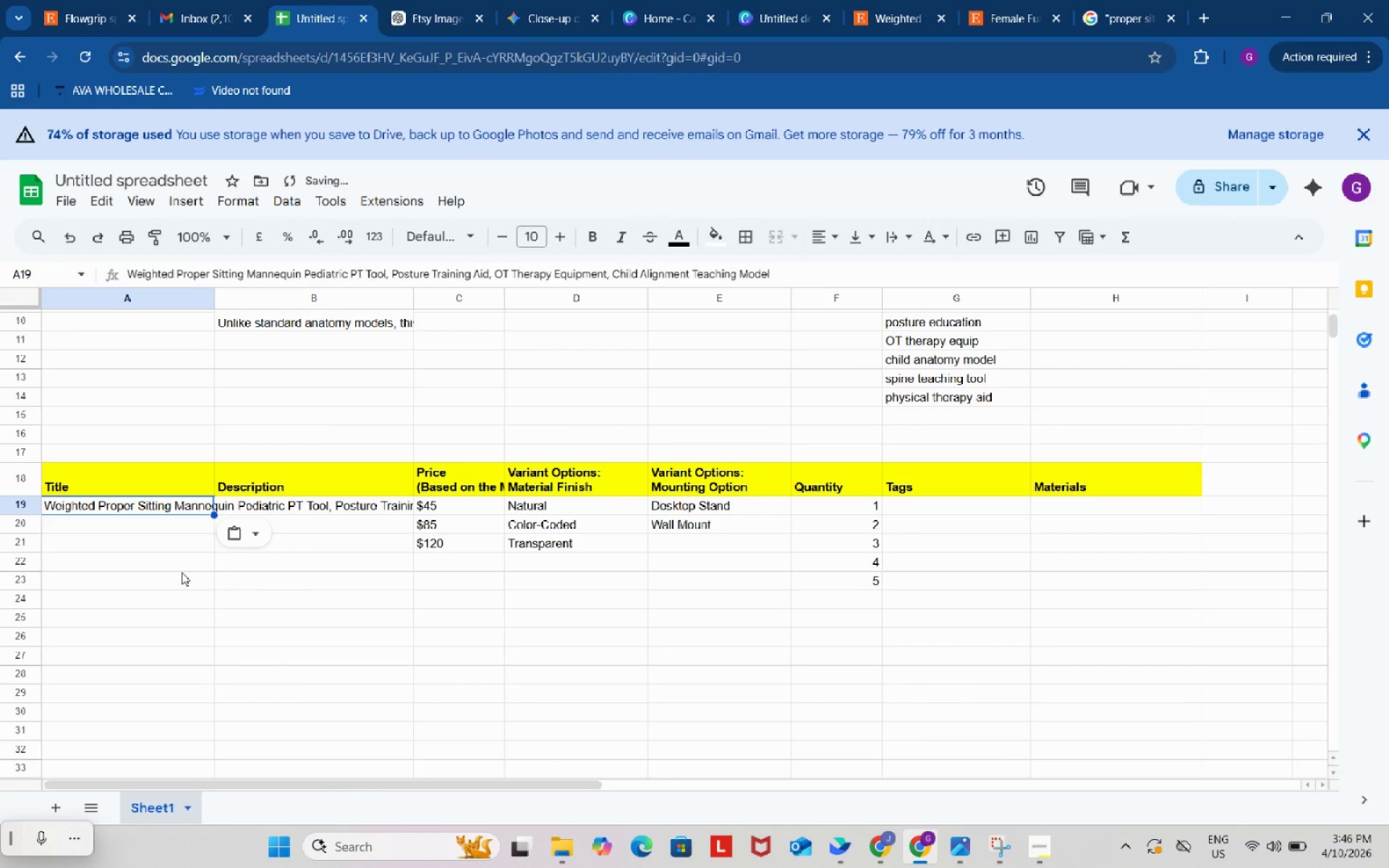 
left_click([182, 572])
 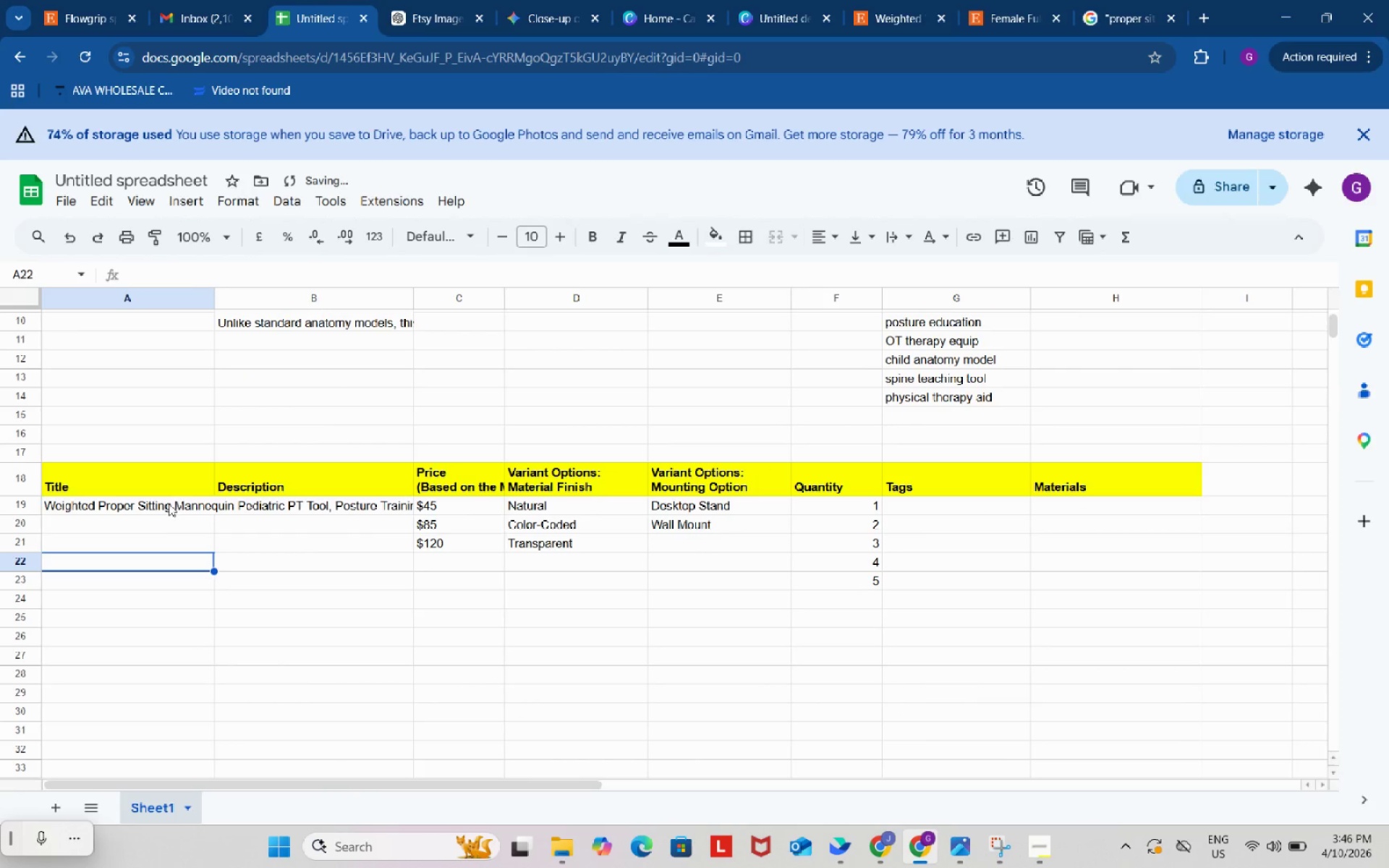 
left_click([169, 503])
 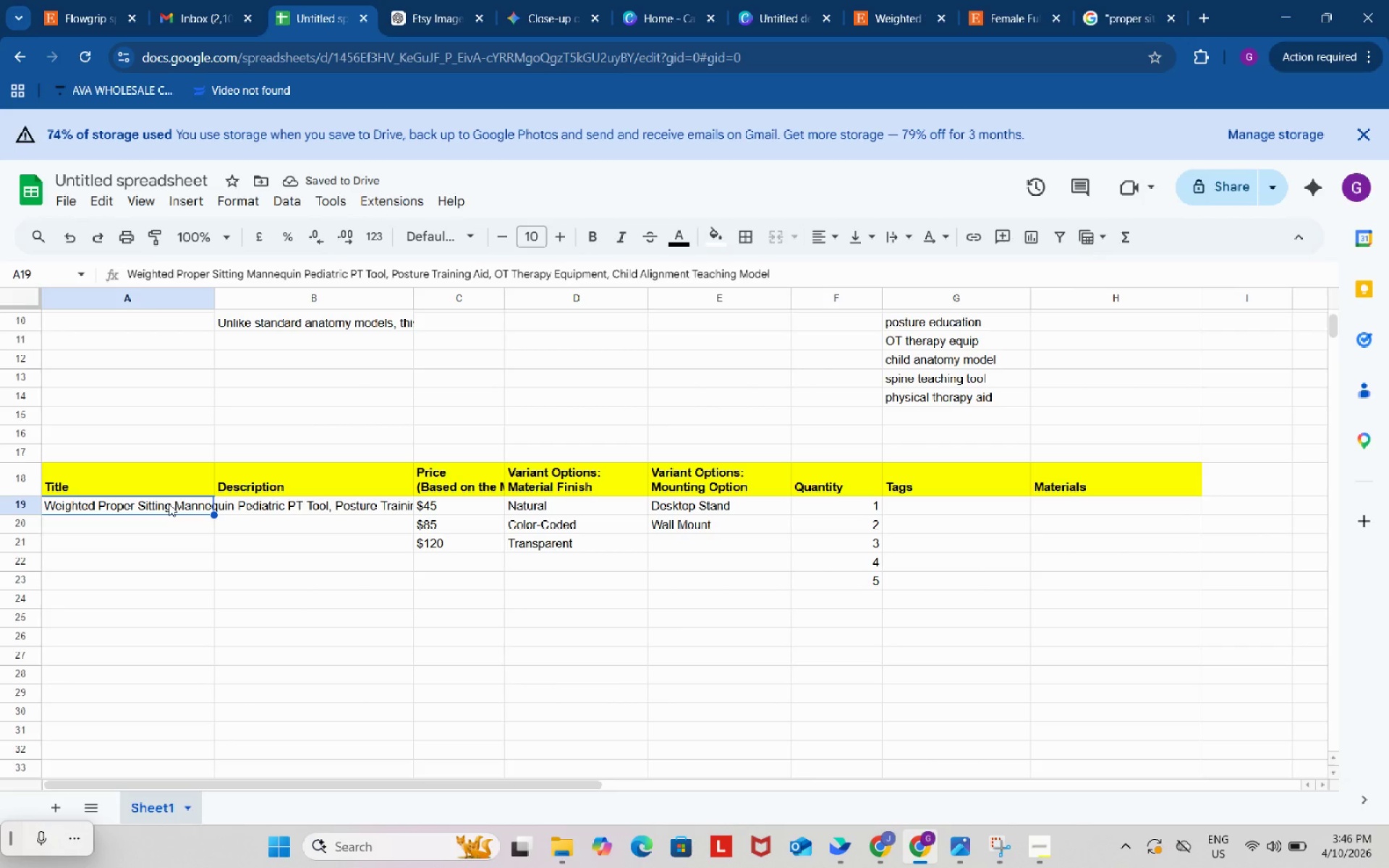 
key(Control+B)
 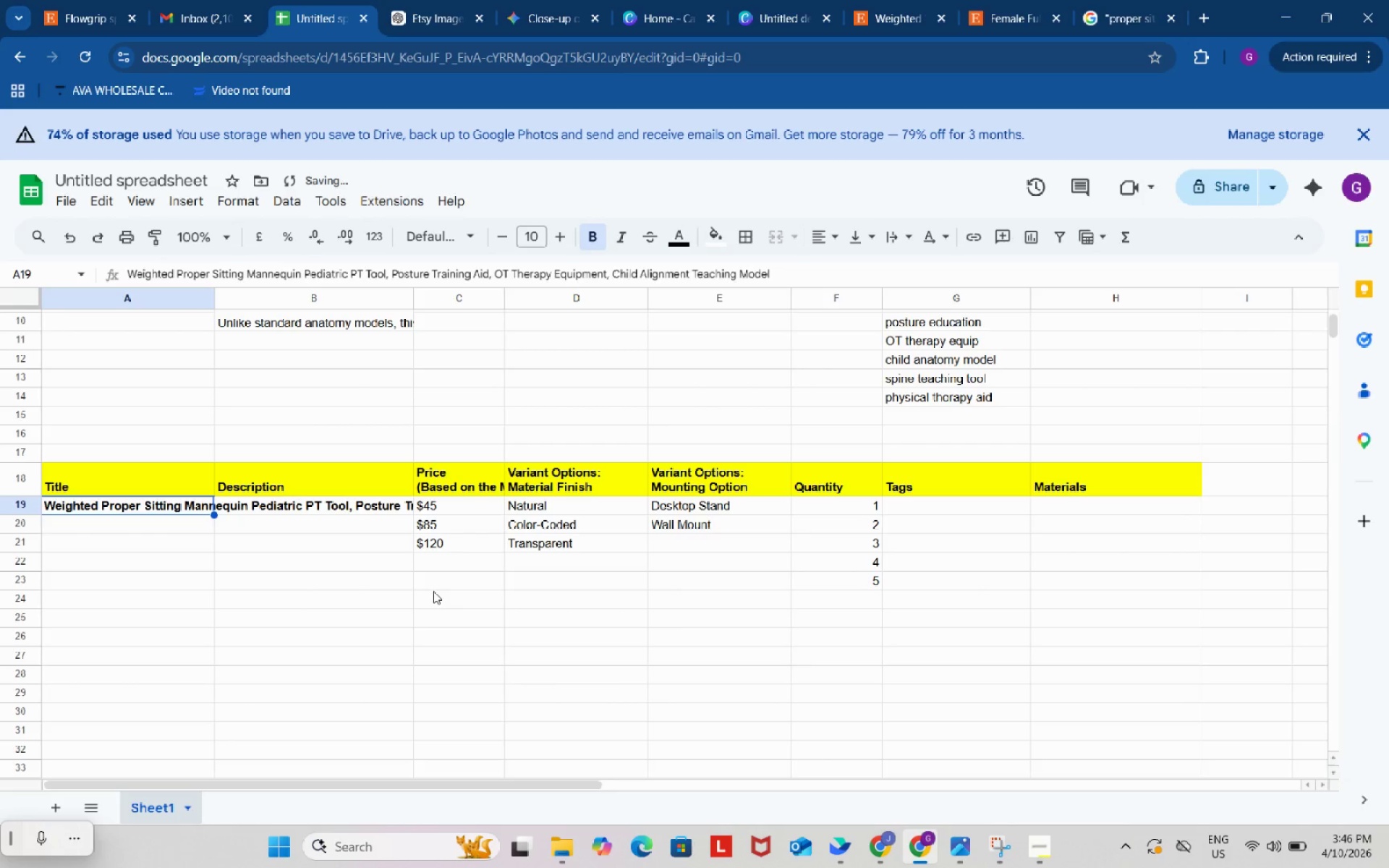 
left_click([433, 591])
 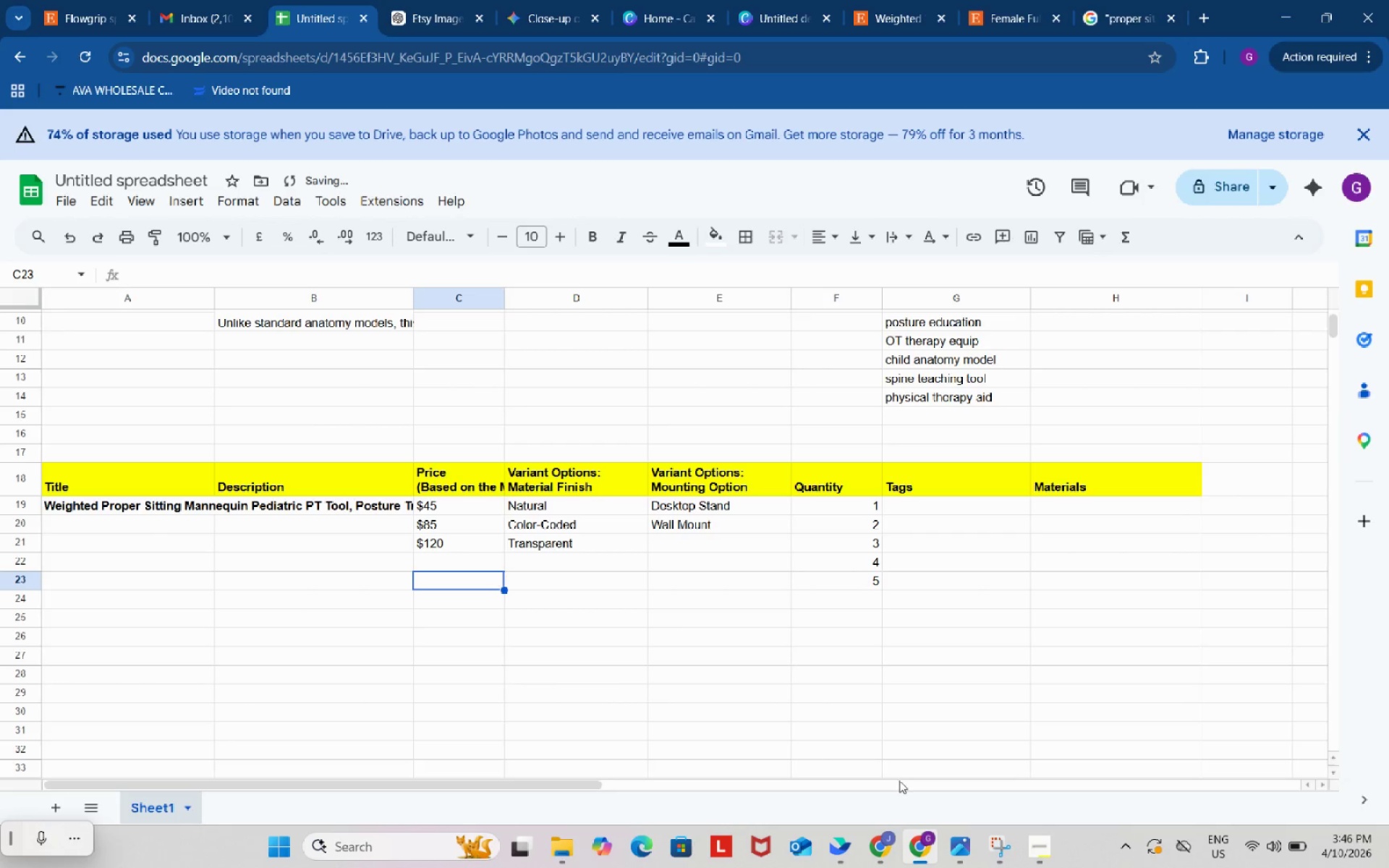 
left_click([876, 835])
 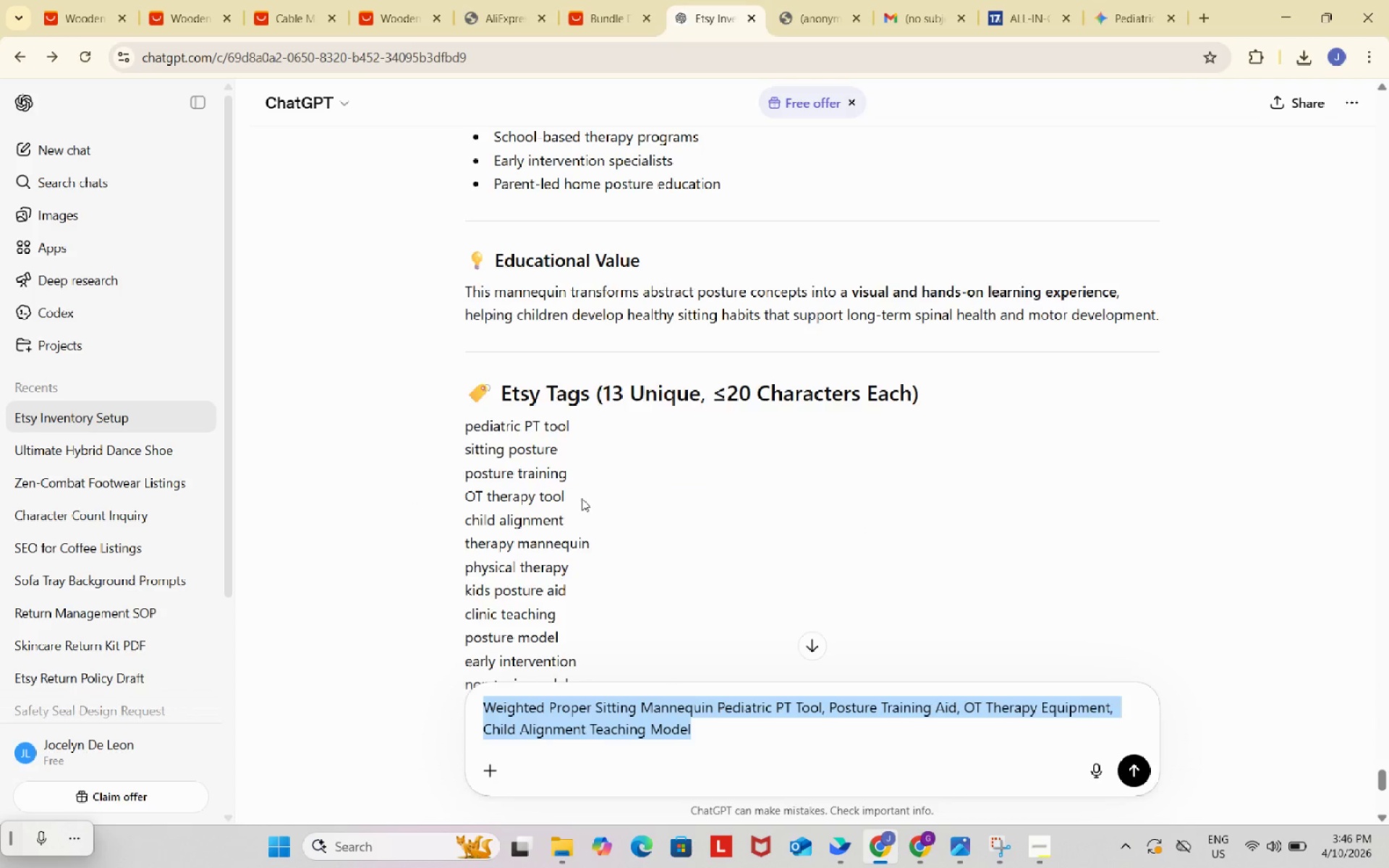 
scroll: coordinate [594, 491], scroll_direction: up, amount: 11.0
 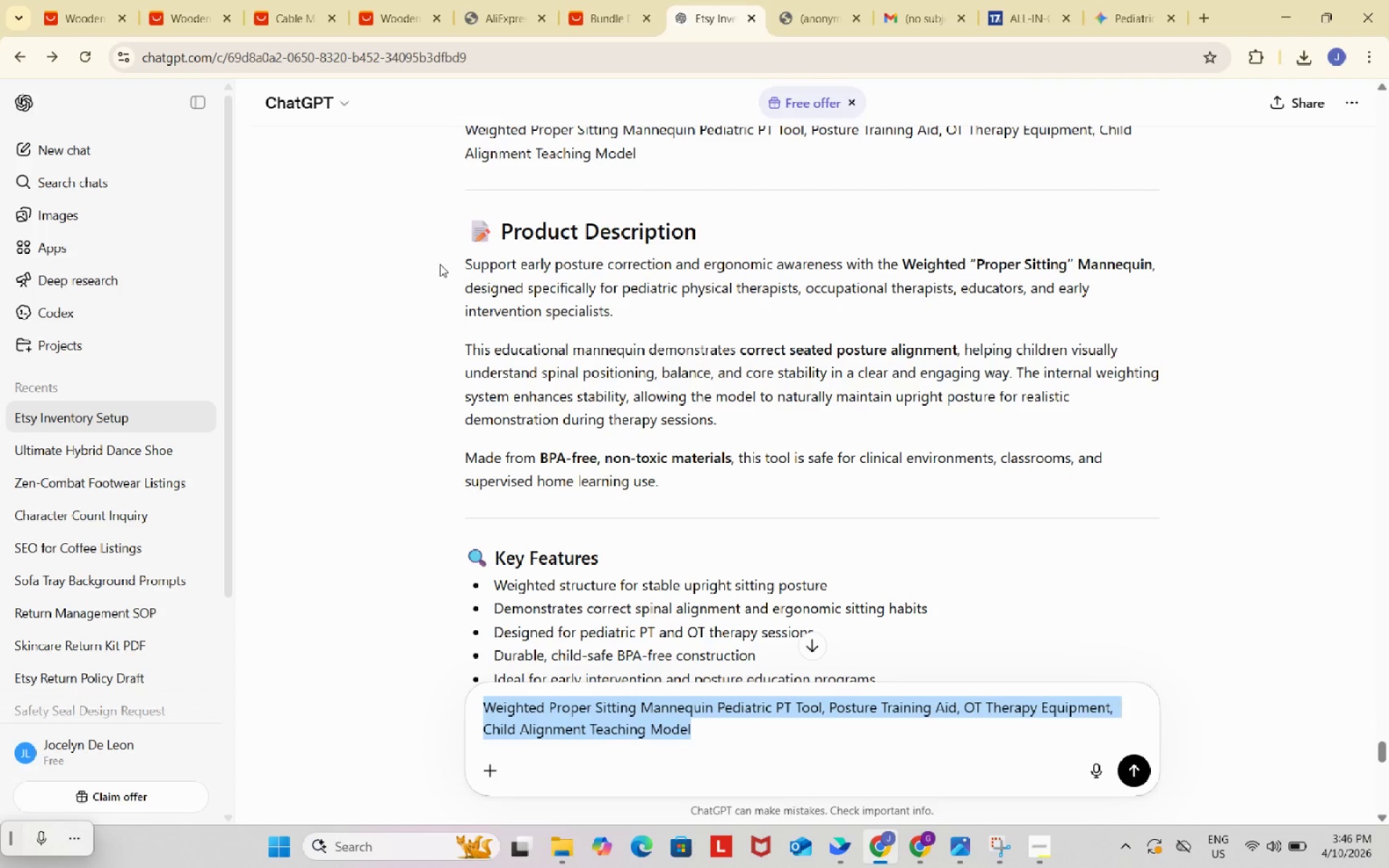 
left_click_drag(start_coordinate=[440, 264], to_coordinate=[1204, 498])
 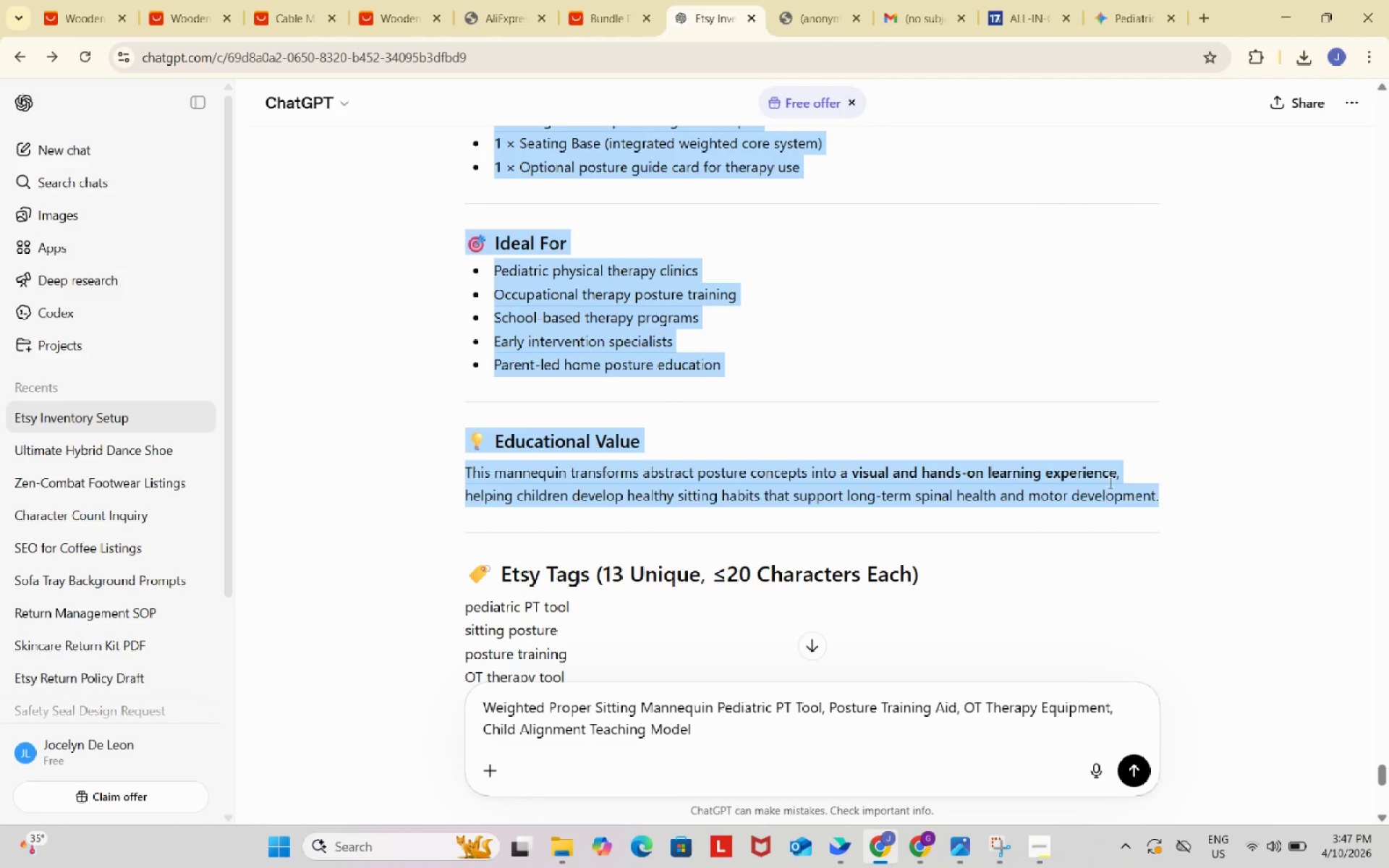 
scroll: coordinate [753, 538], scroll_direction: down, amount: 7.0
 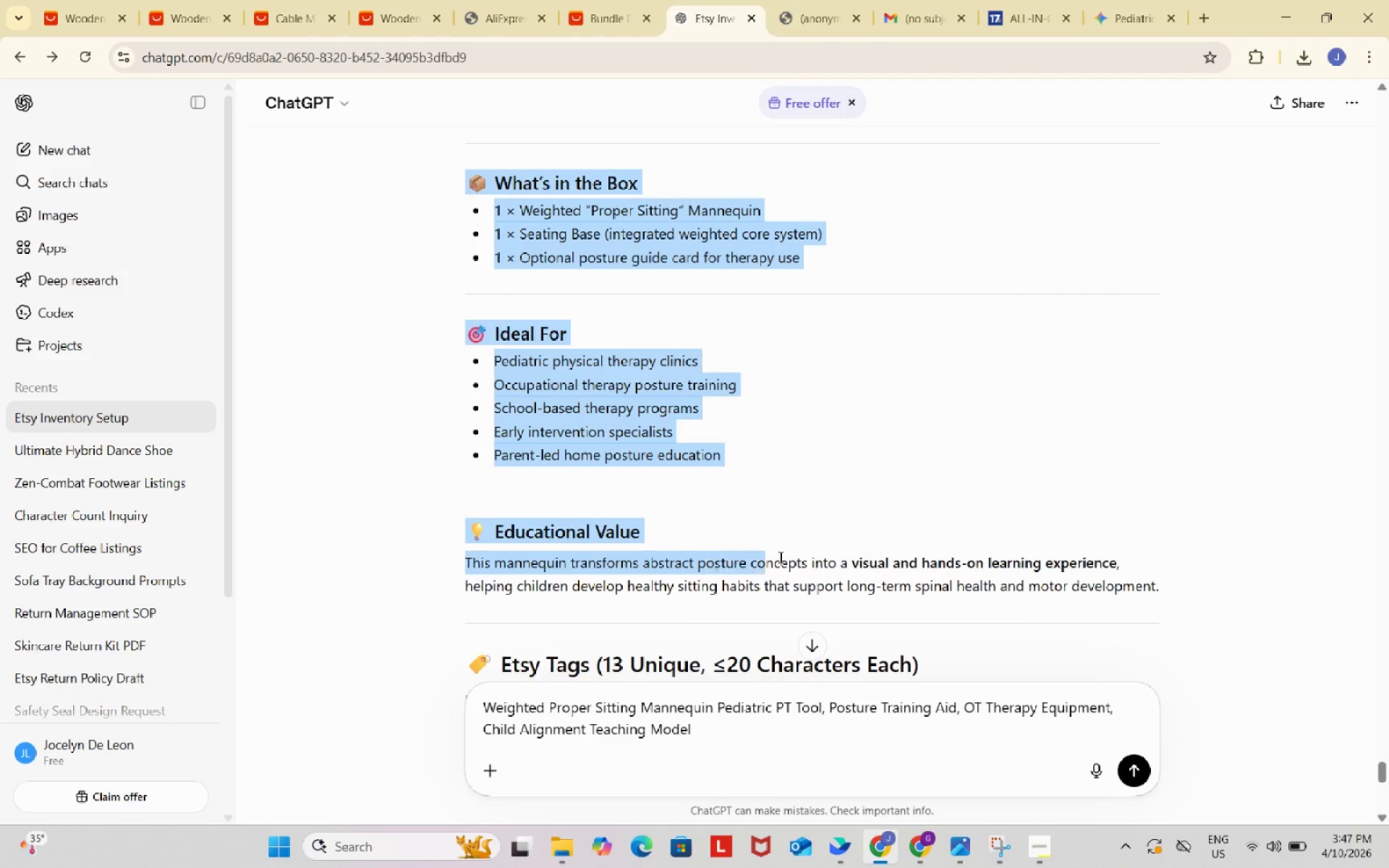 
scroll: coordinate [844, 558], scroll_direction: down, amount: 1.0
 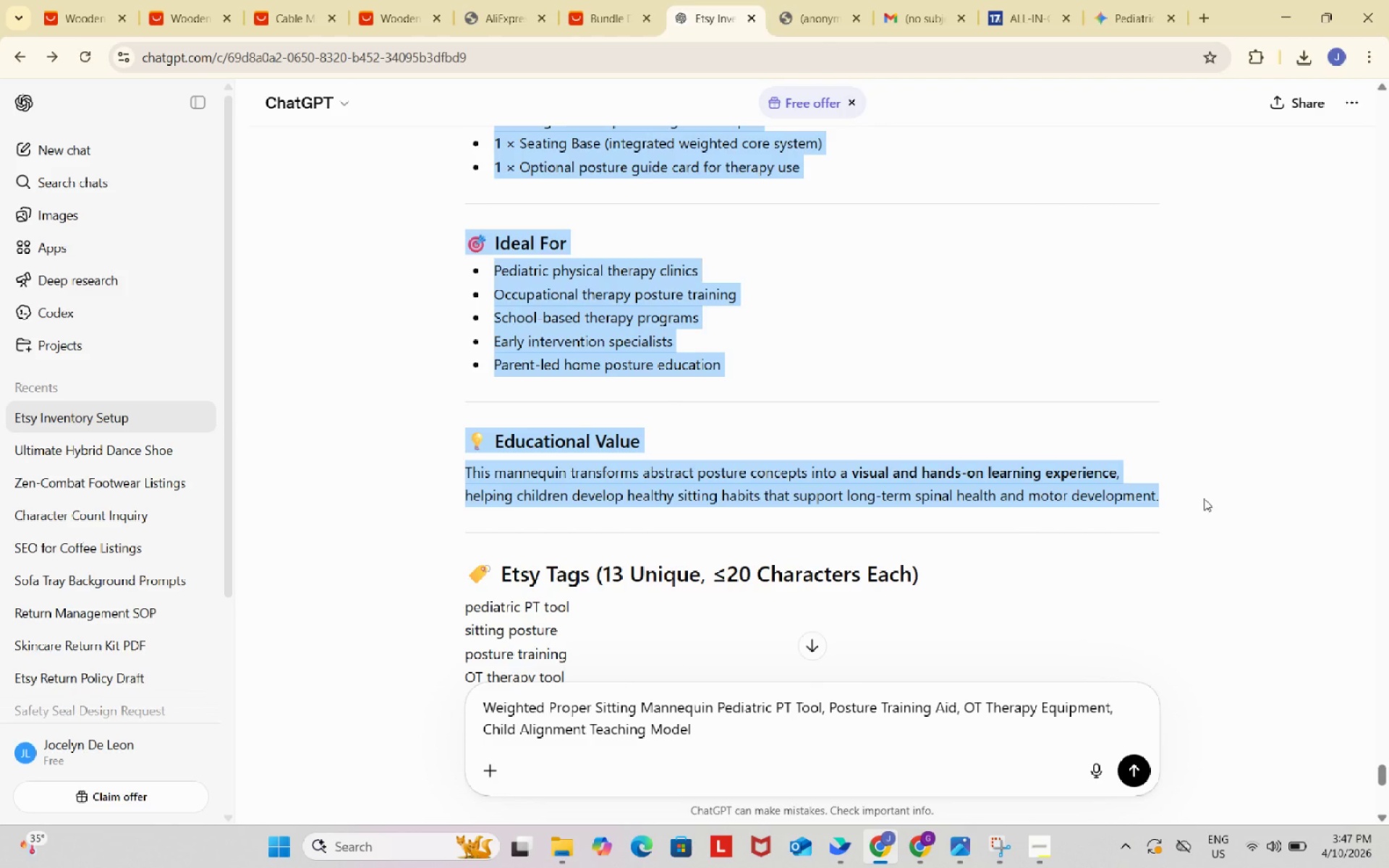 
key(Control+ControlLeft)
 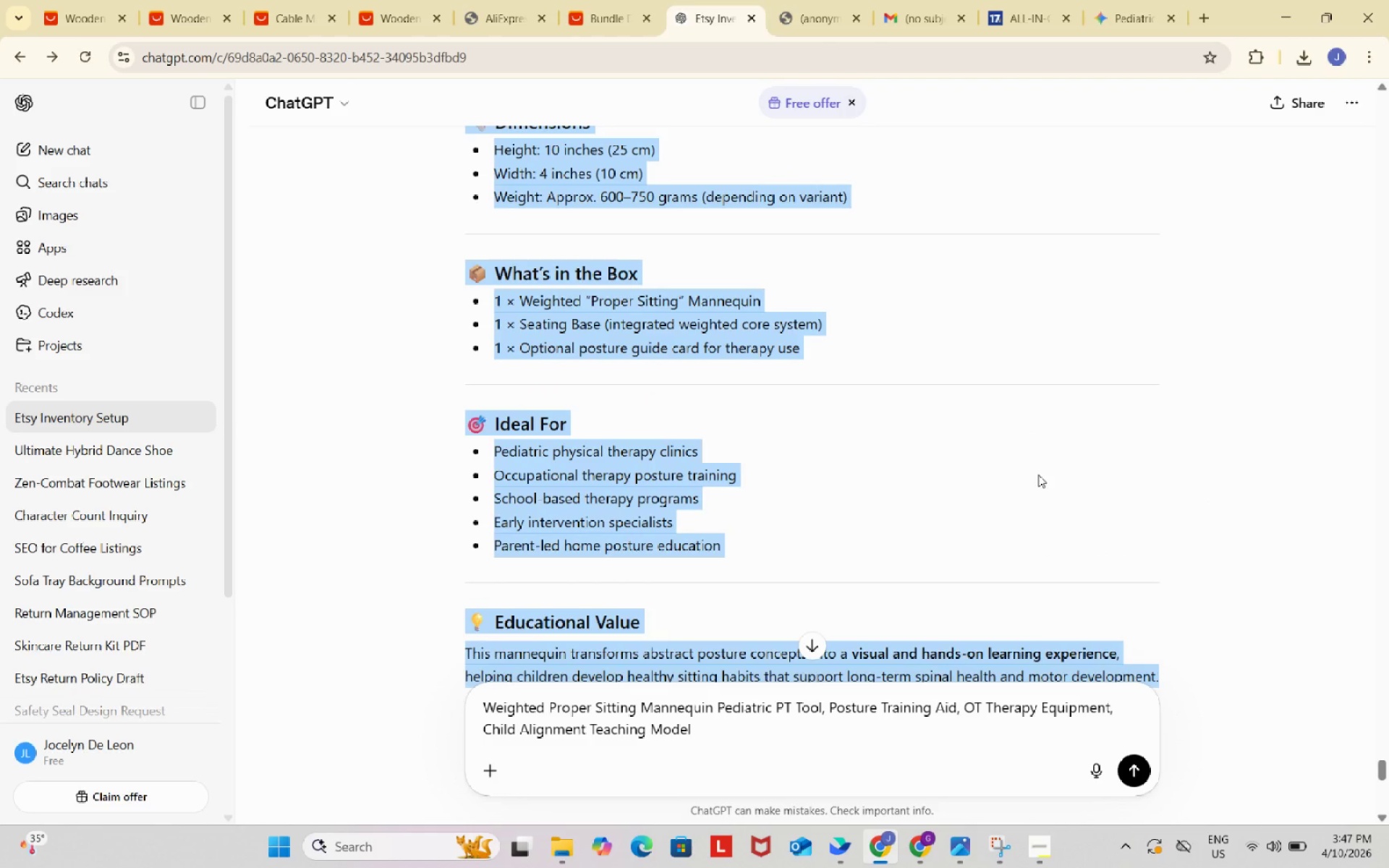 
scroll: coordinate [1038, 475], scroll_direction: up, amount: 2.0
 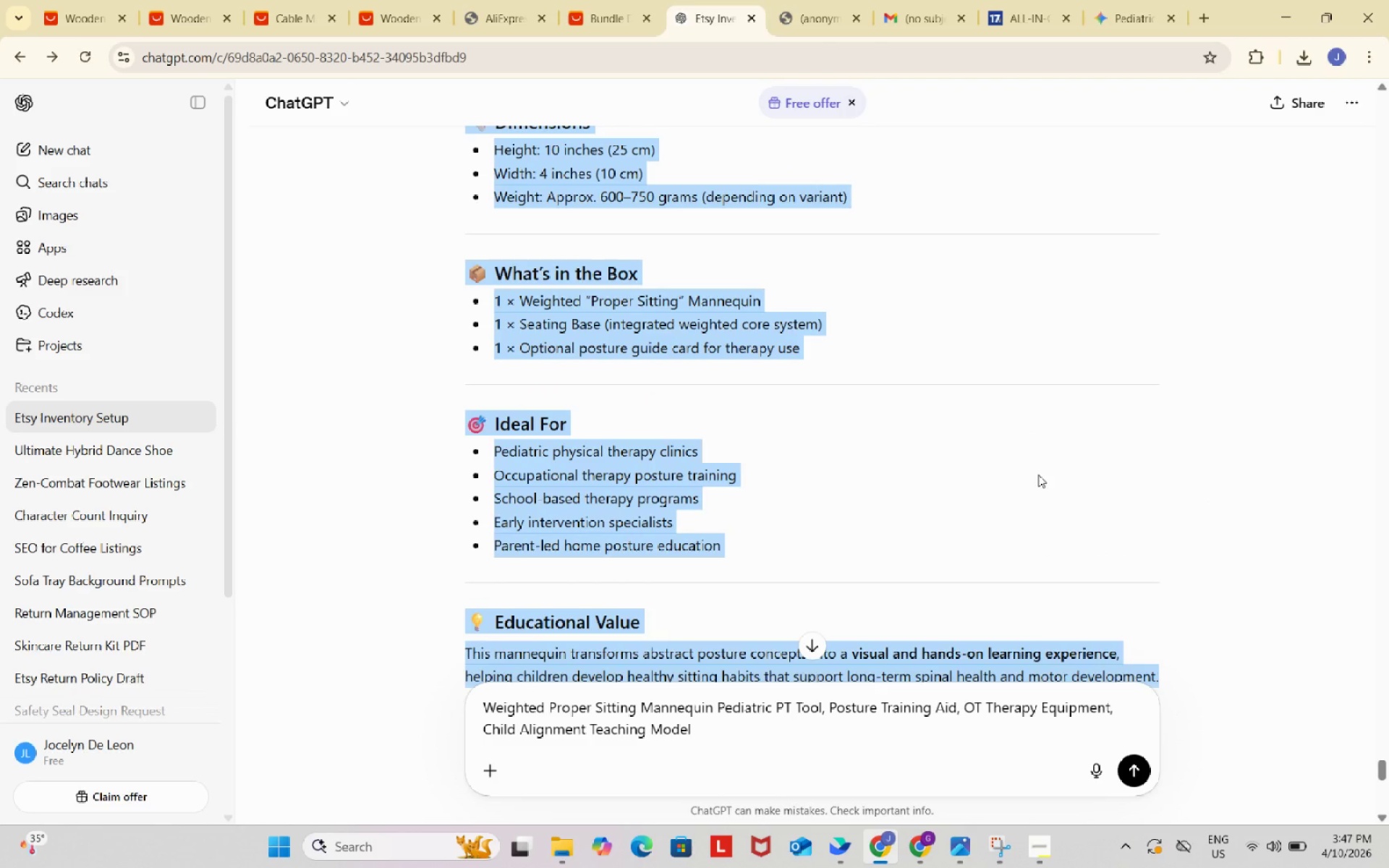 
key(Control+C)
 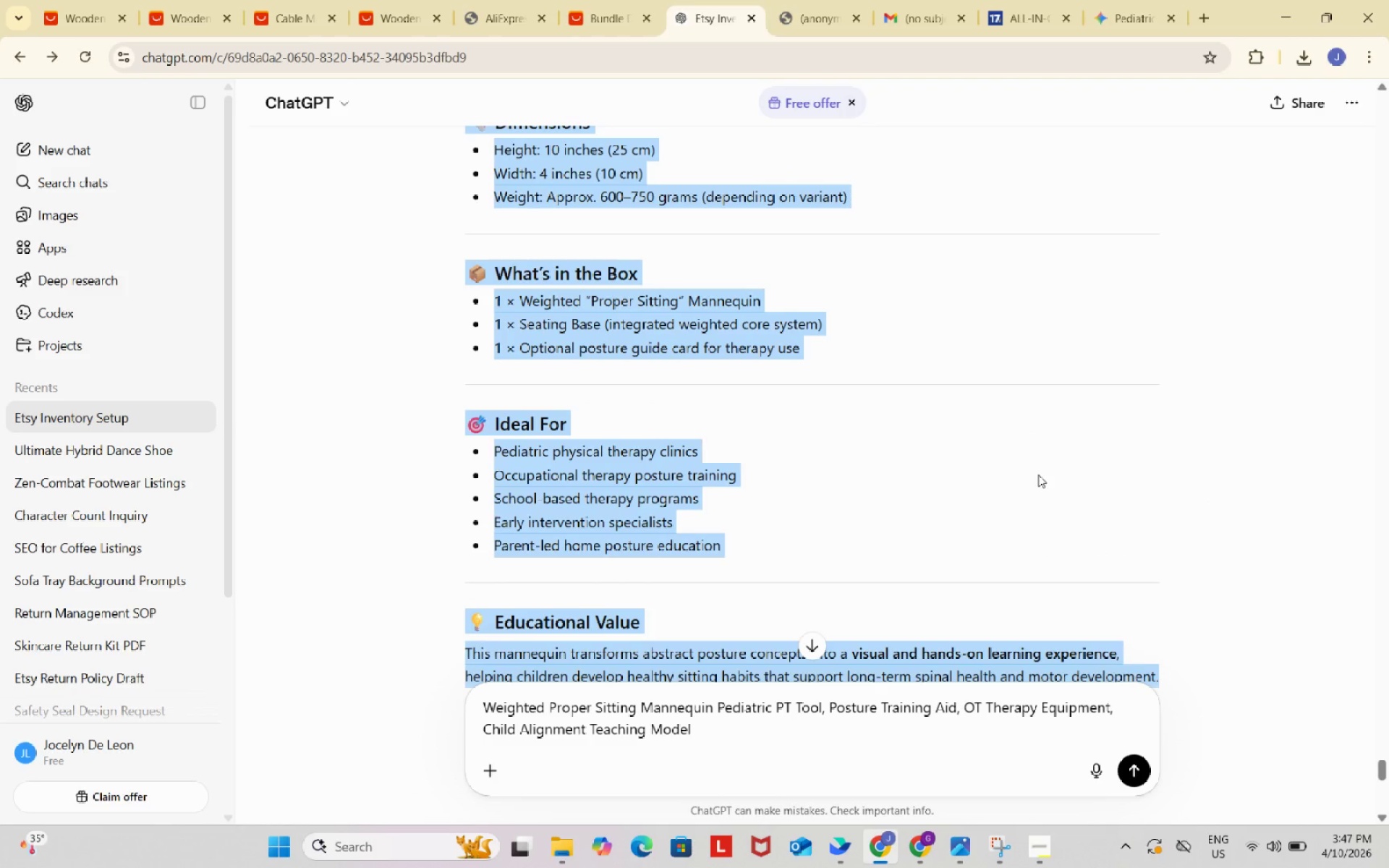 
key(Control+ControlLeft)
 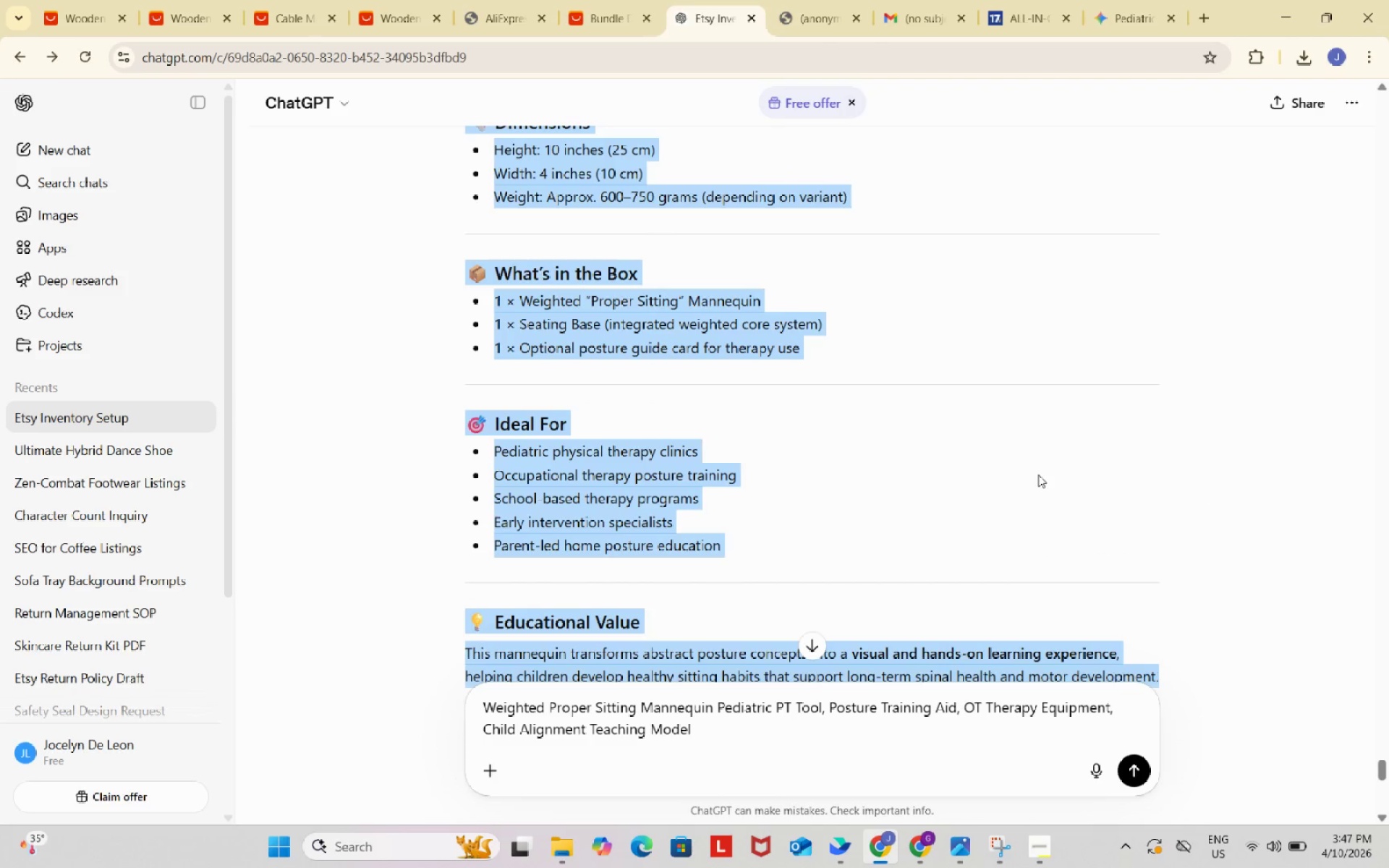 
key(Control+C)
 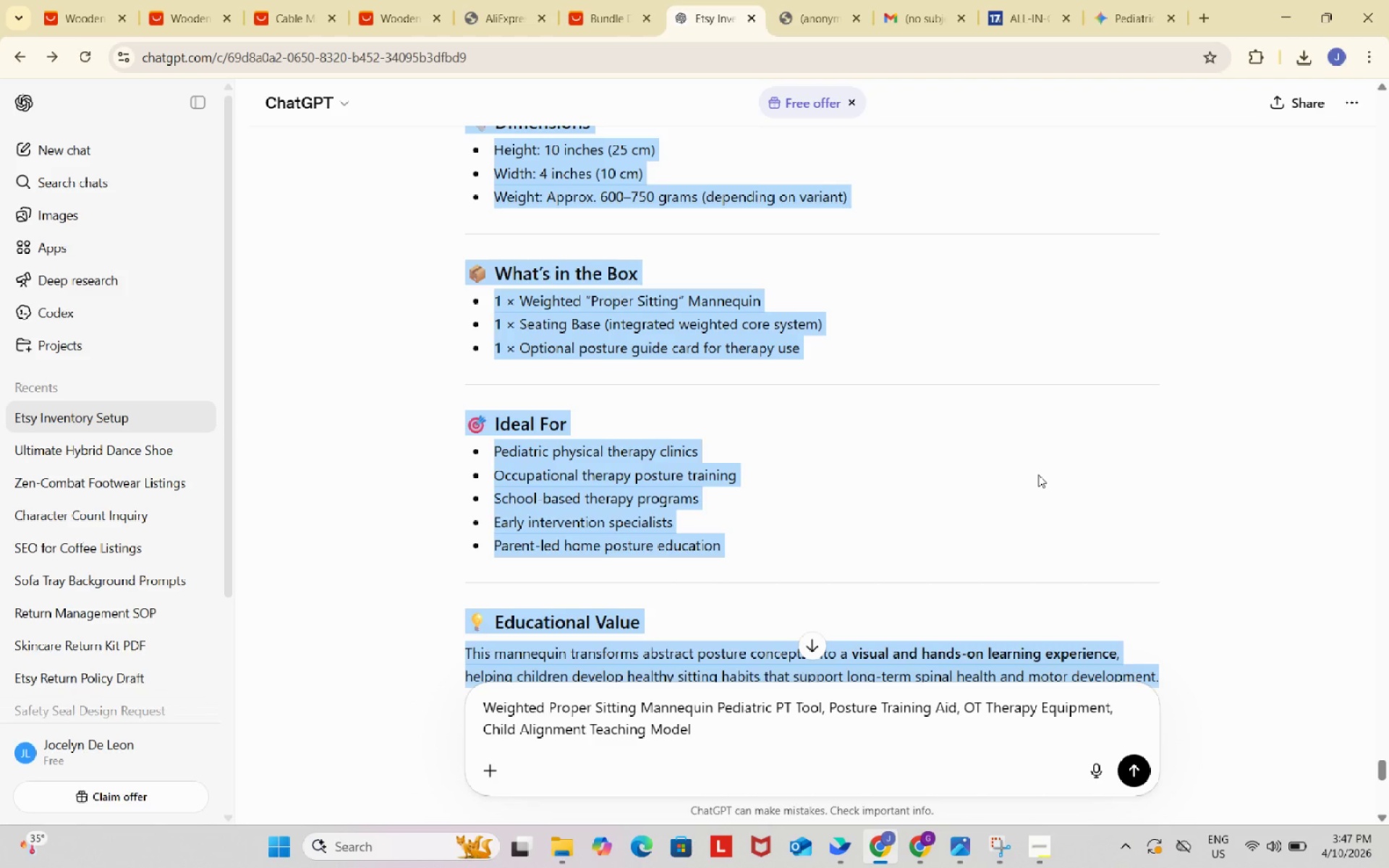 
wait(12.83)
 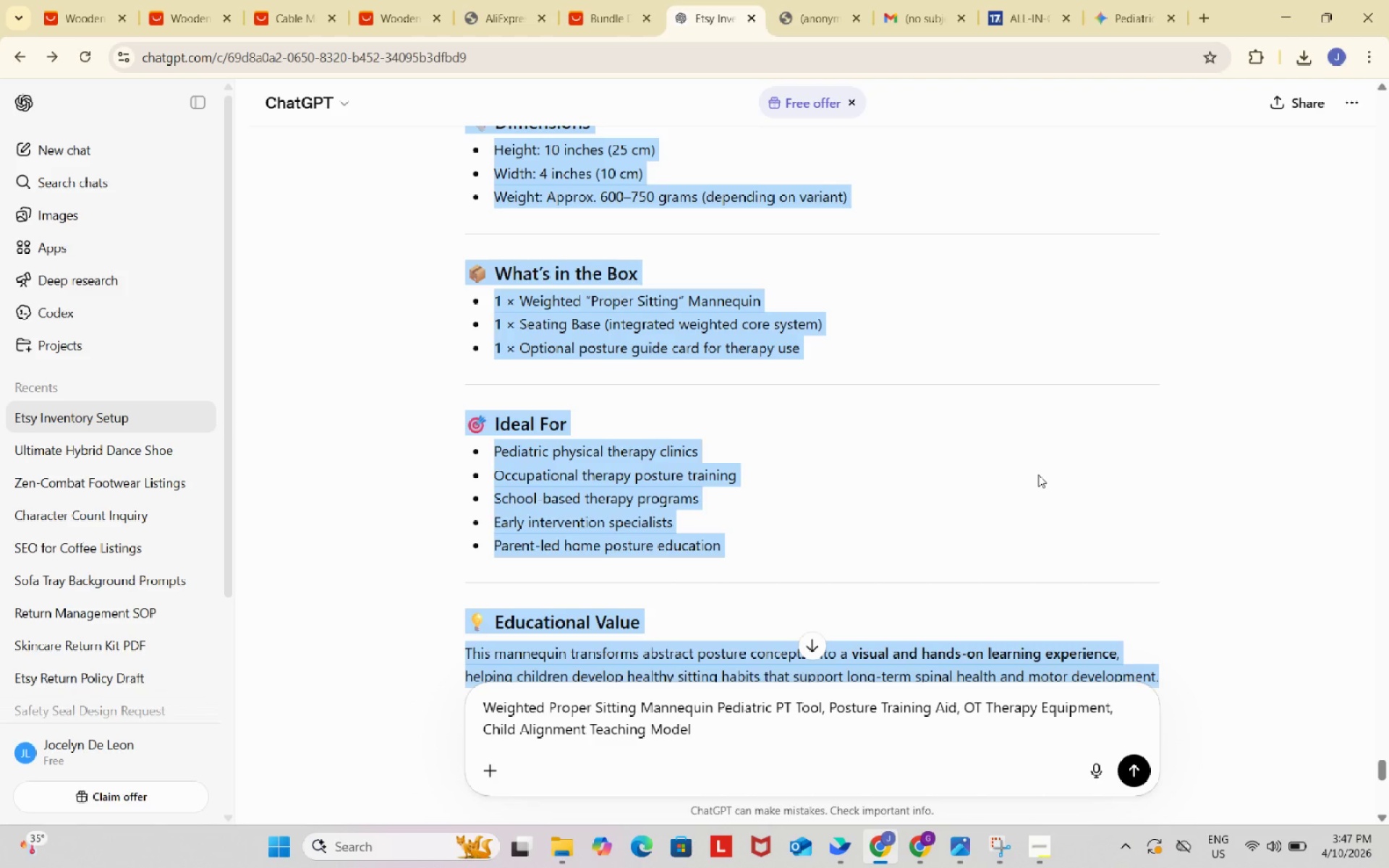 
key(Control+ControlLeft)
 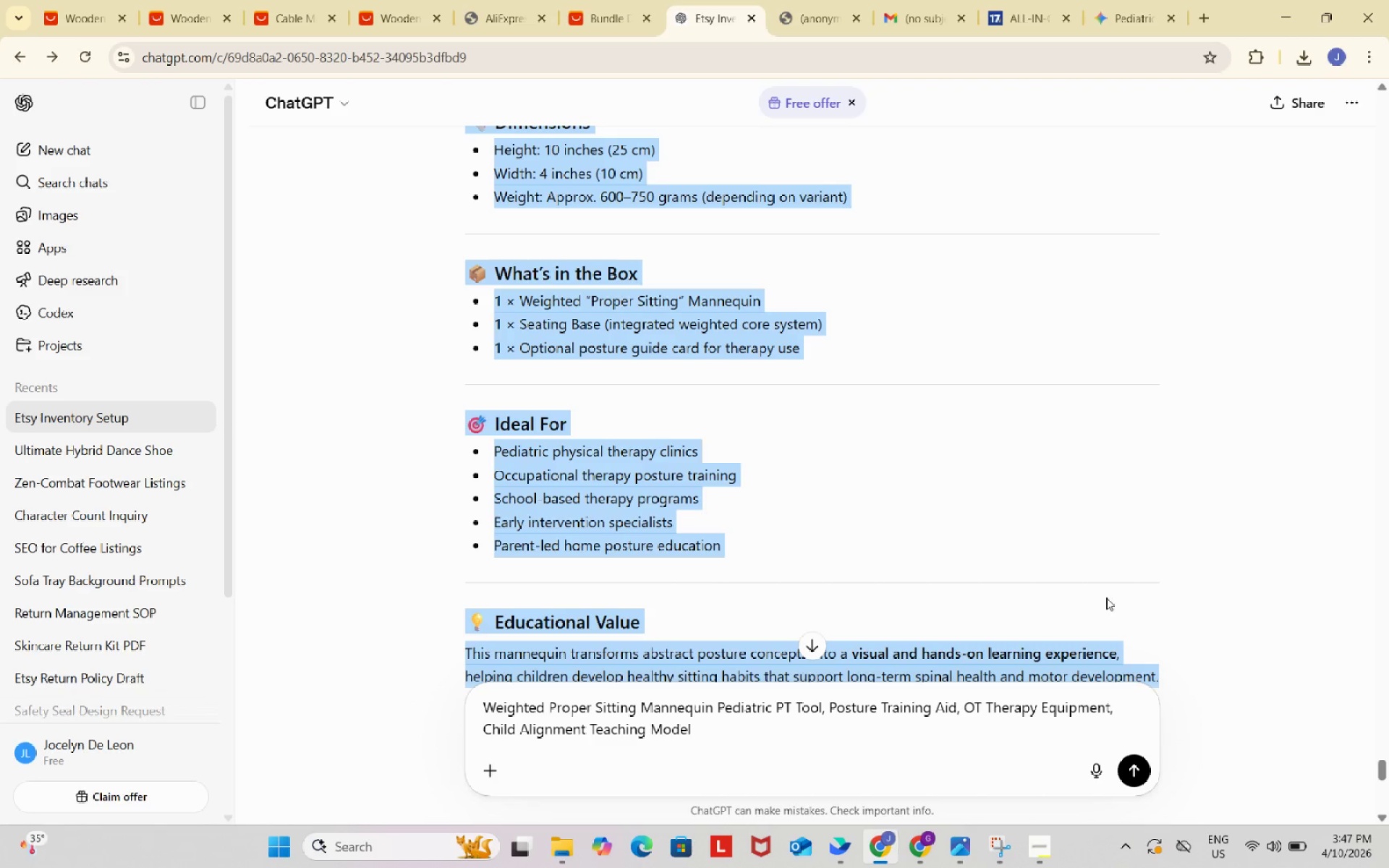 
key(Control+C)
 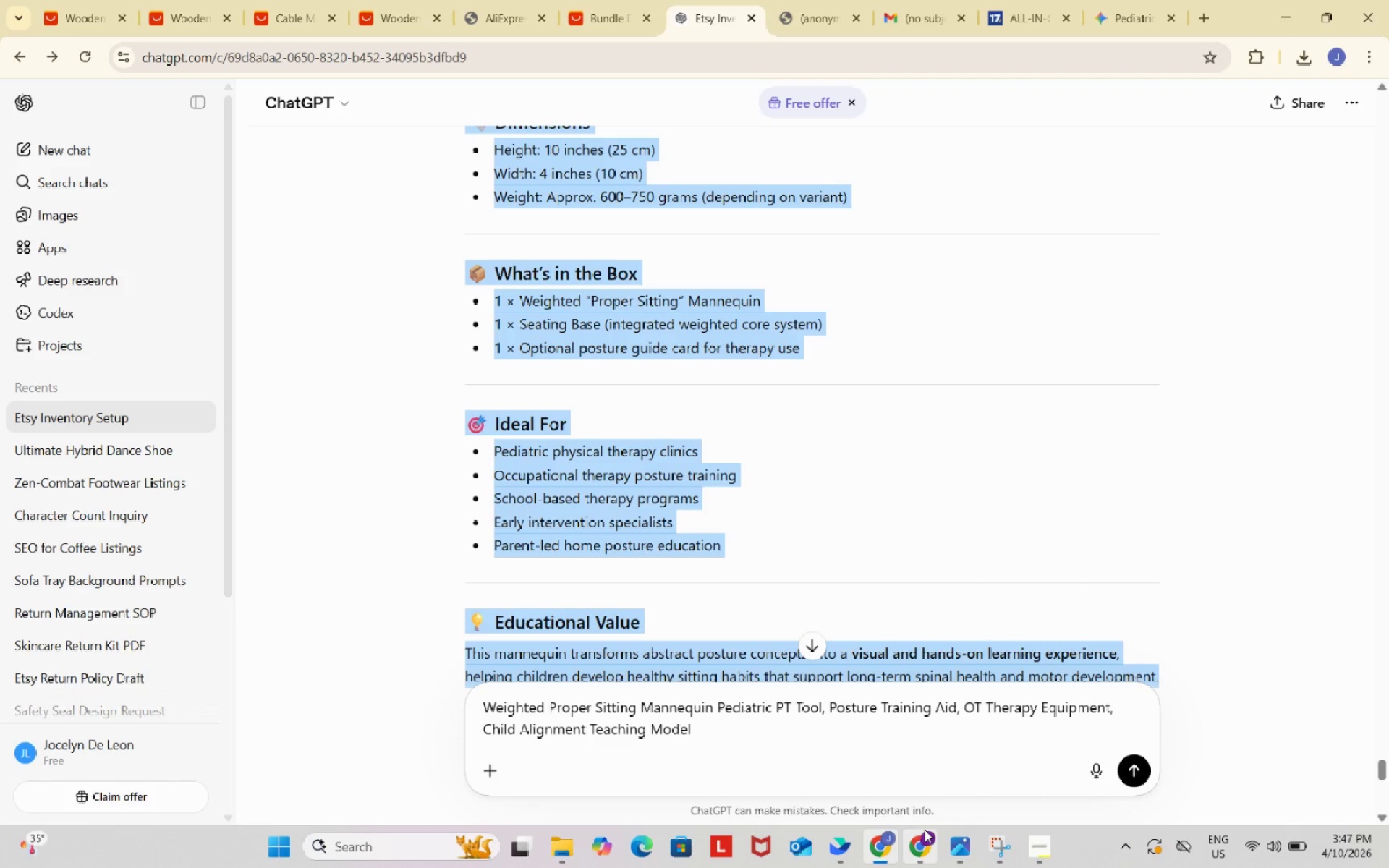 
left_click([925, 830])
 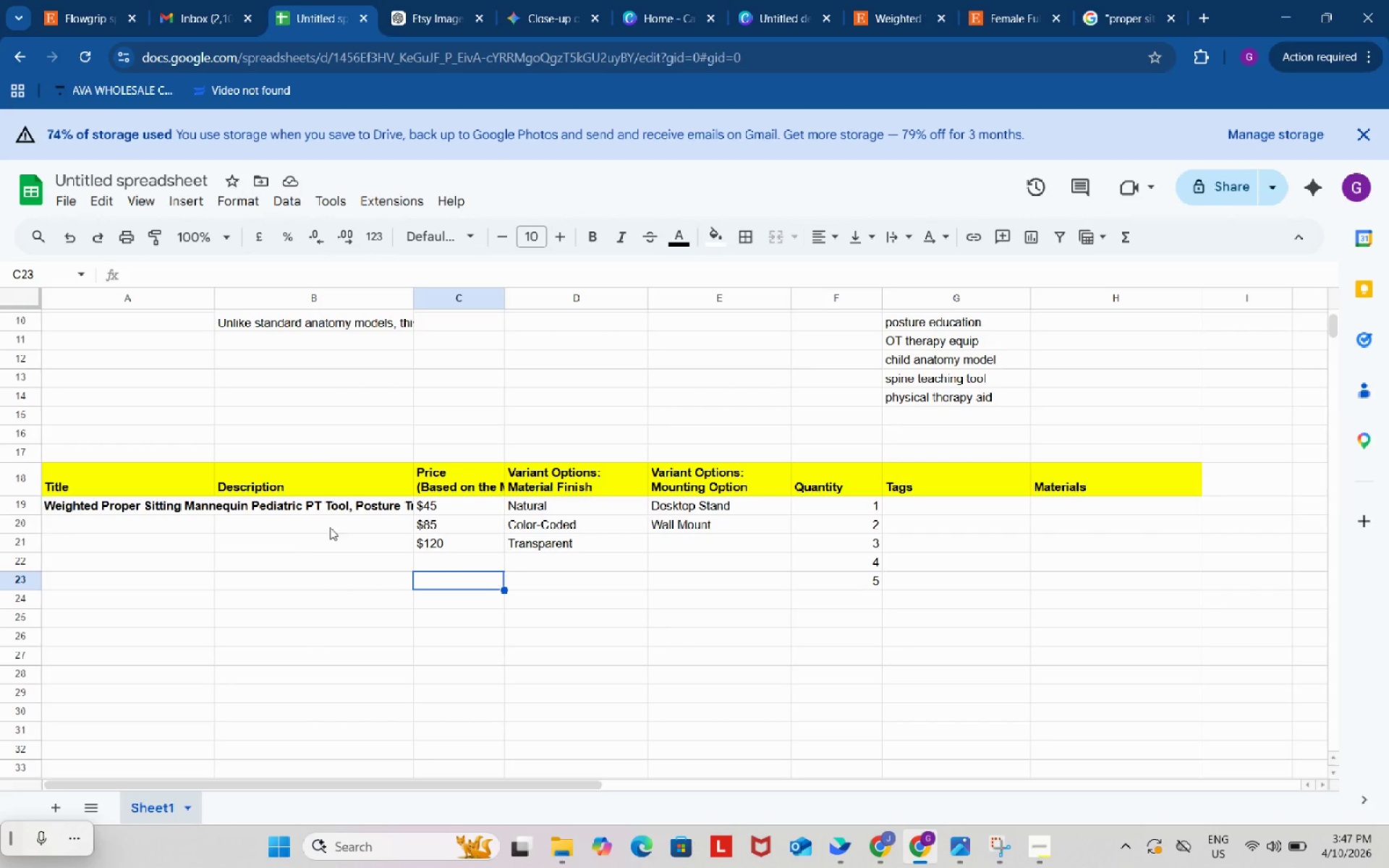 
left_click_drag(start_coordinate=[326, 504], to_coordinate=[341, 622])
 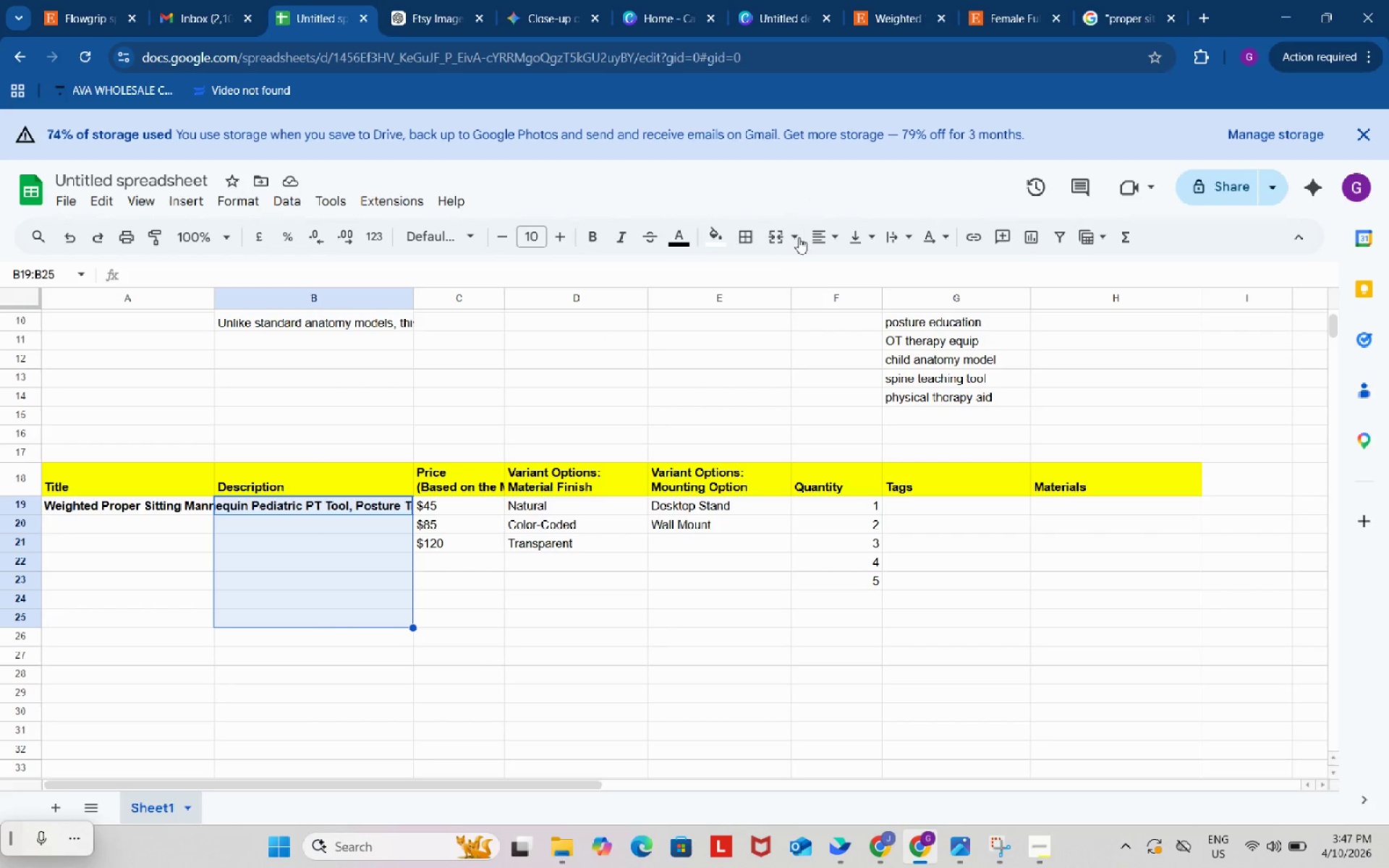 
left_click([770, 231])
 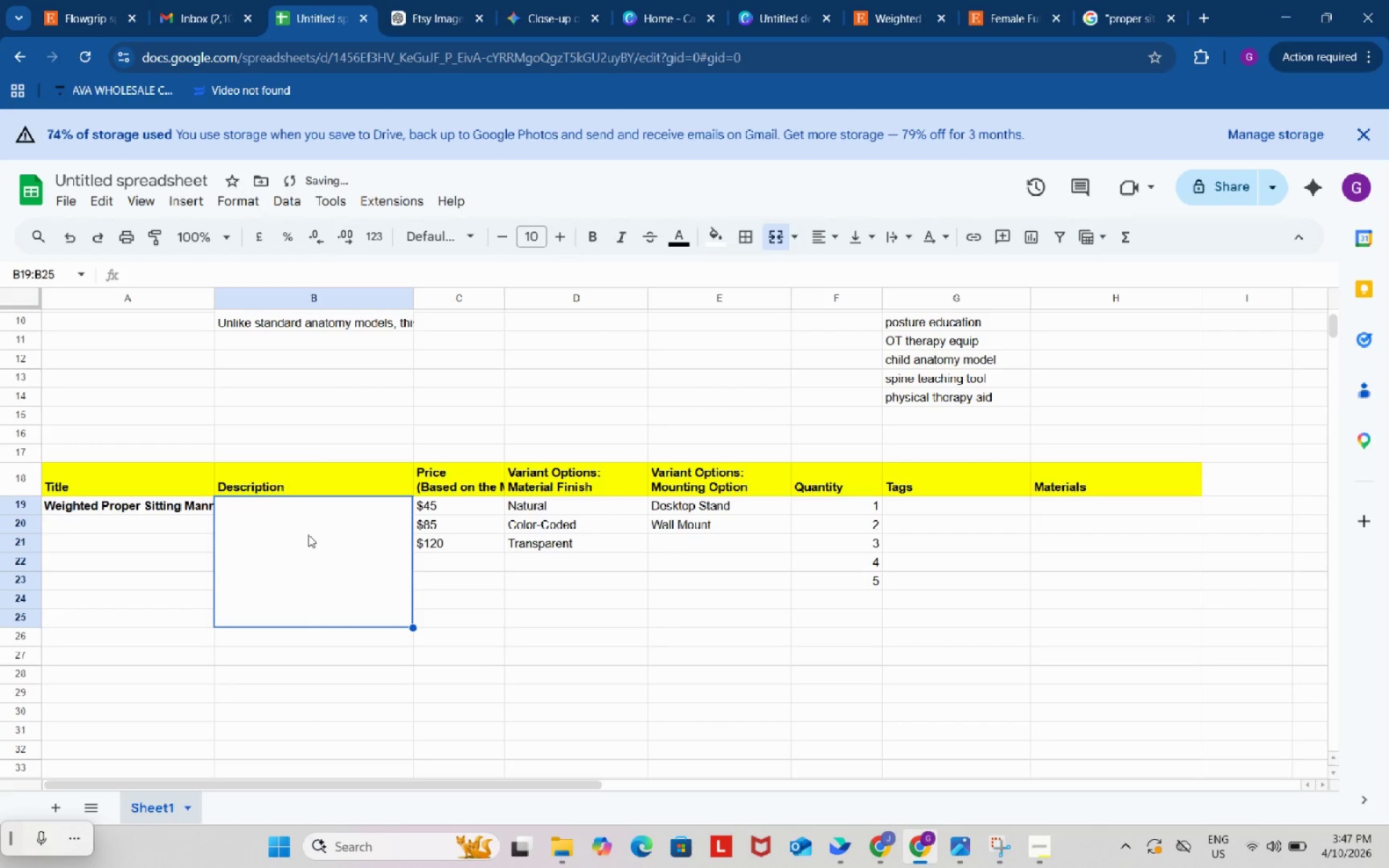 
double_click([308, 535])
 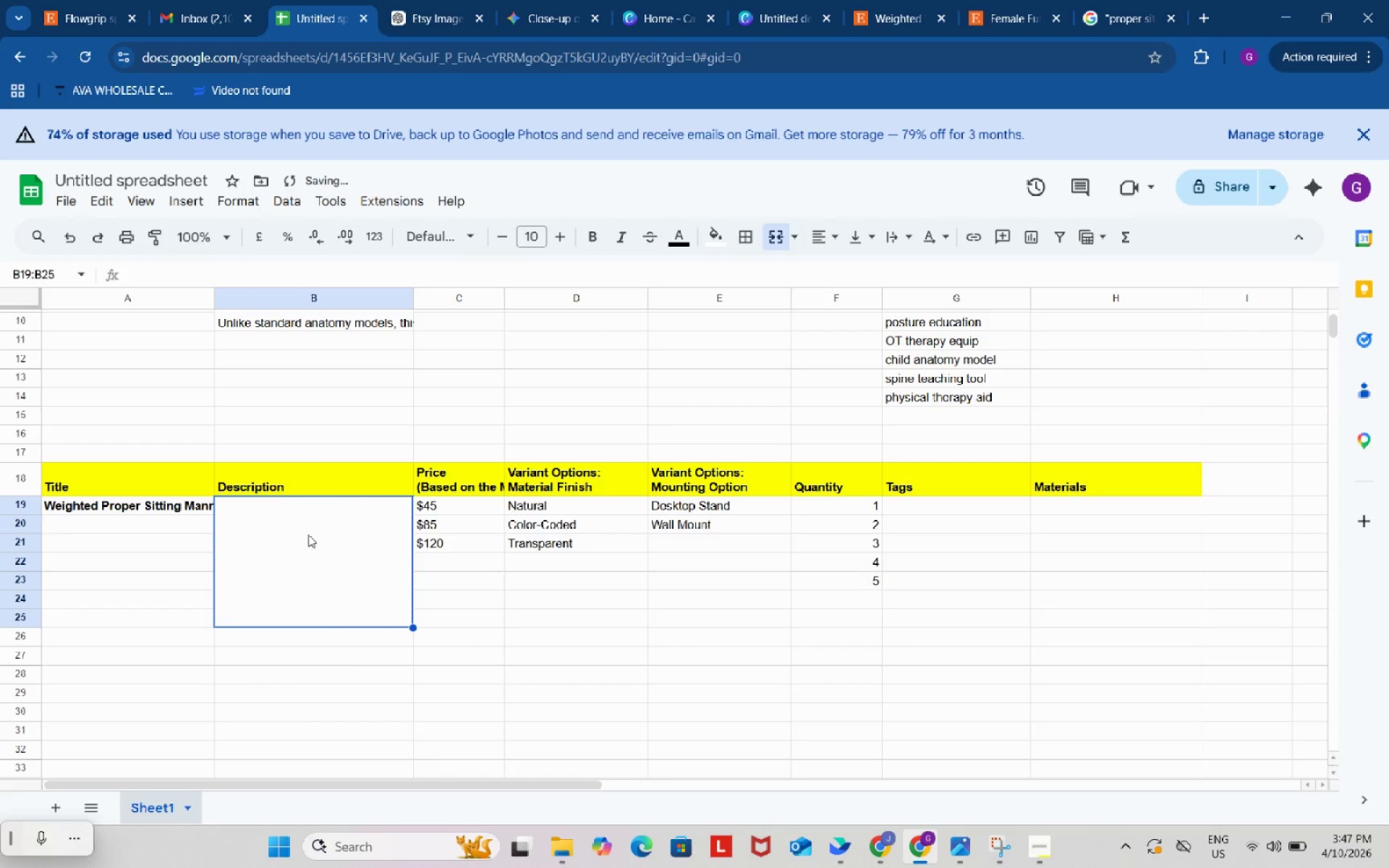 
key(Control+ControlLeft)
 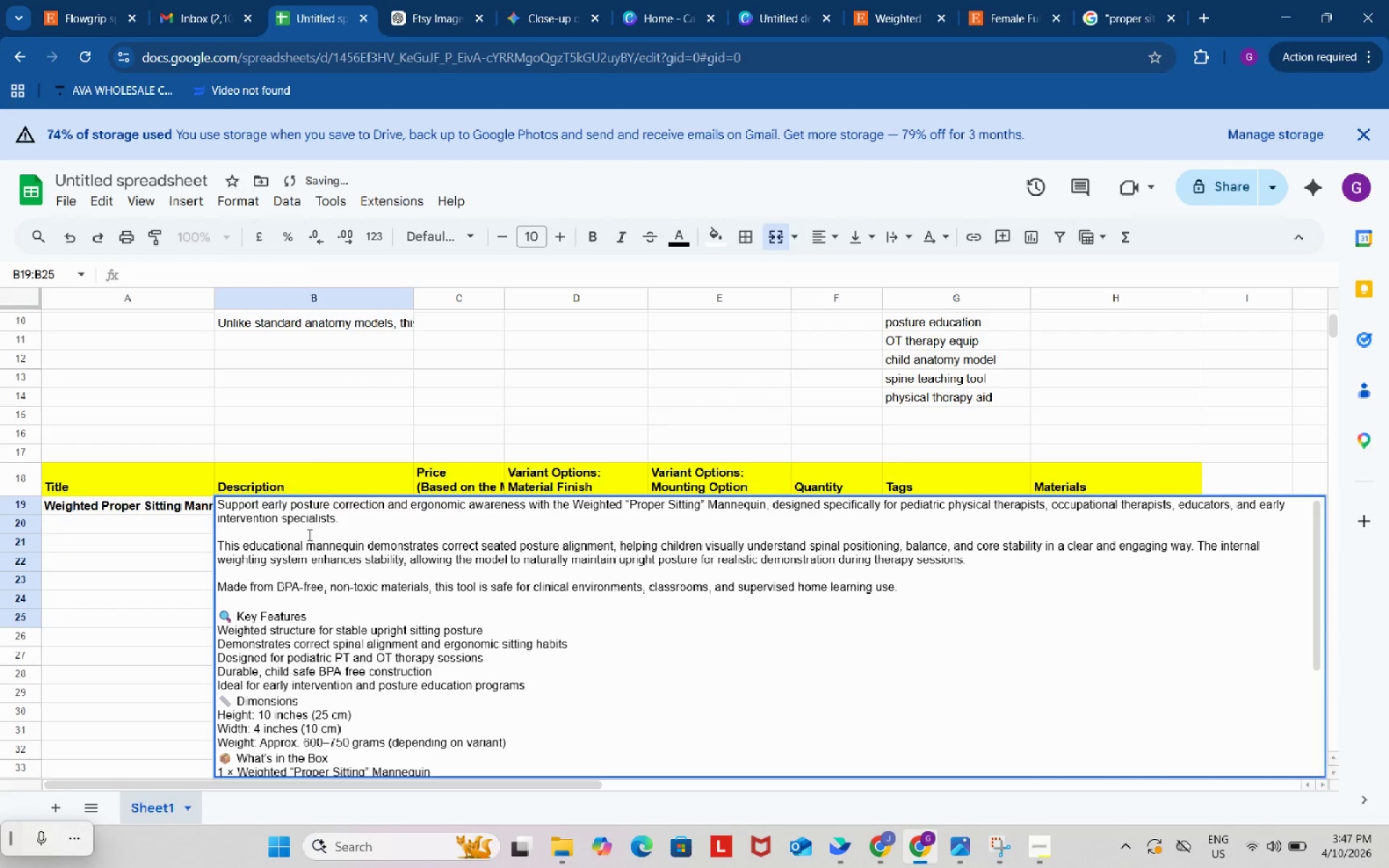 
key(Control+V)
 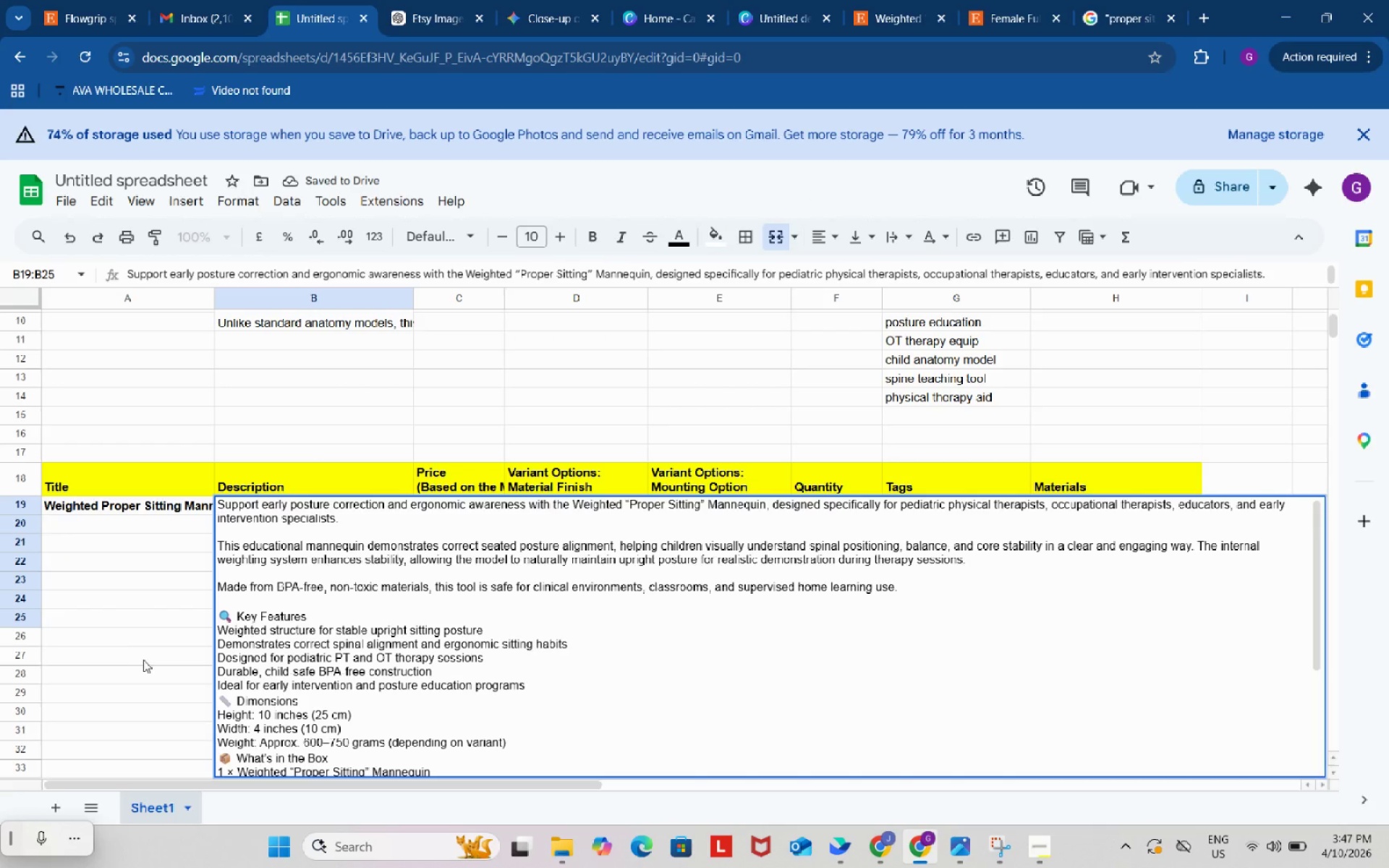 
scroll: coordinate [443, 616], scroll_direction: down, amount: 1.0
 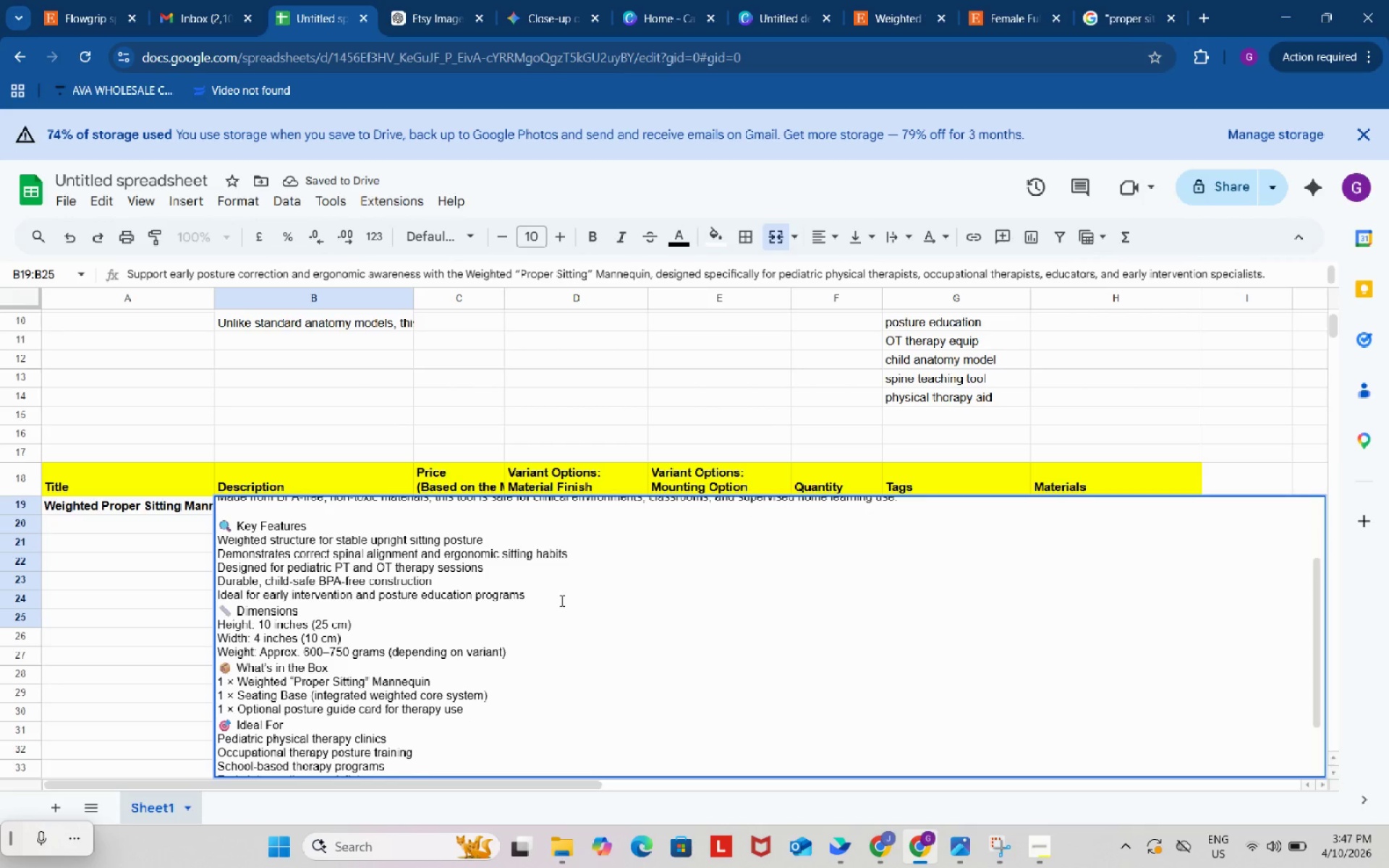 
left_click([561, 597])
 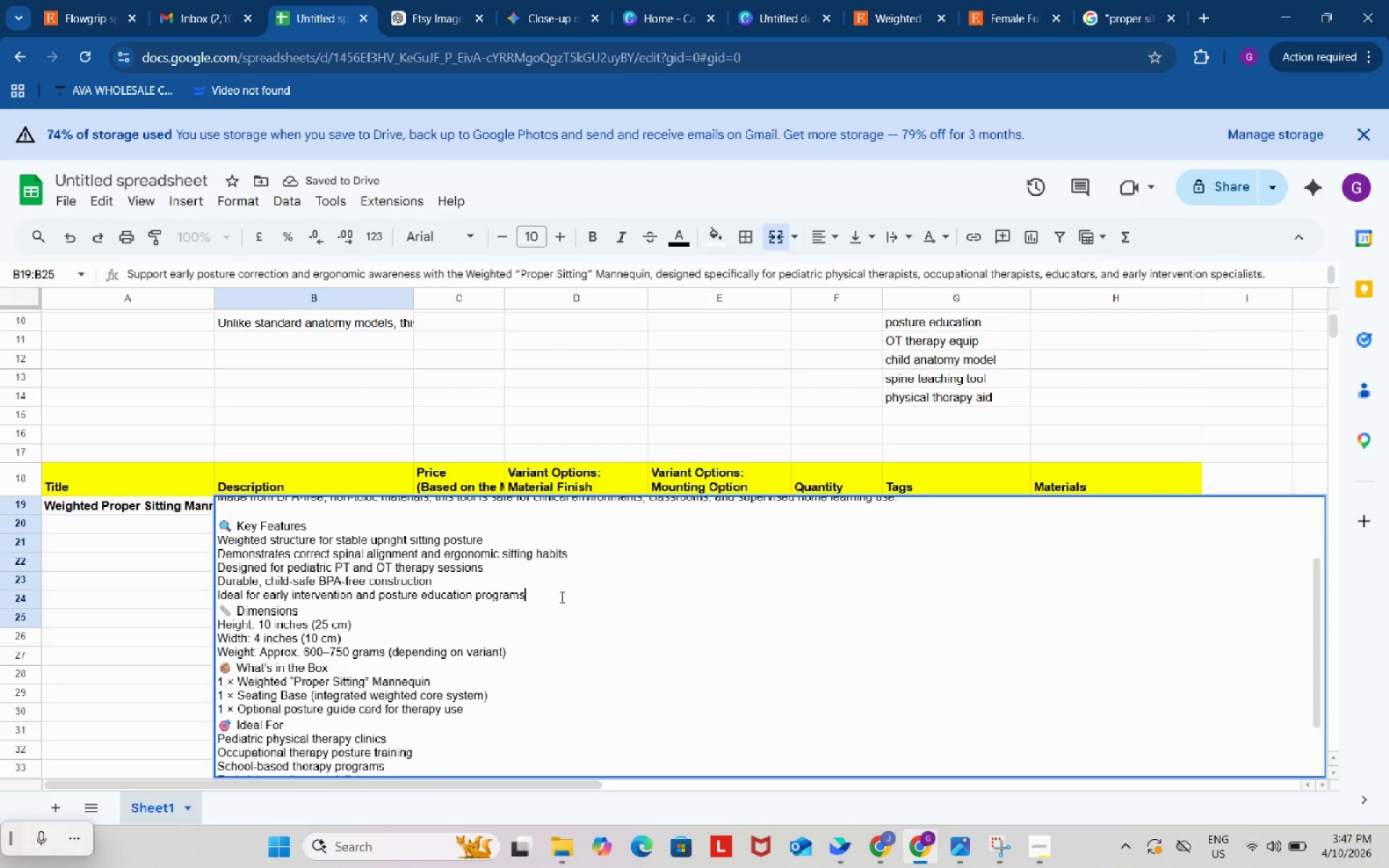 
key(Alt+Control+AltLeft)
 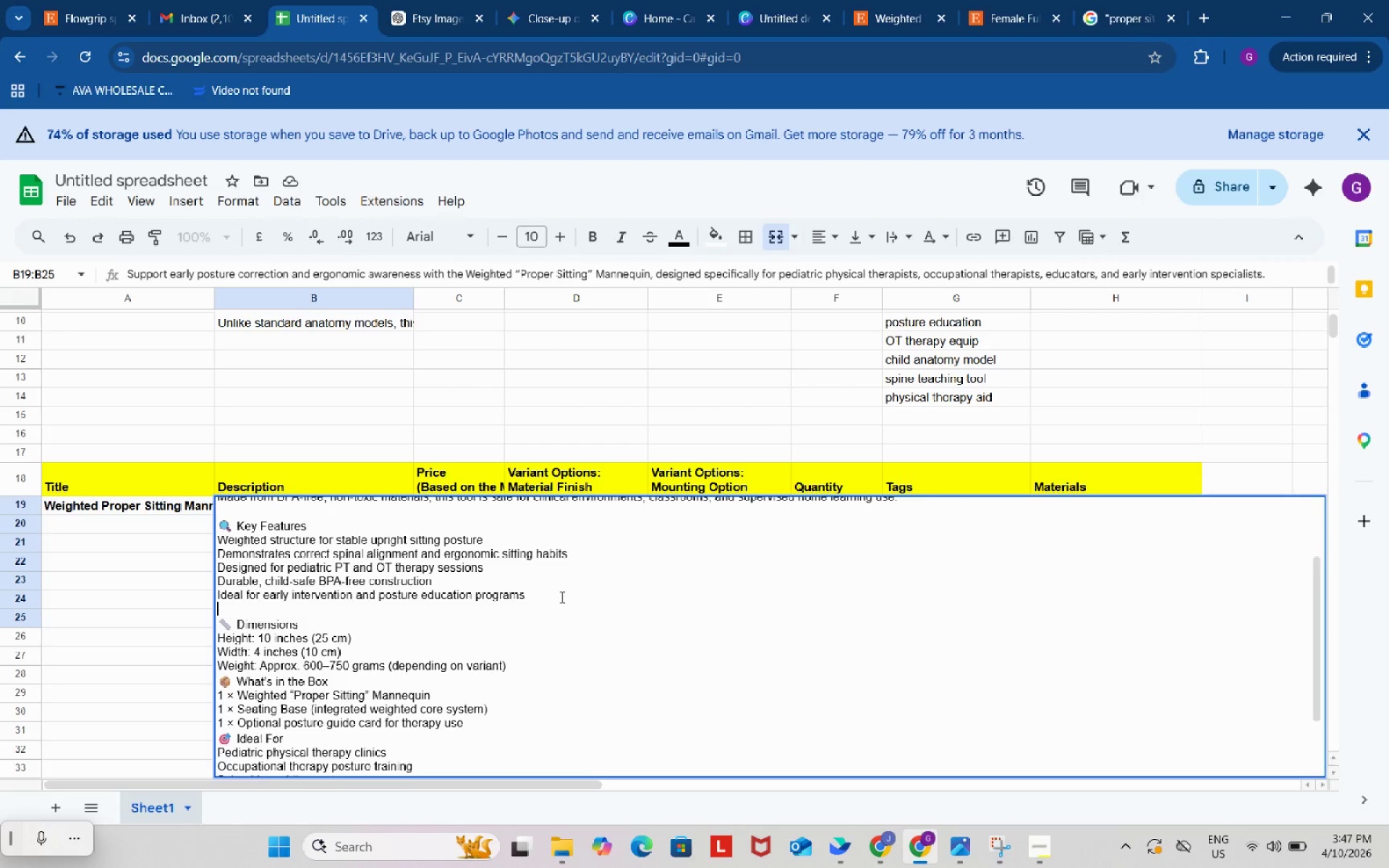 
key(Alt+Control+Enter)
 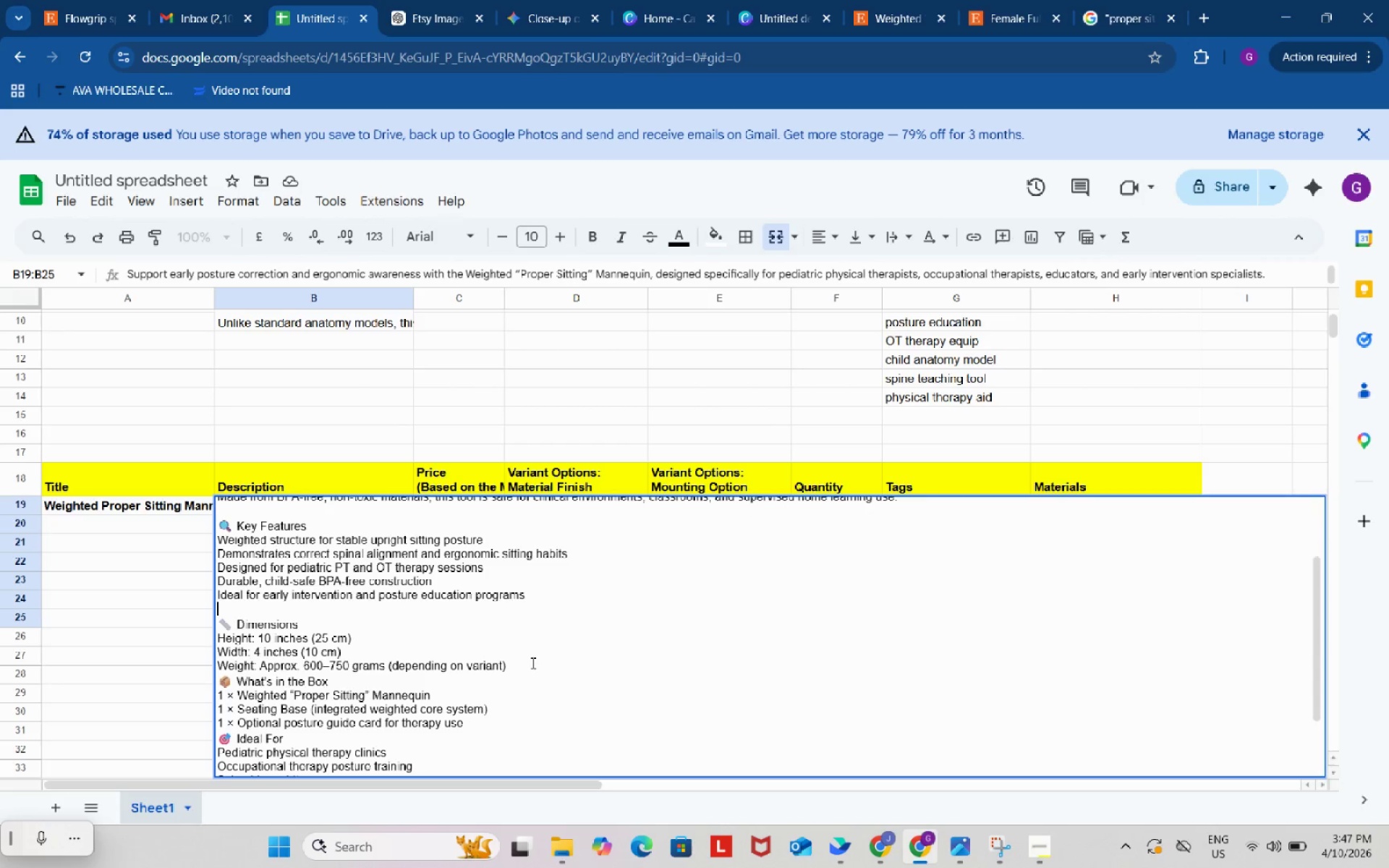 
left_click([545, 671])
 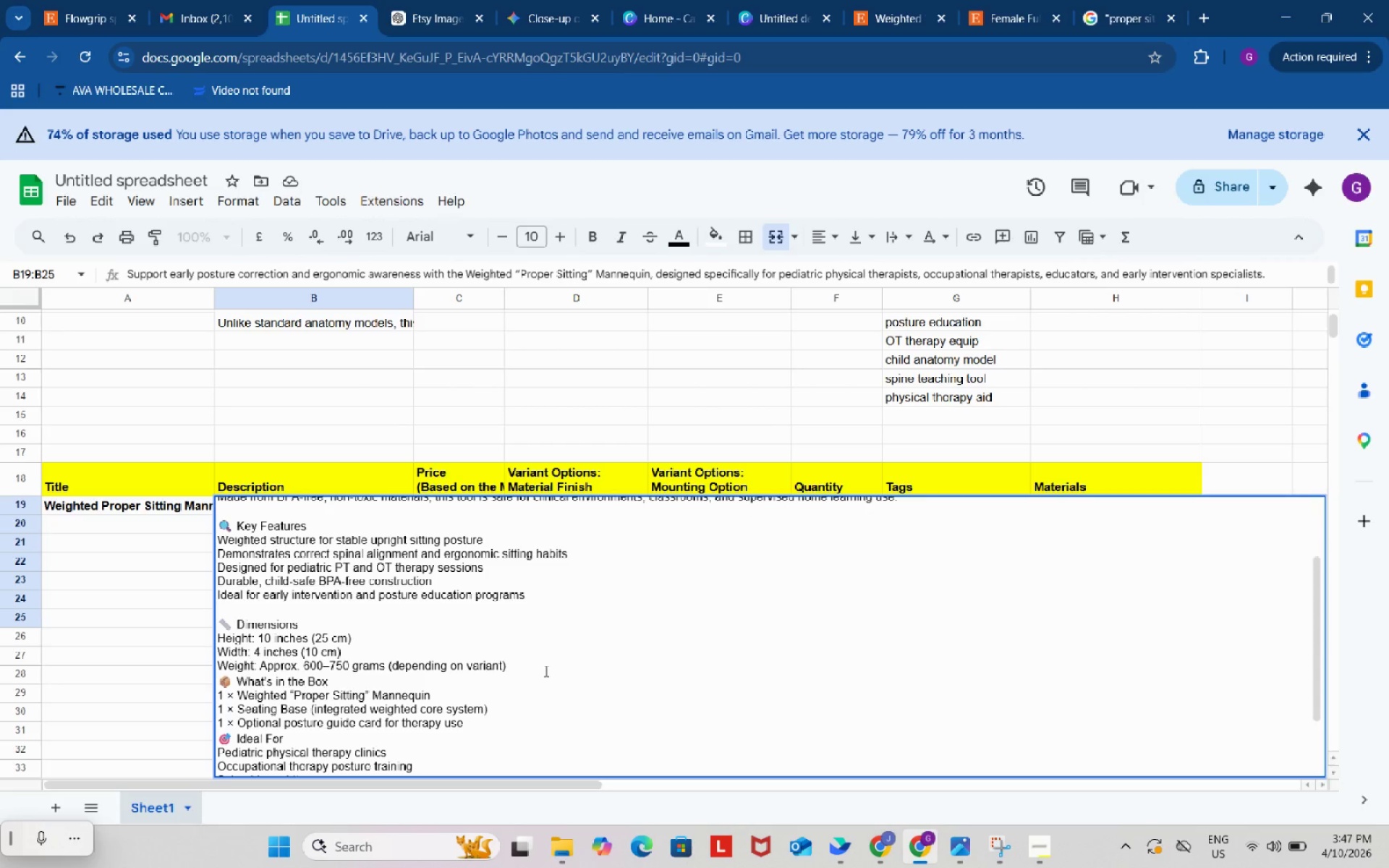 
key(Alt+Control+AltLeft)
 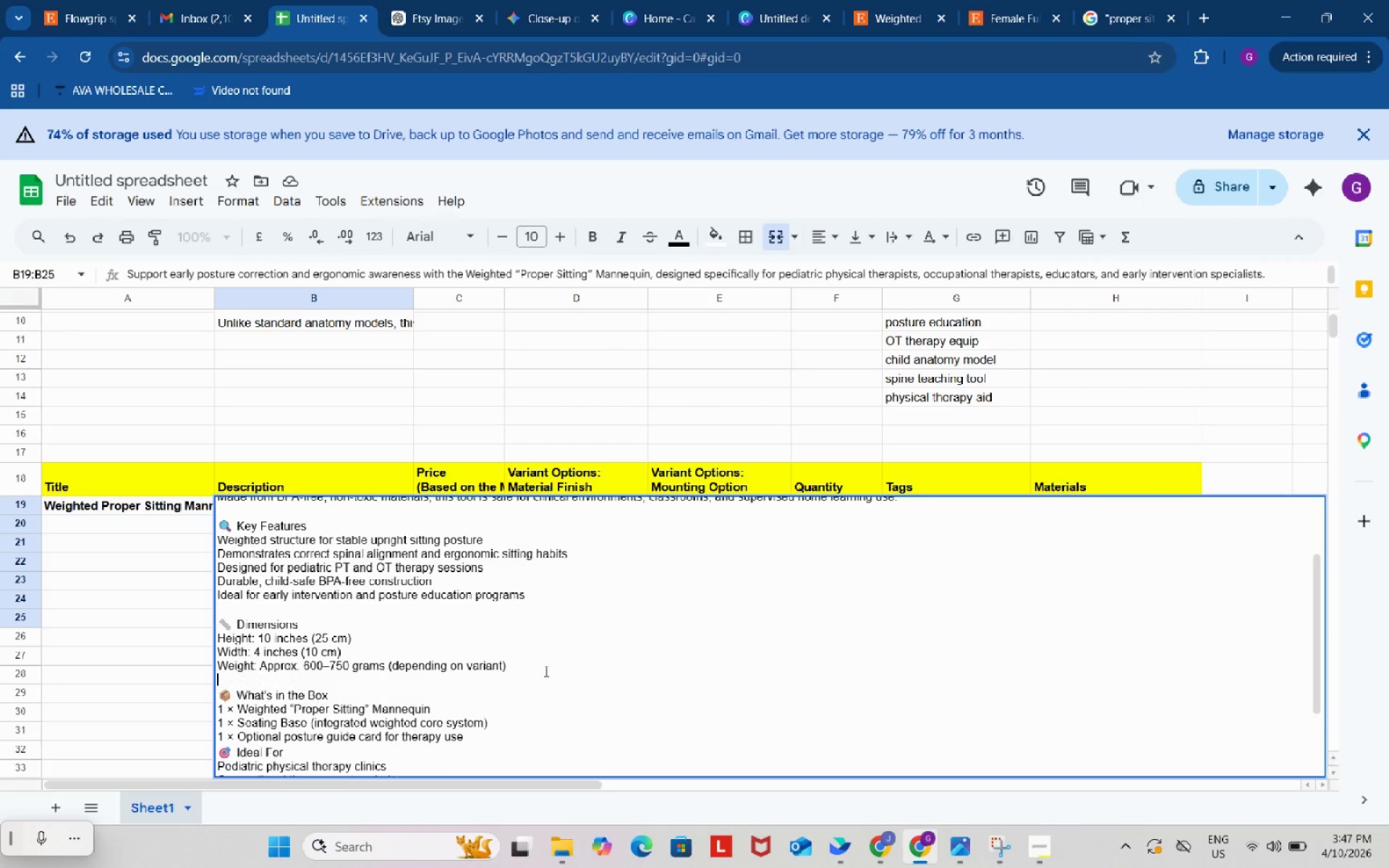 
key(Alt+Control+Enter)
 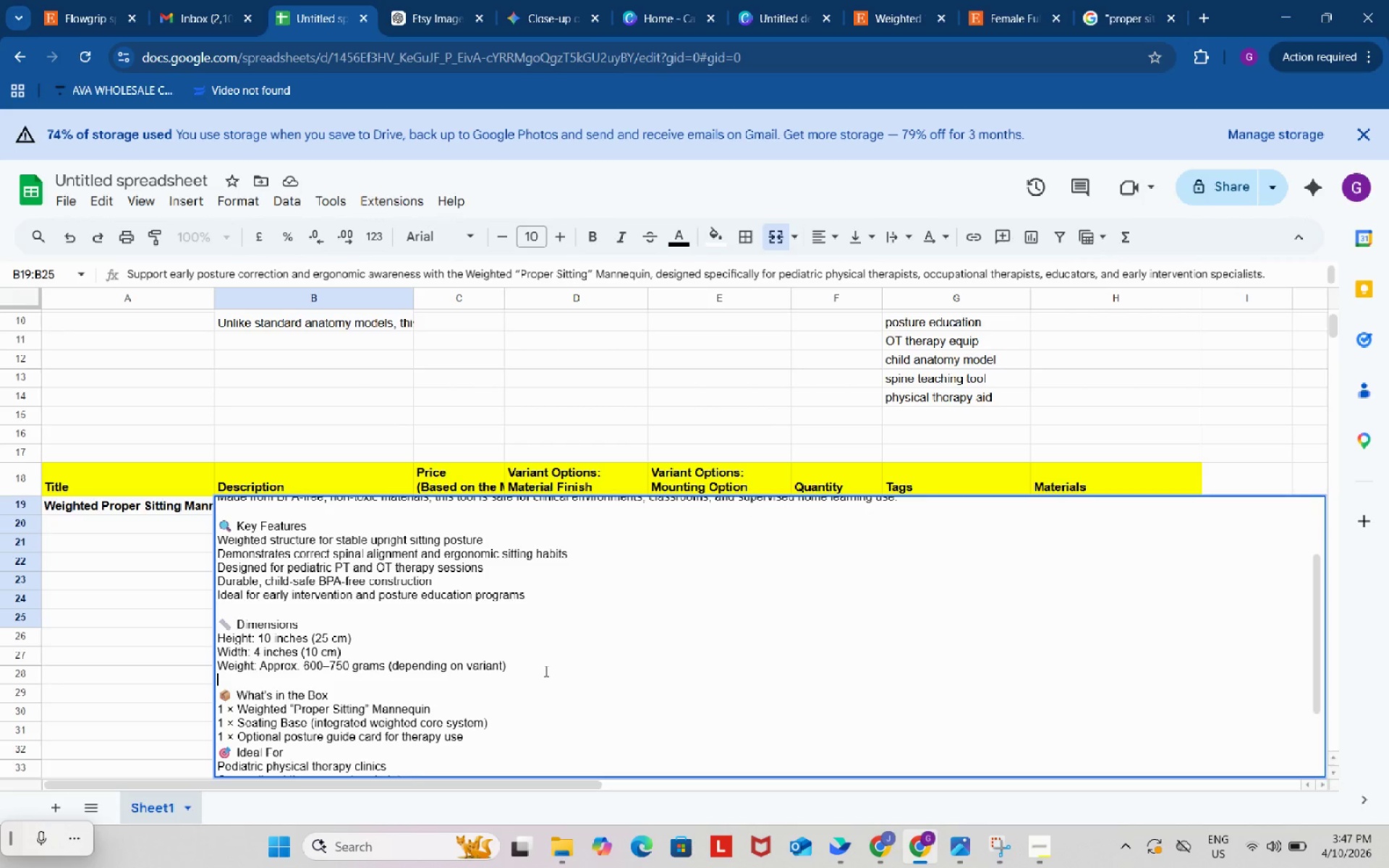 
left_click([498, 642])
 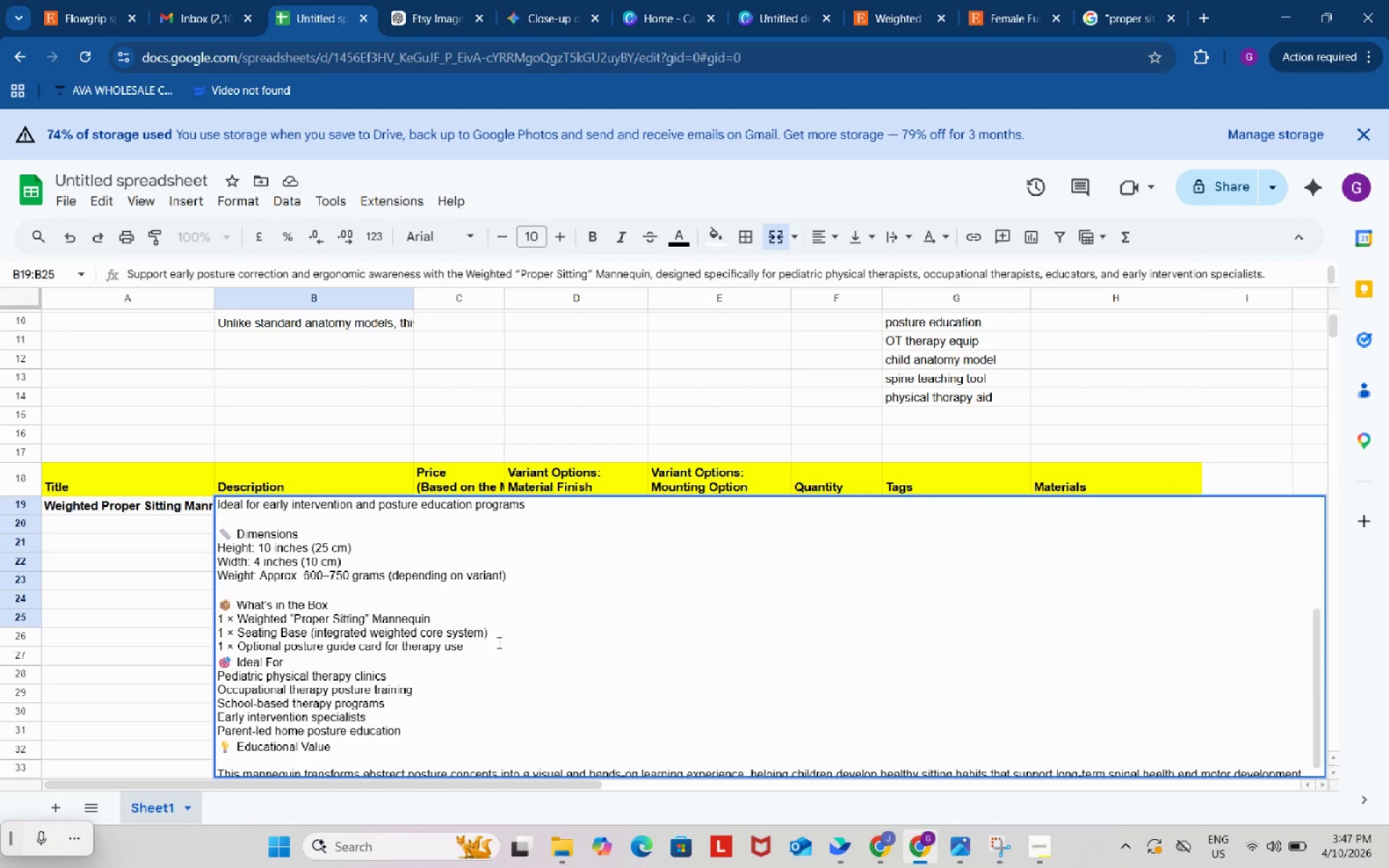 
scroll: coordinate [524, 650], scroll_direction: down, amount: 1.0
 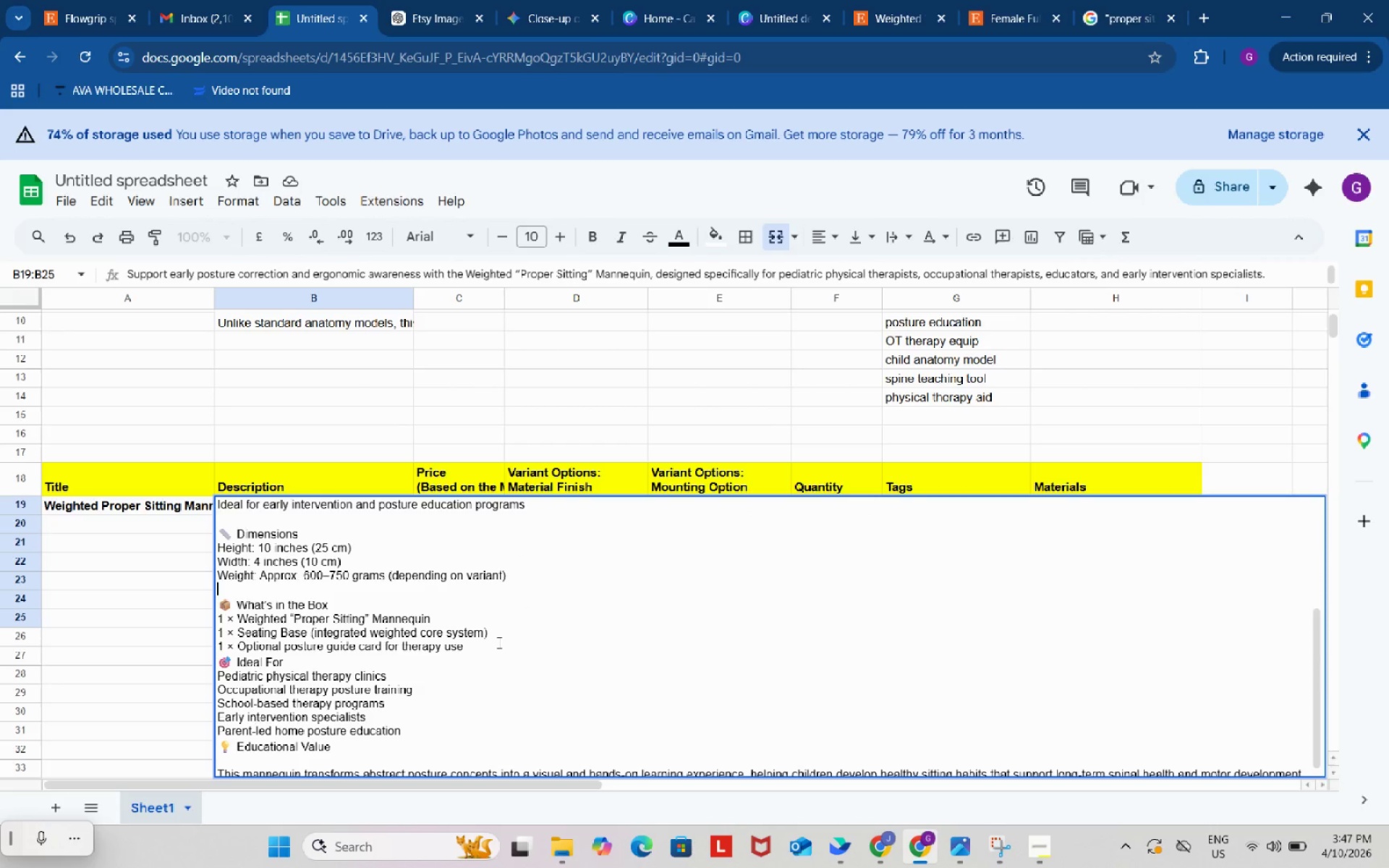 
key(Alt+Control+Enter)
 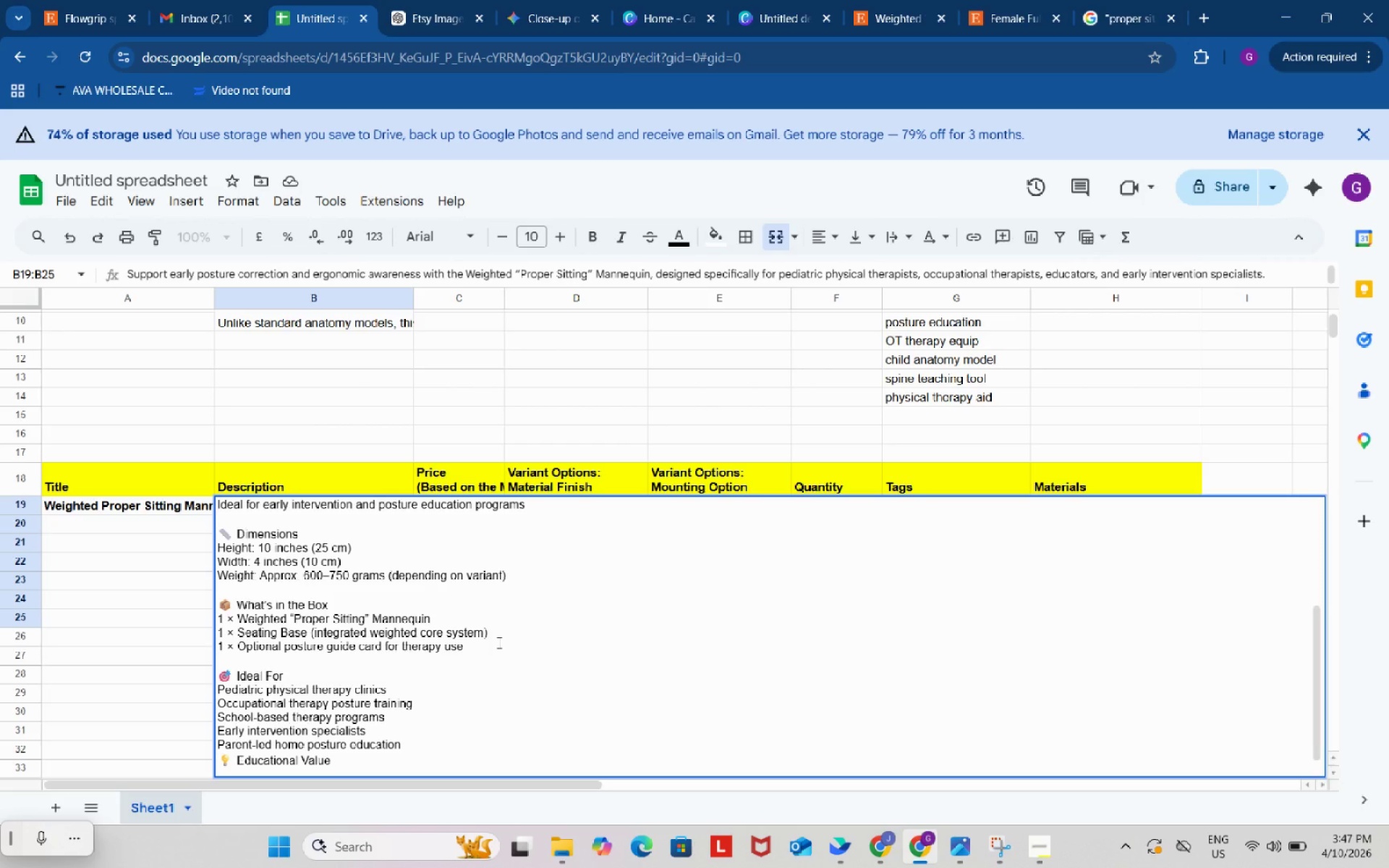 
wait(15.03)
 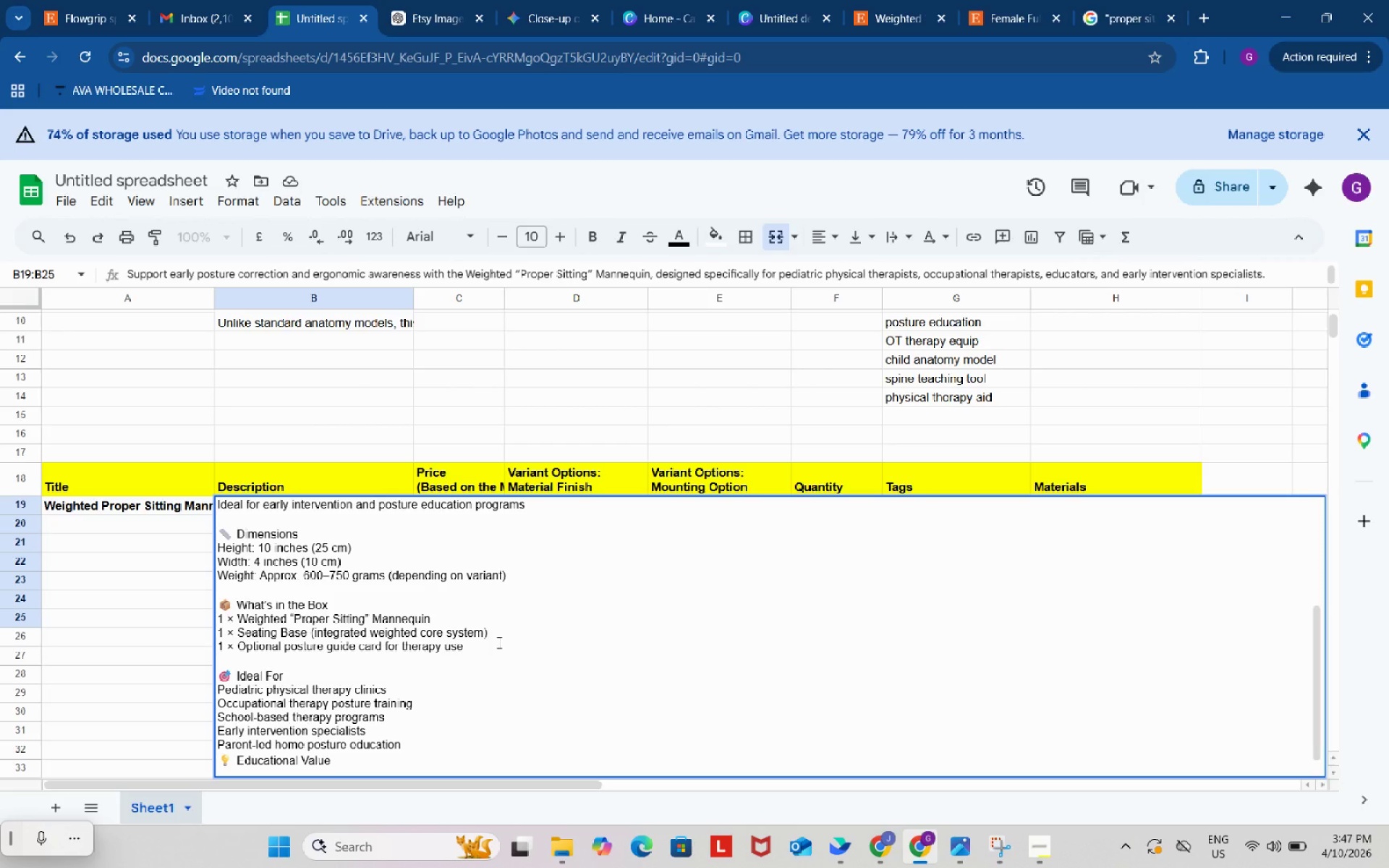 
scroll: coordinate [493, 644], scroll_direction: down, amount: 1.0
 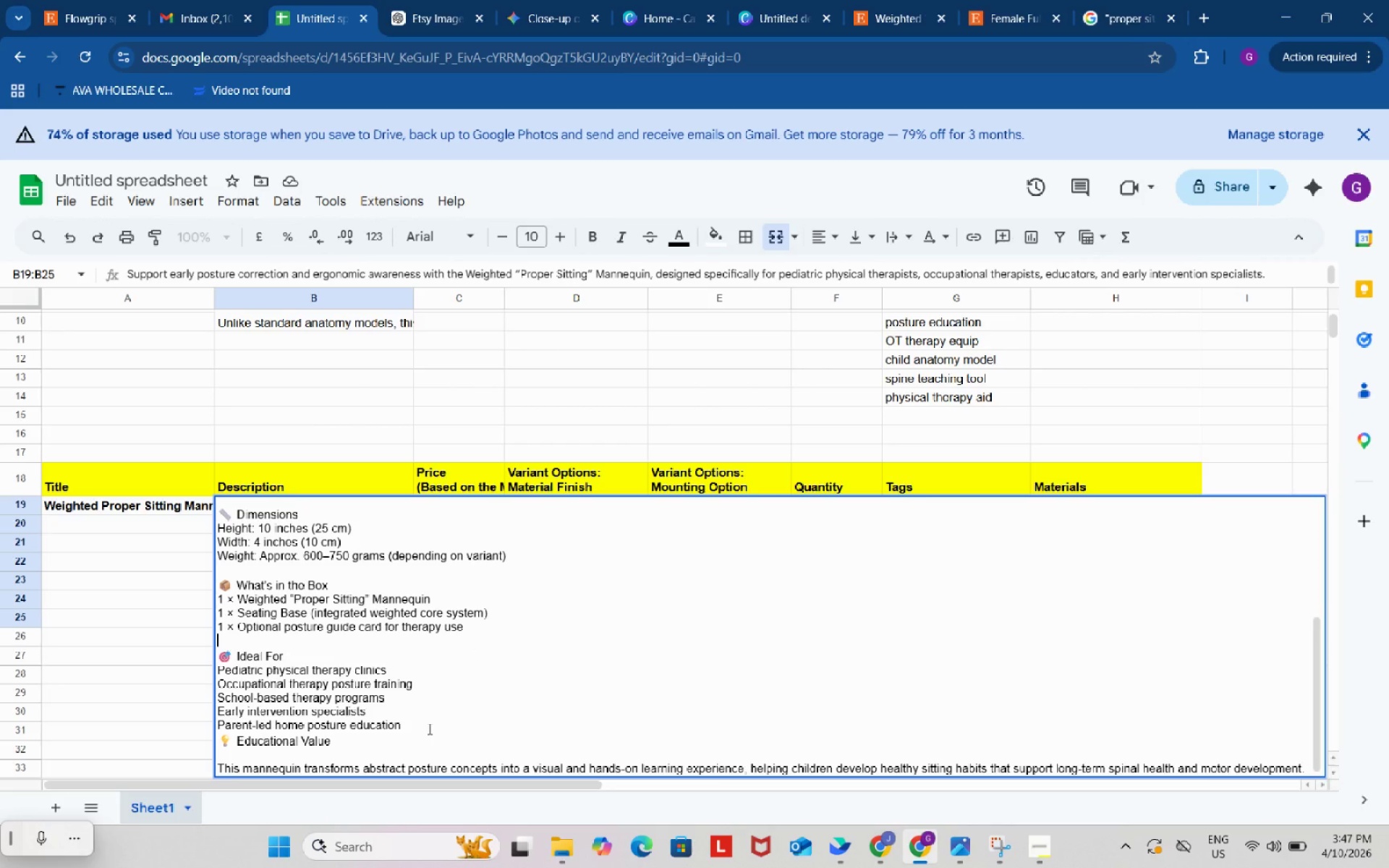 
left_click([428, 728])
 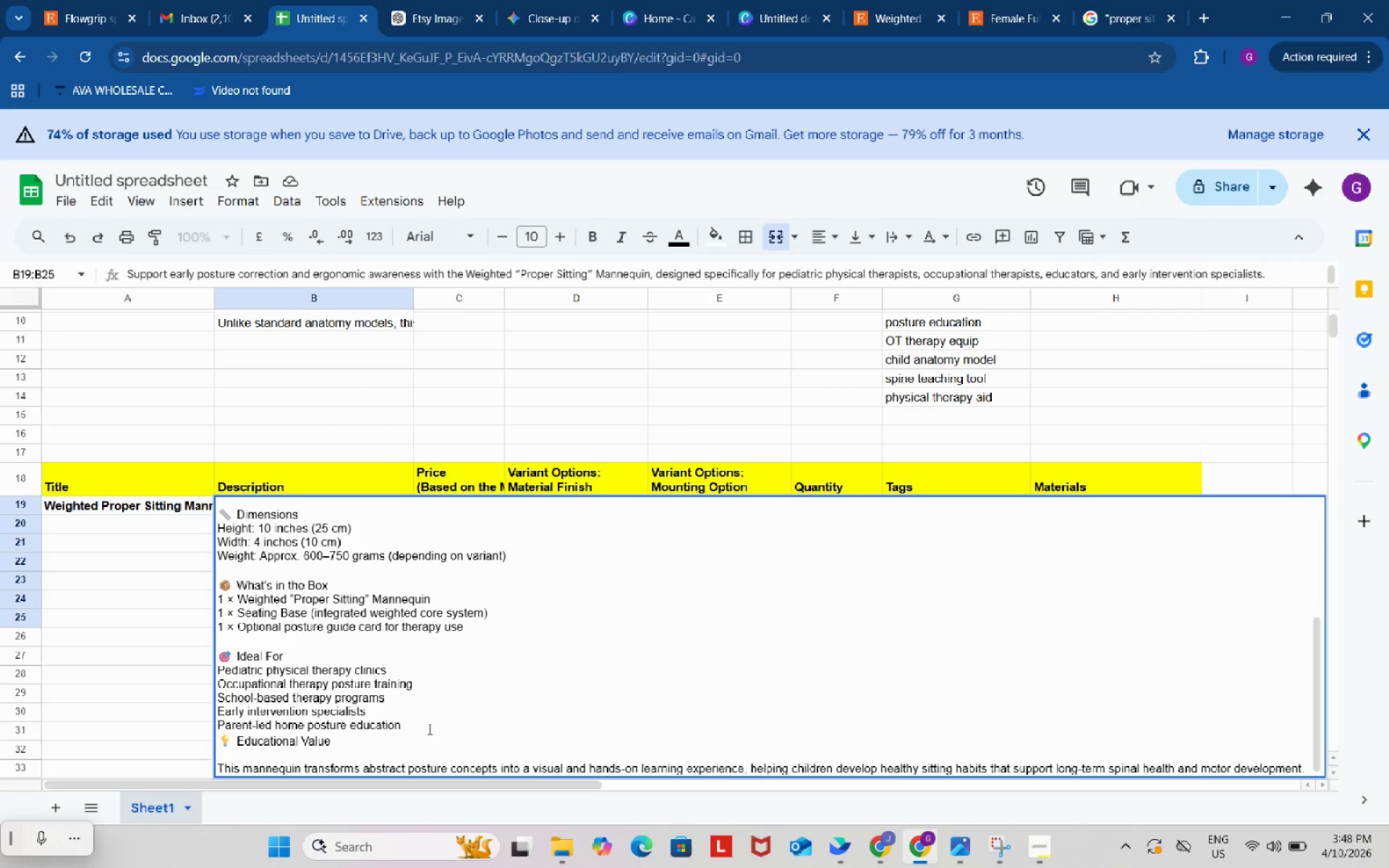 
wait(5.55)
 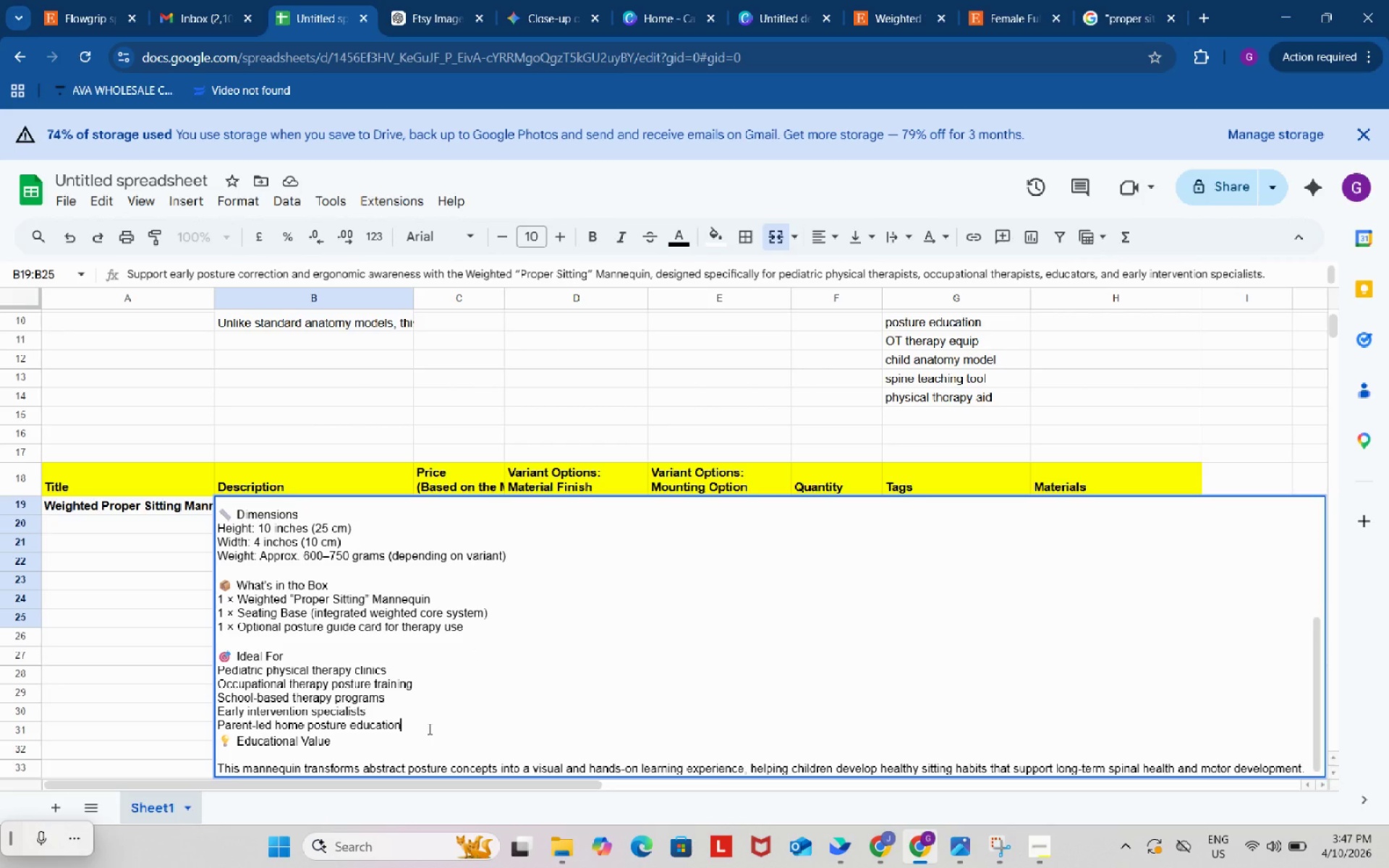 
key(Alt+Control+AltLeft)
 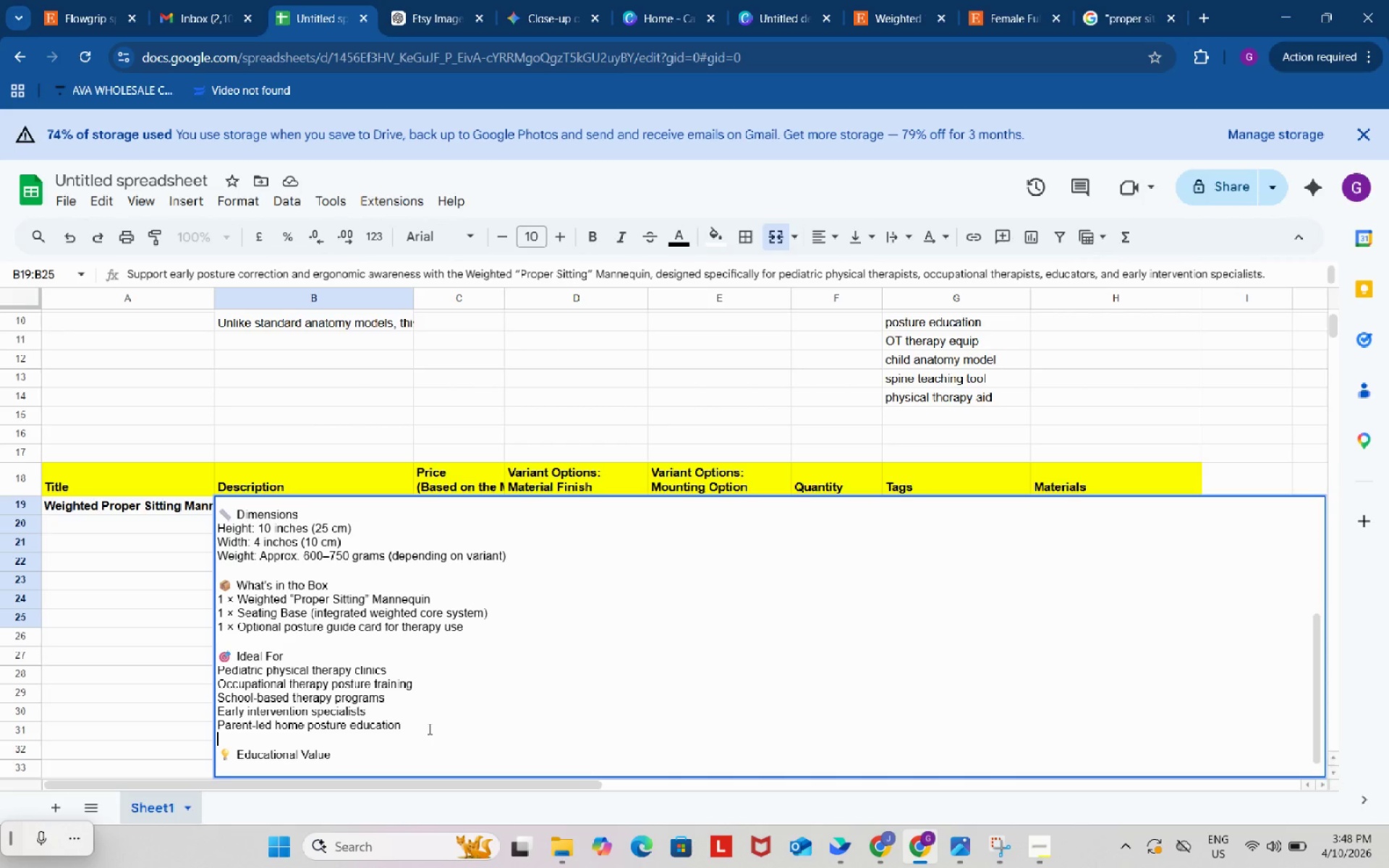 
key(Alt+Control+Enter)
 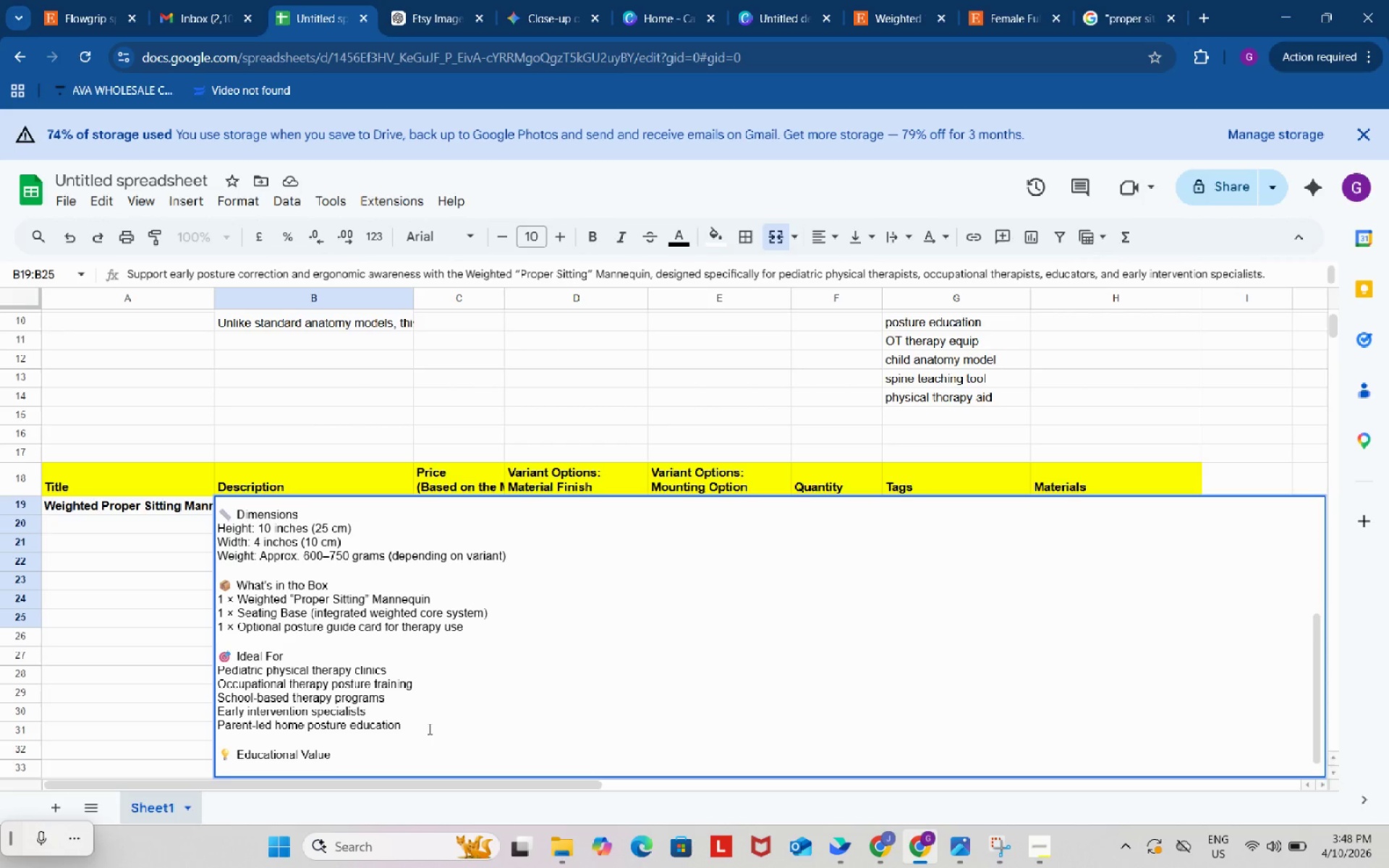 
scroll: coordinate [444, 719], scroll_direction: down, amount: 1.0
 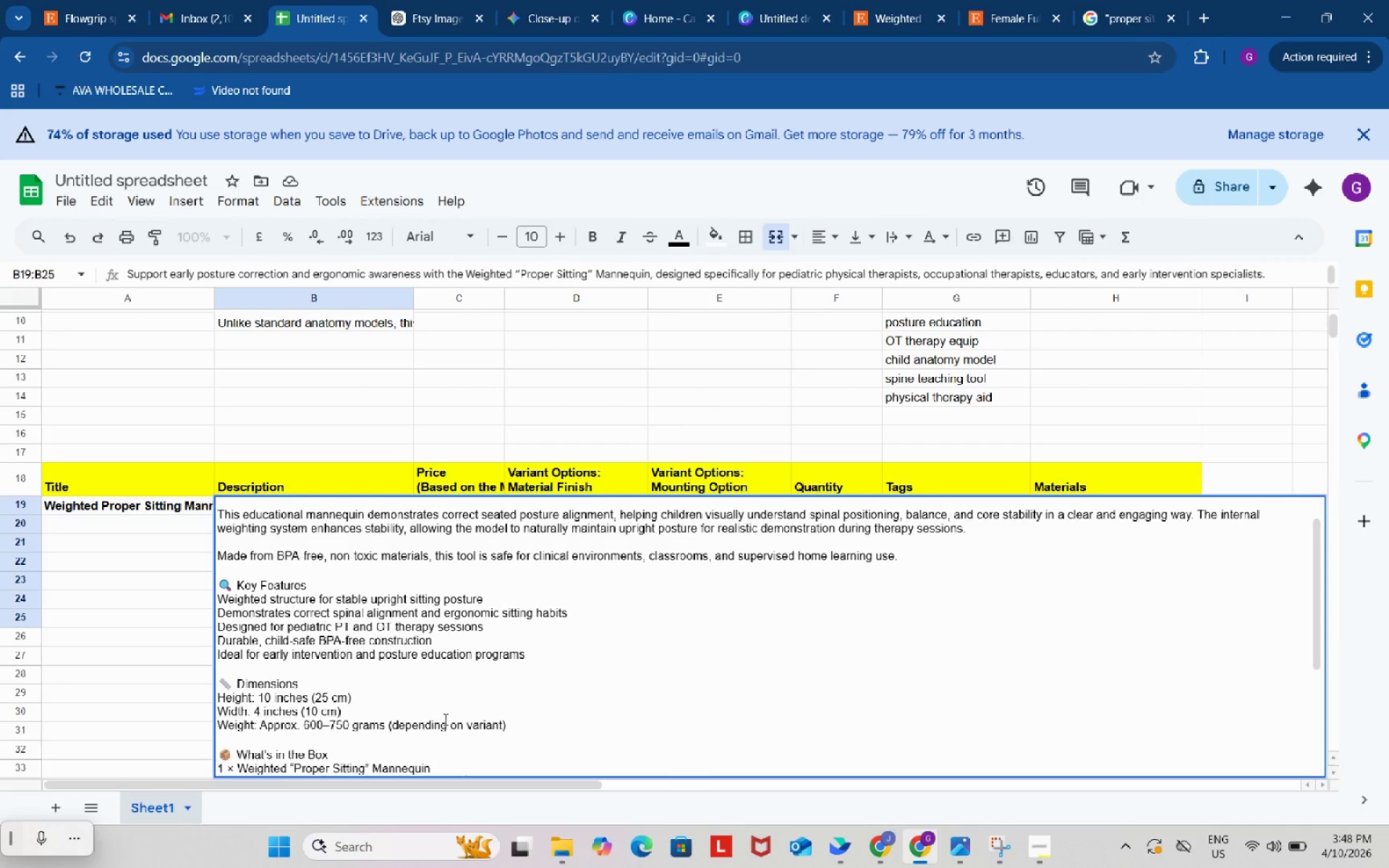 
scroll: coordinate [444, 719], scroll_direction: up, amount: 2.0
 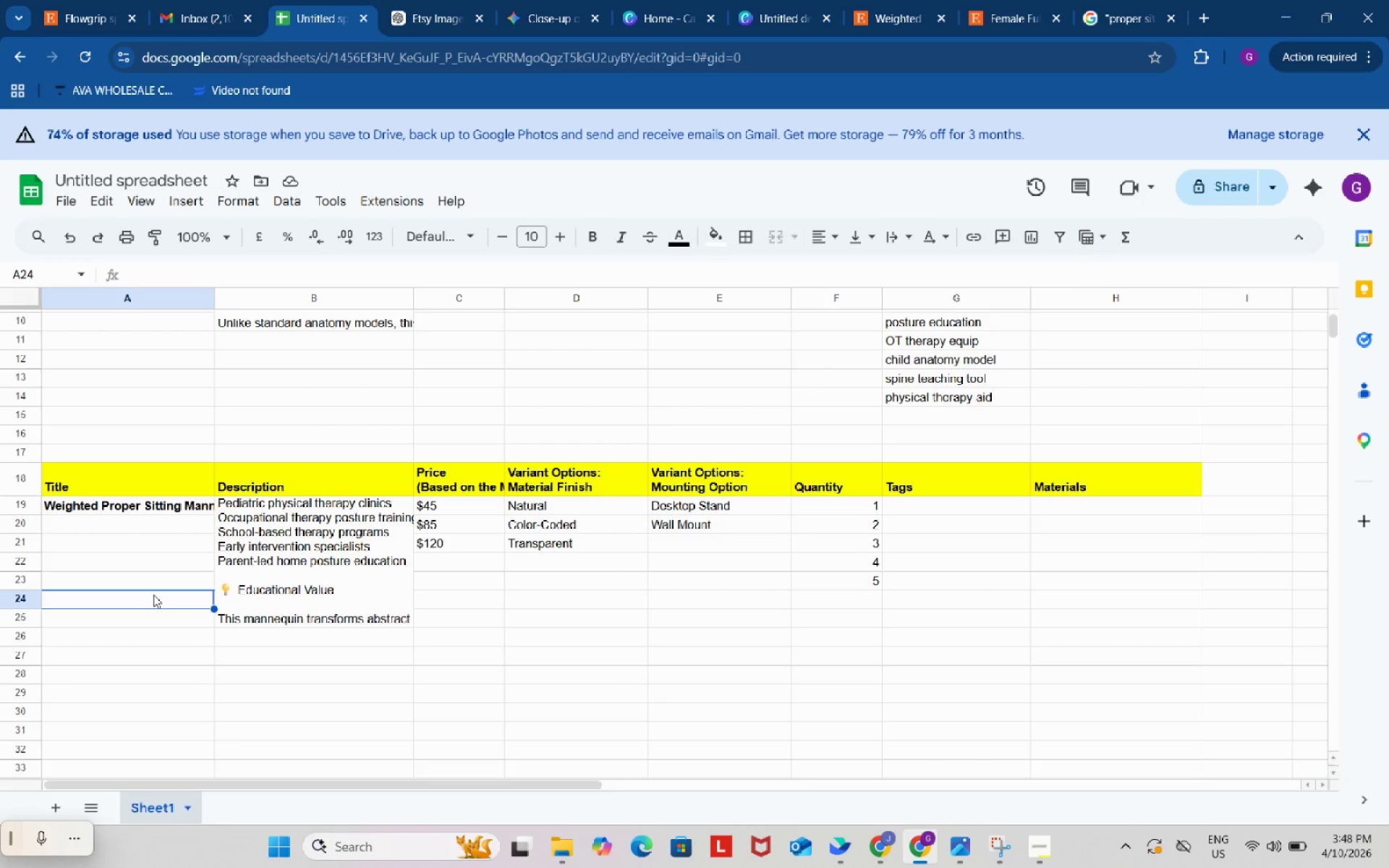 
wait(15.49)
 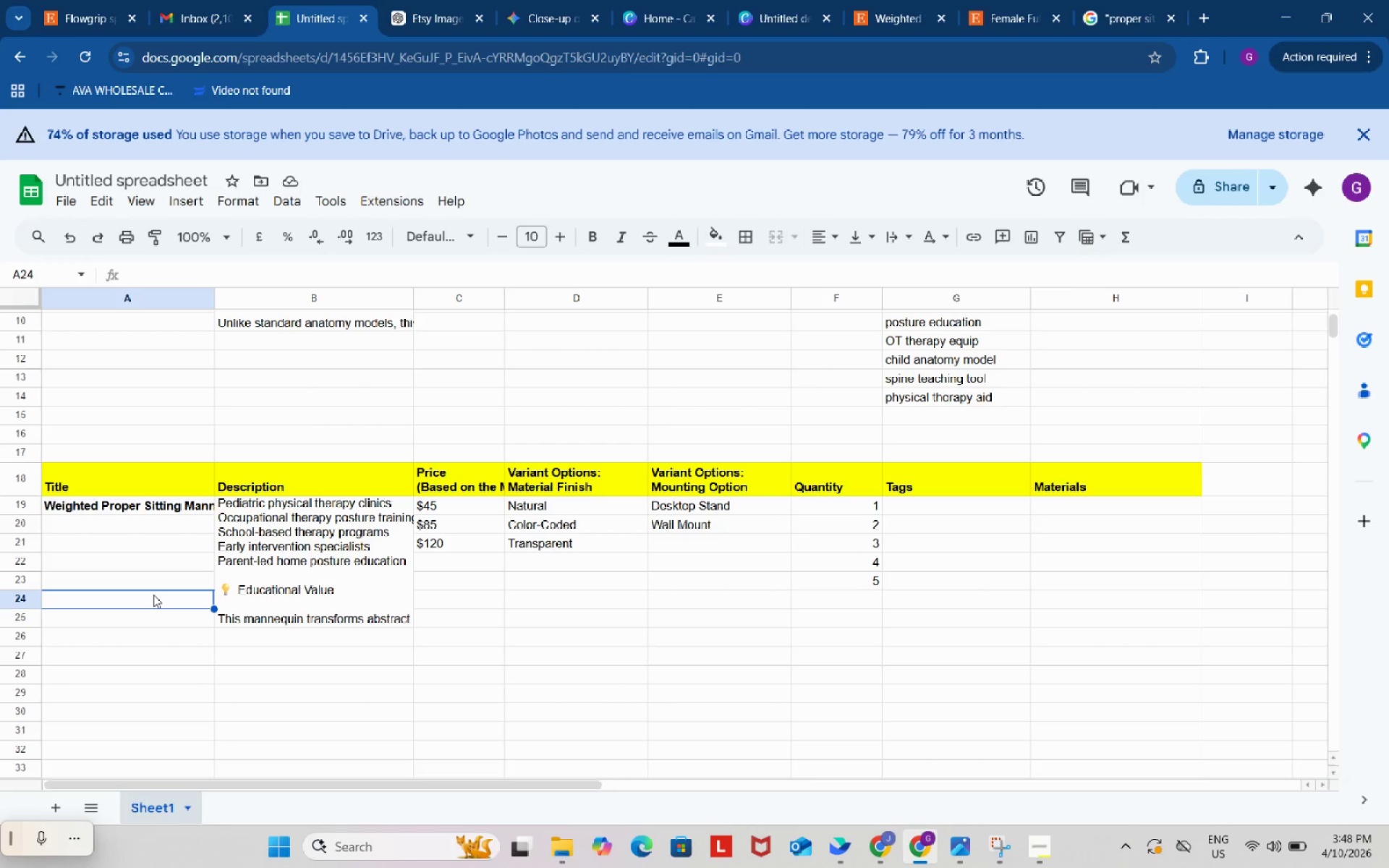 
scroll: coordinate [658, 700], scroll_direction: up, amount: 4.0
 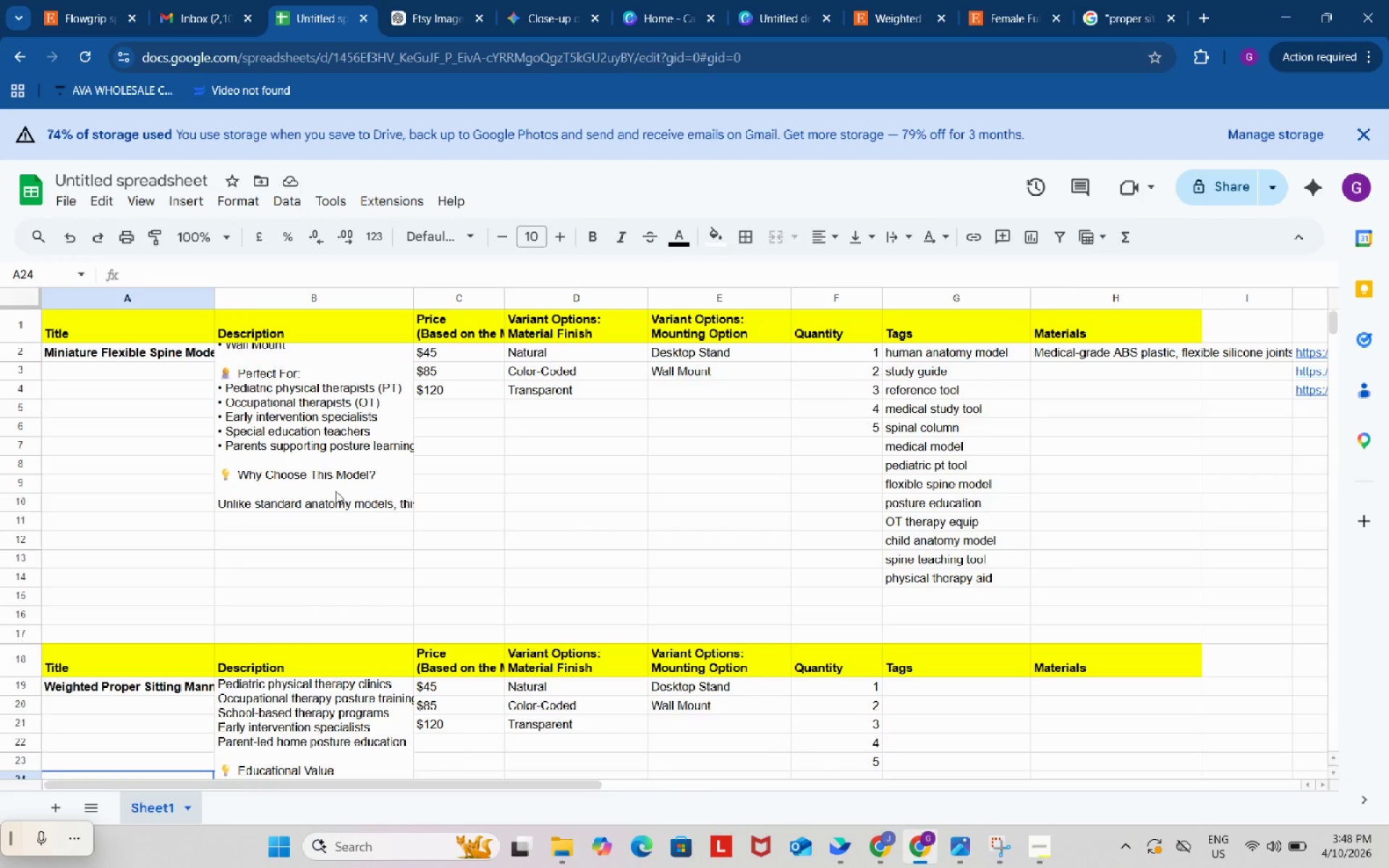 
double_click([336, 491])
 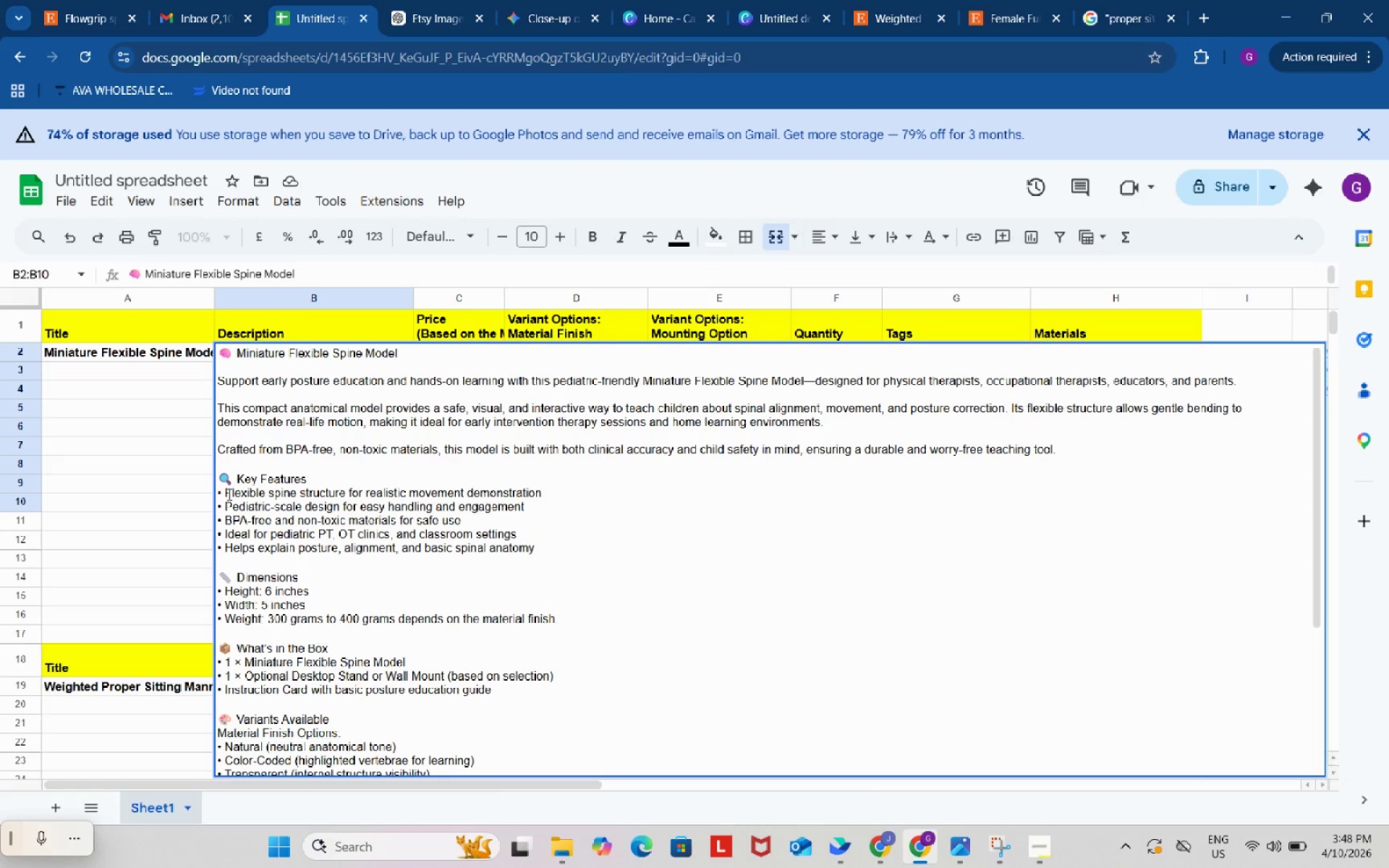 
left_click_drag(start_coordinate=[226, 493], to_coordinate=[211, 491])
 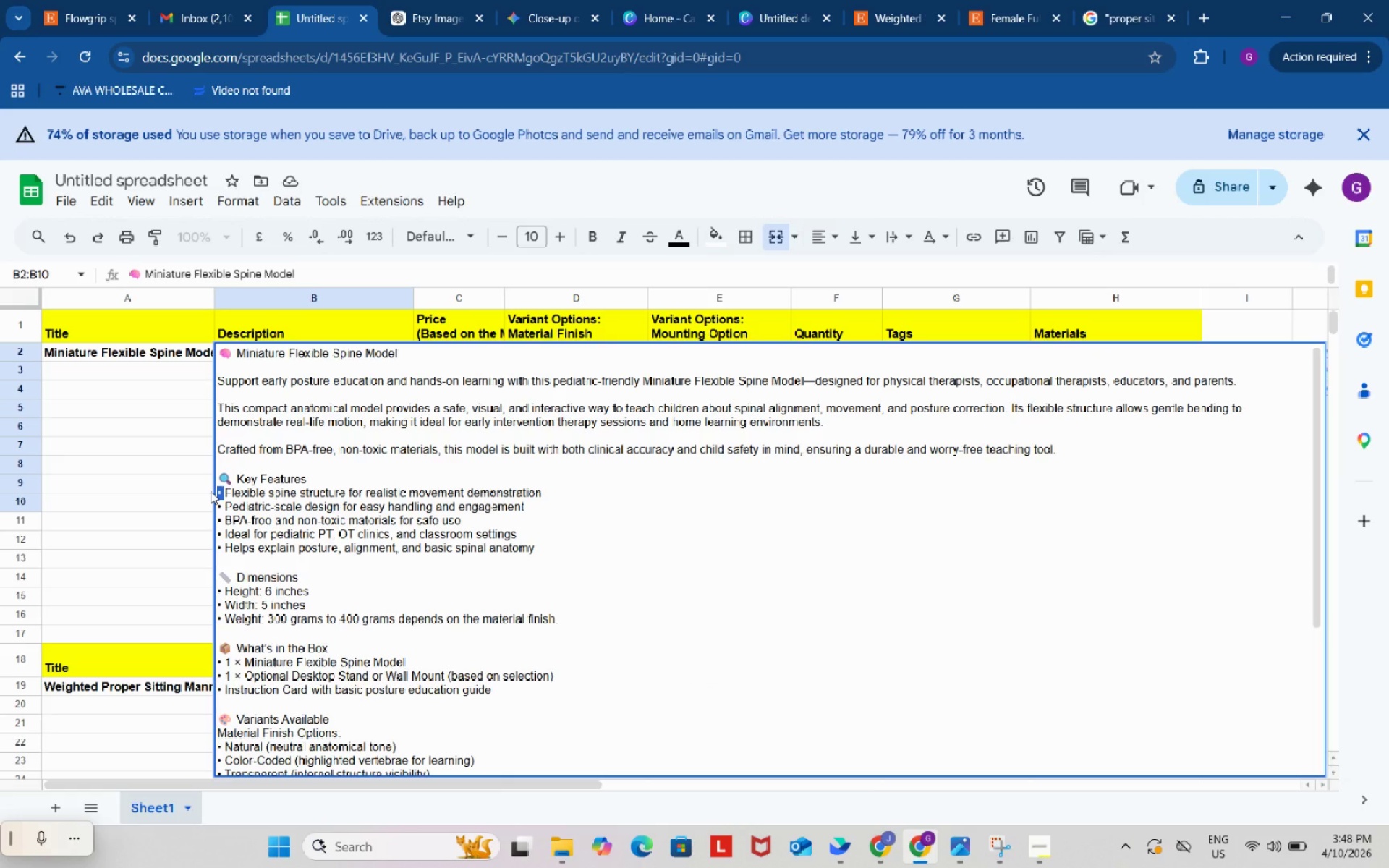 
key(Control+C)
 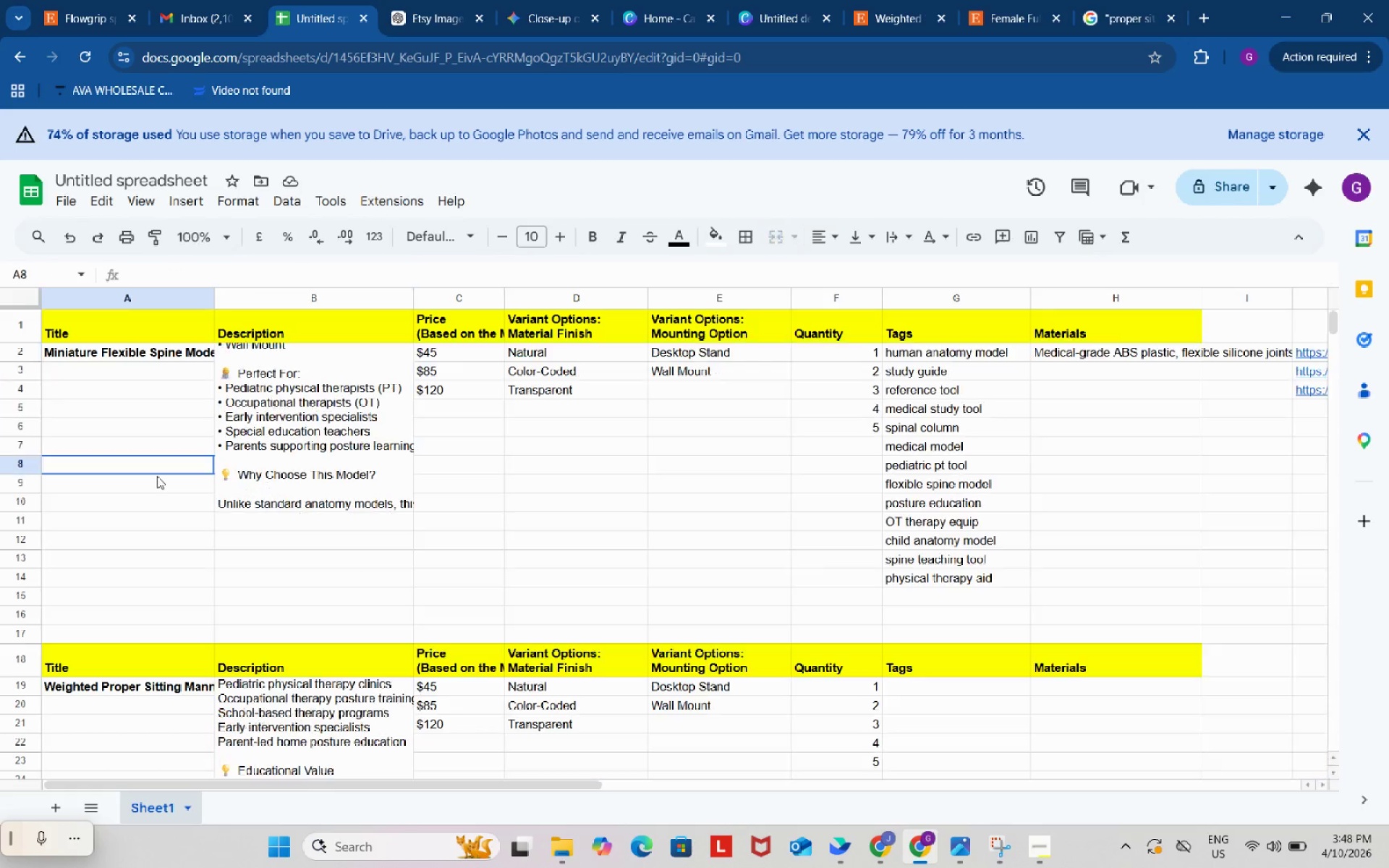 
left_click([157, 476])
 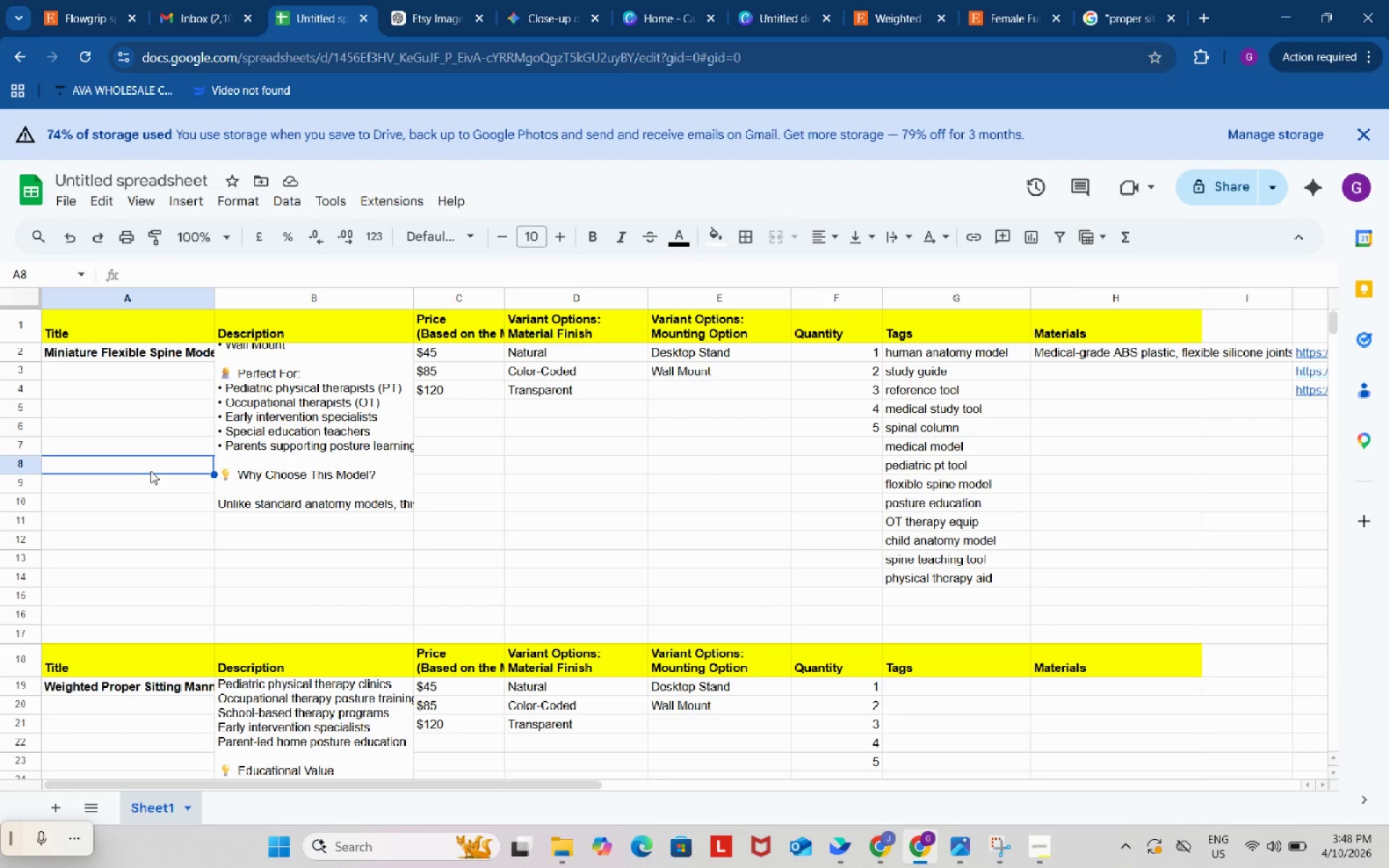 
wait(6.44)
 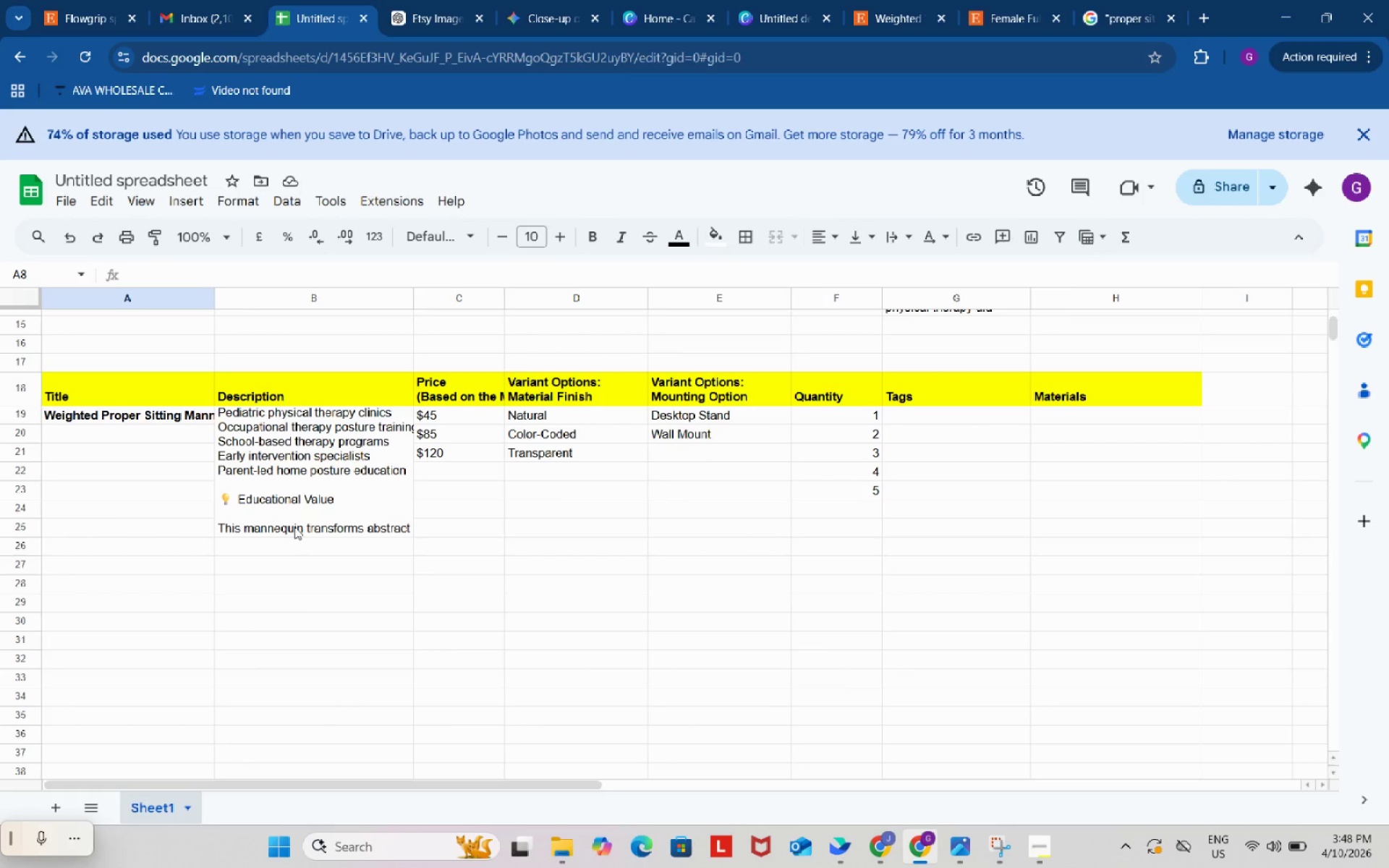 
left_click([290, 478])
 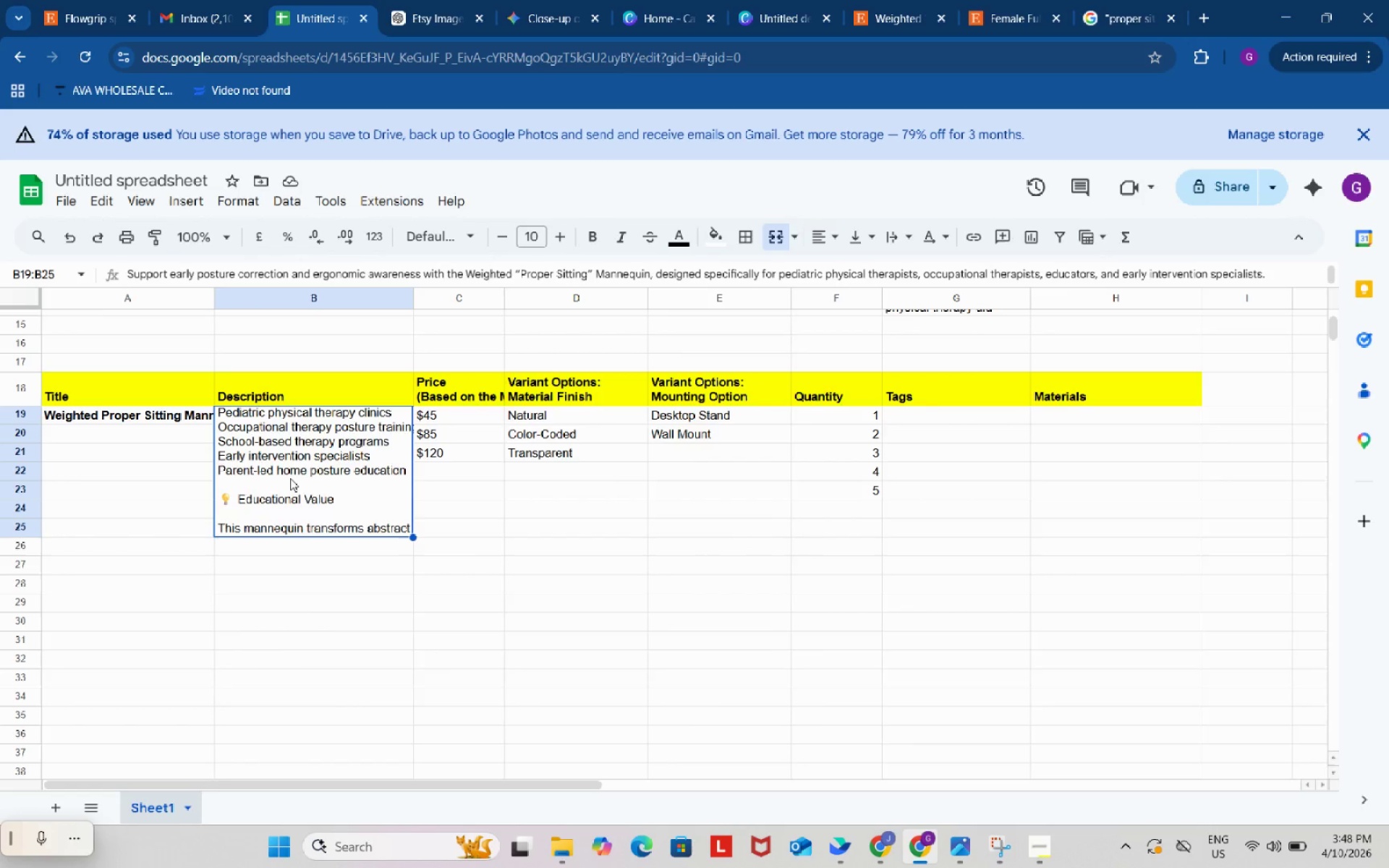 
scroll: coordinate [295, 529], scroll_direction: down, amount: 3.0
 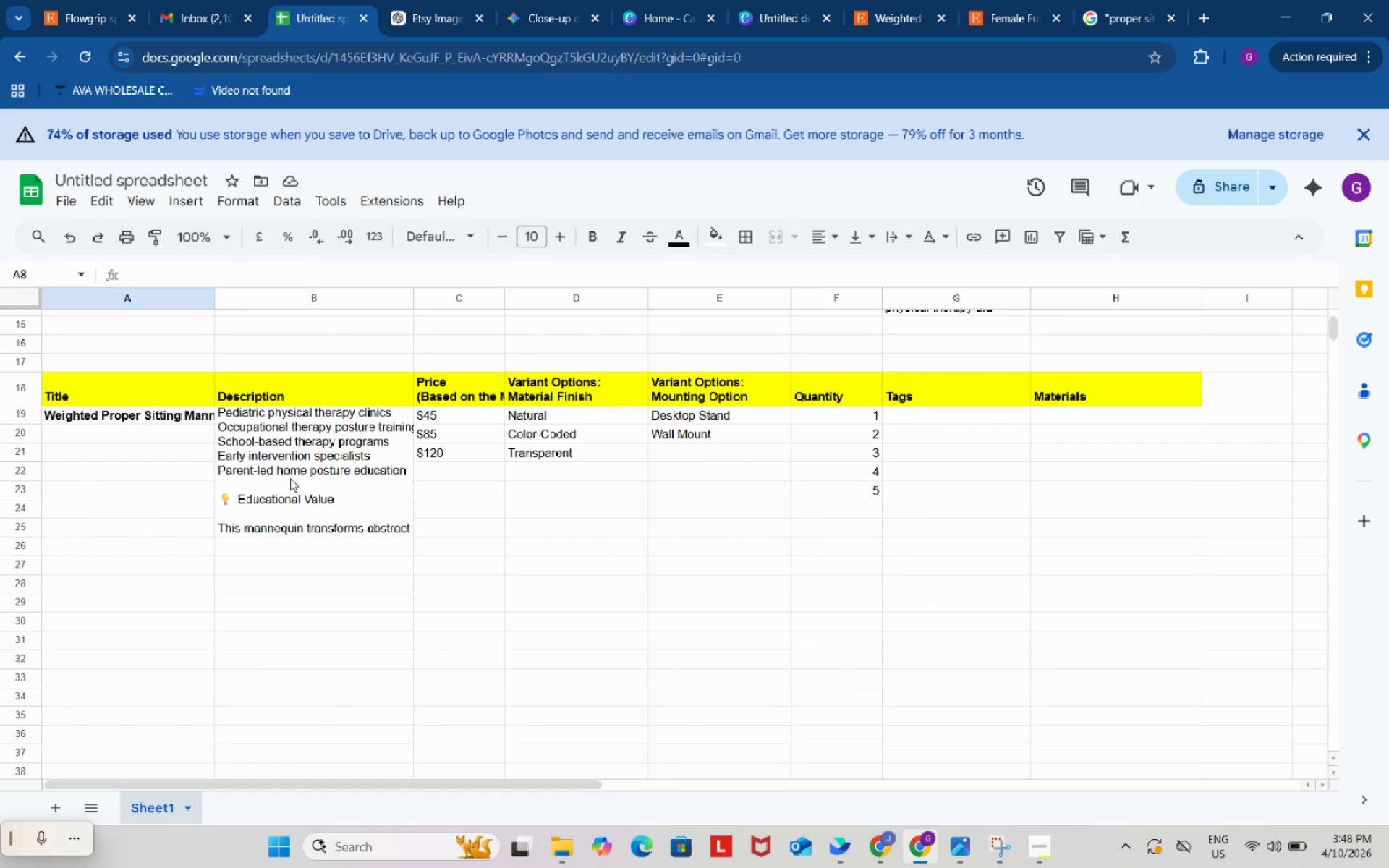 
double_click([290, 478])
 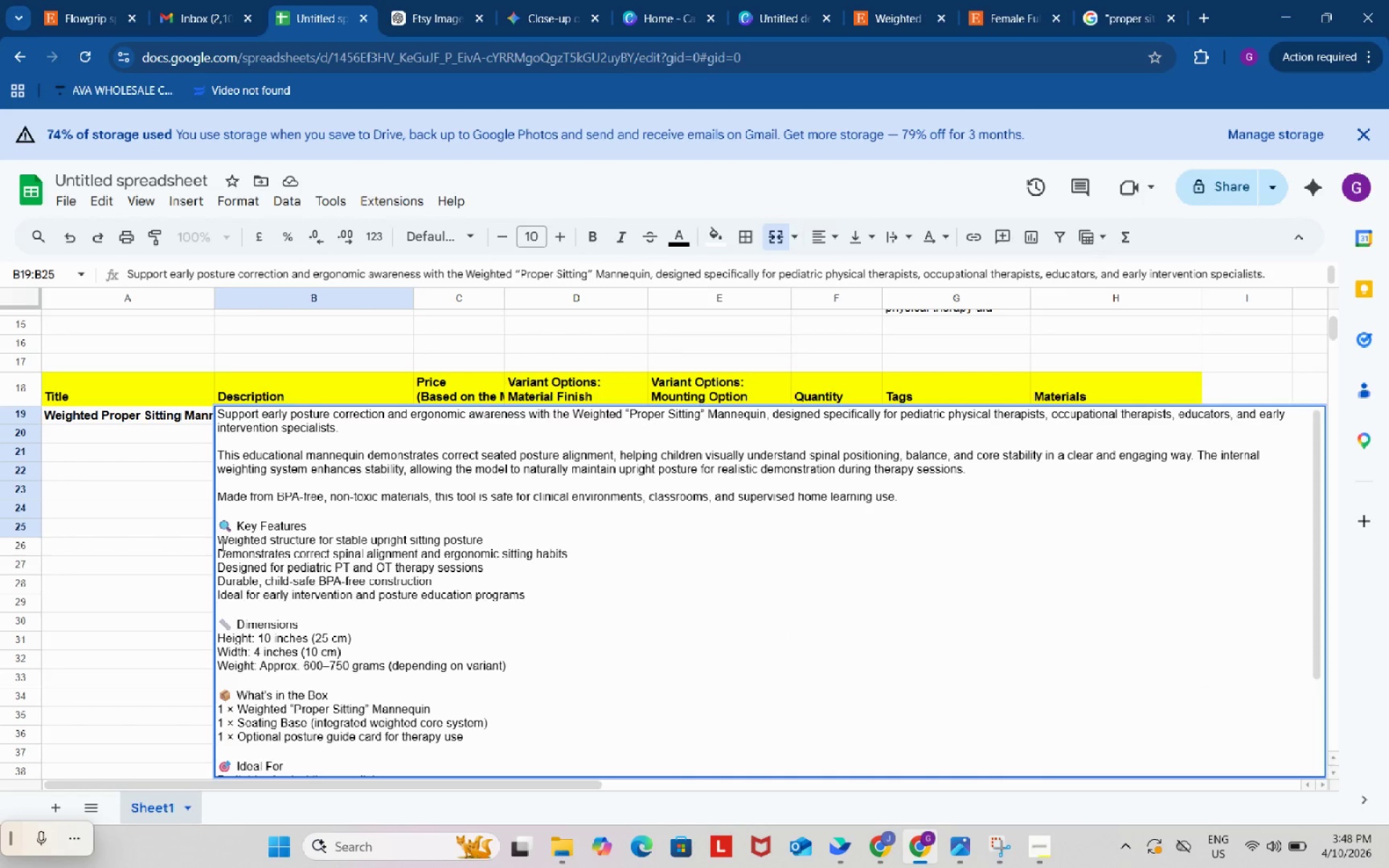 
left_click([216, 544])
 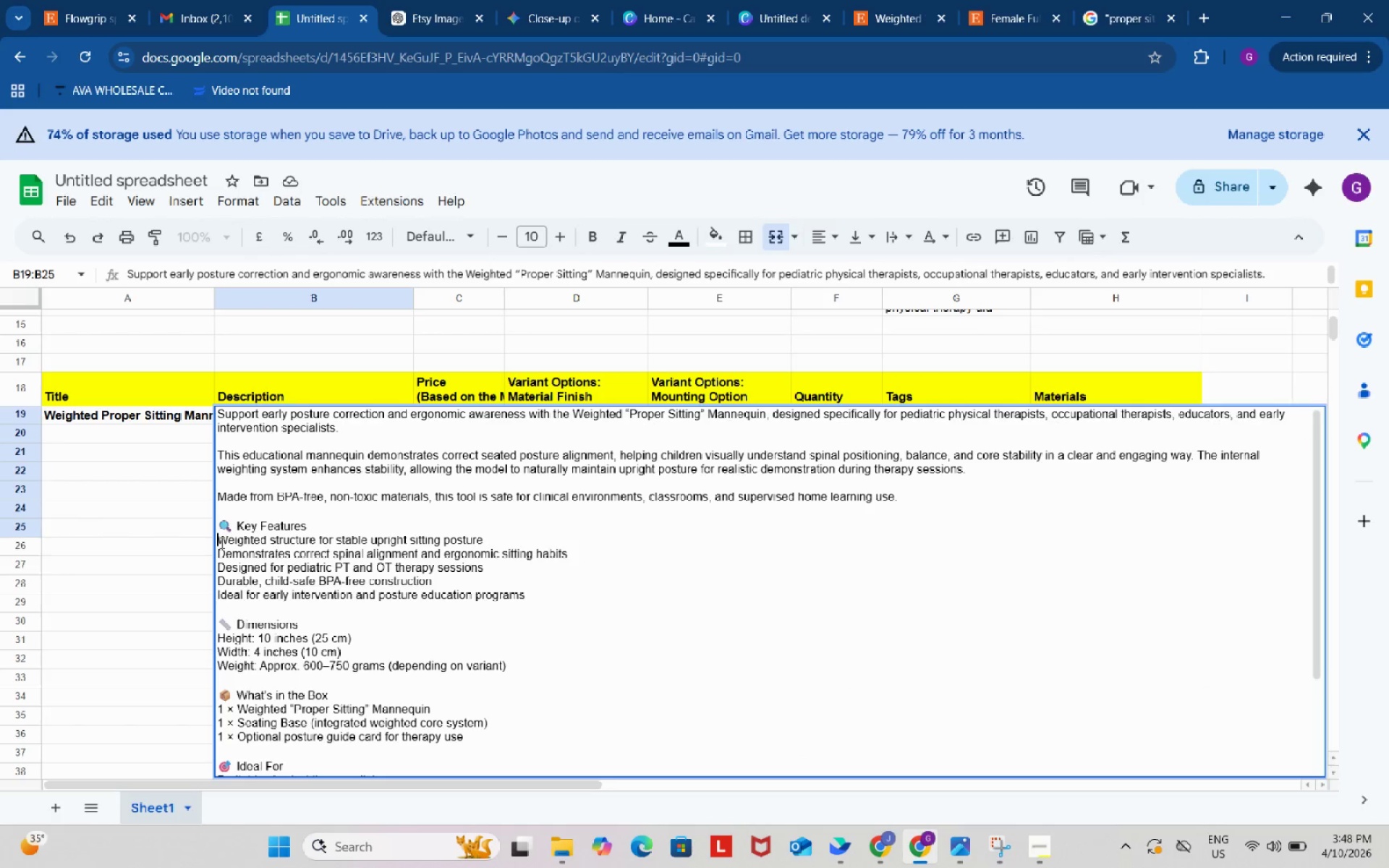 
left_click([221, 542])
 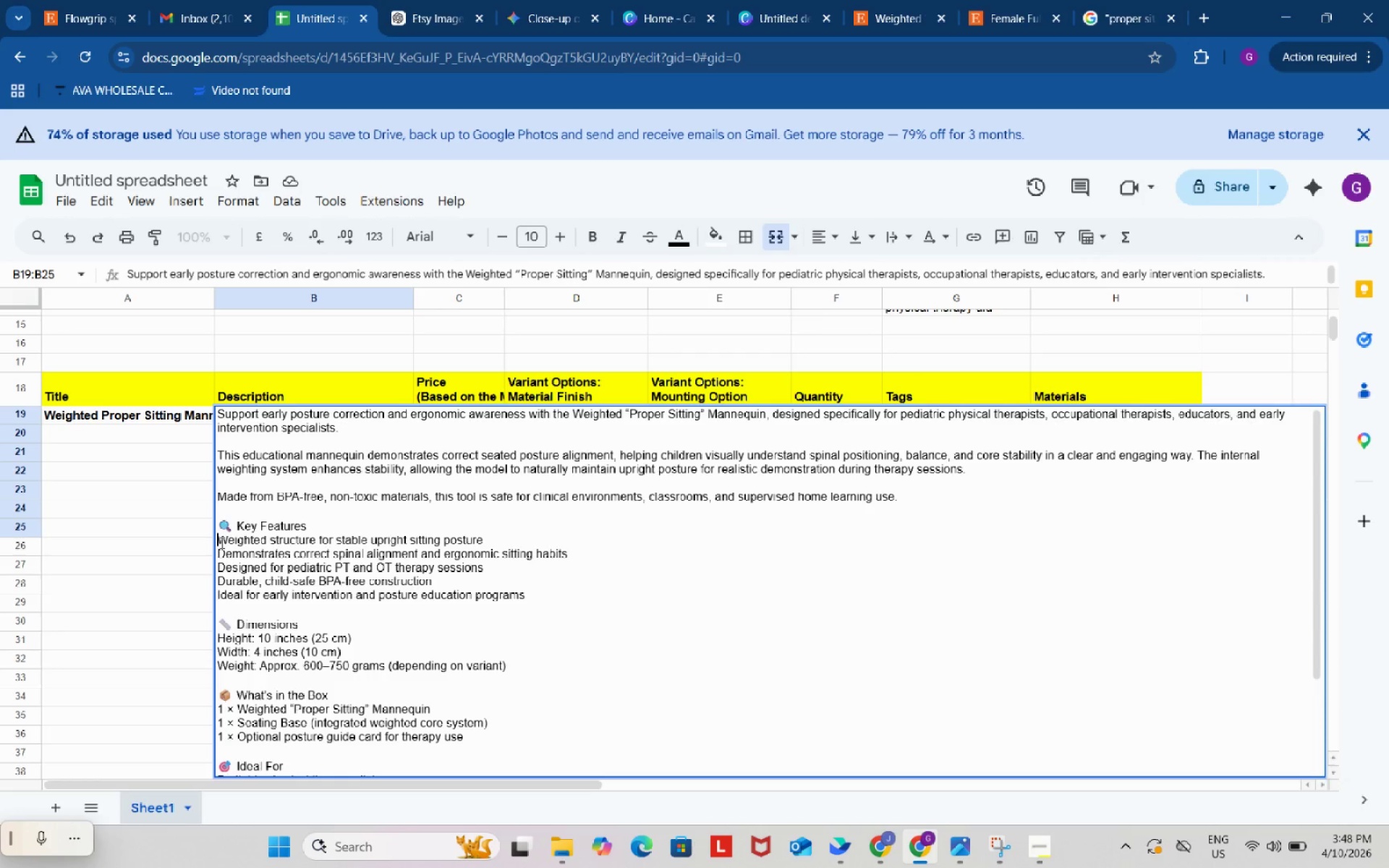 
key(Control+ControlLeft)
 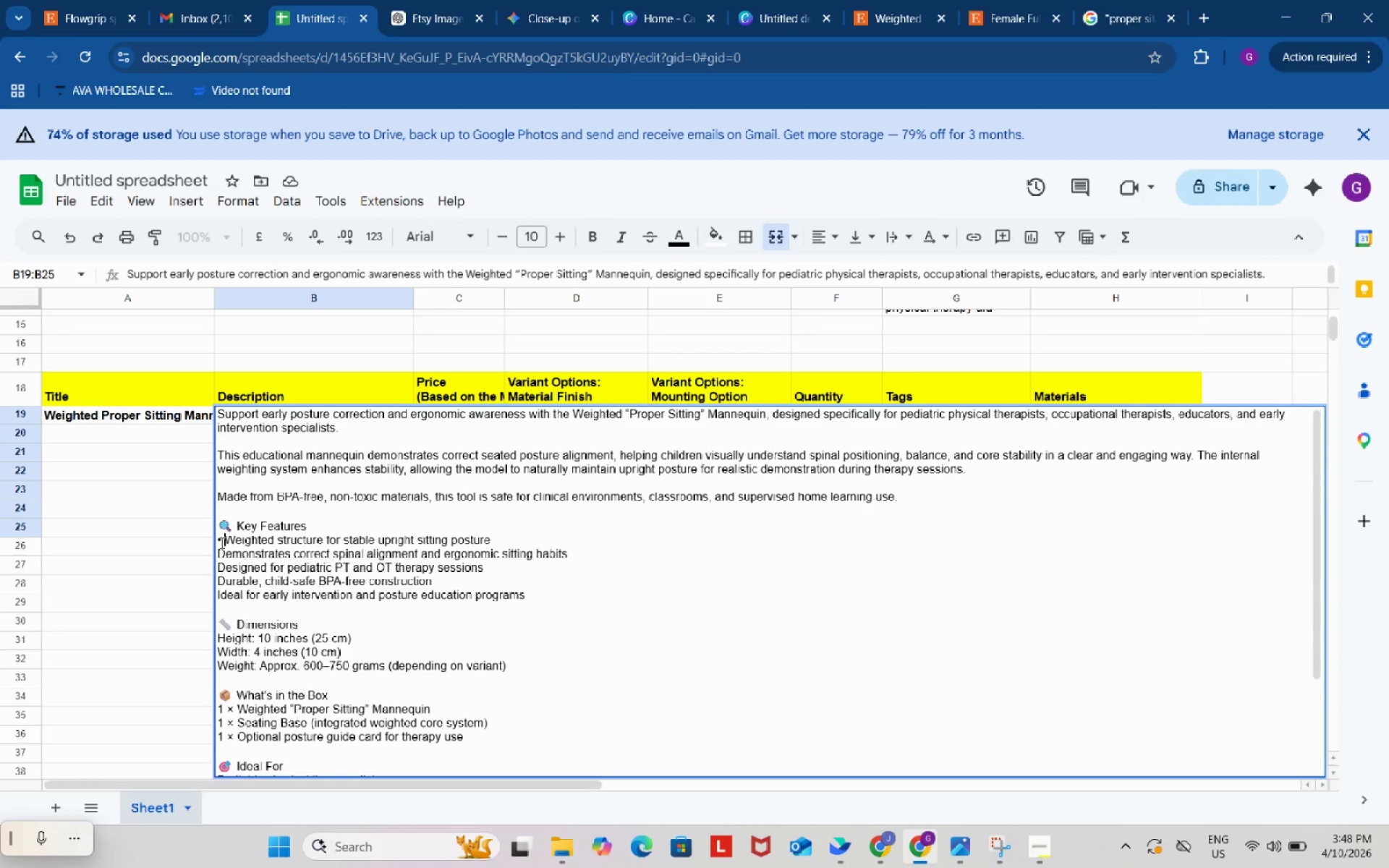 
key(Control+V)
 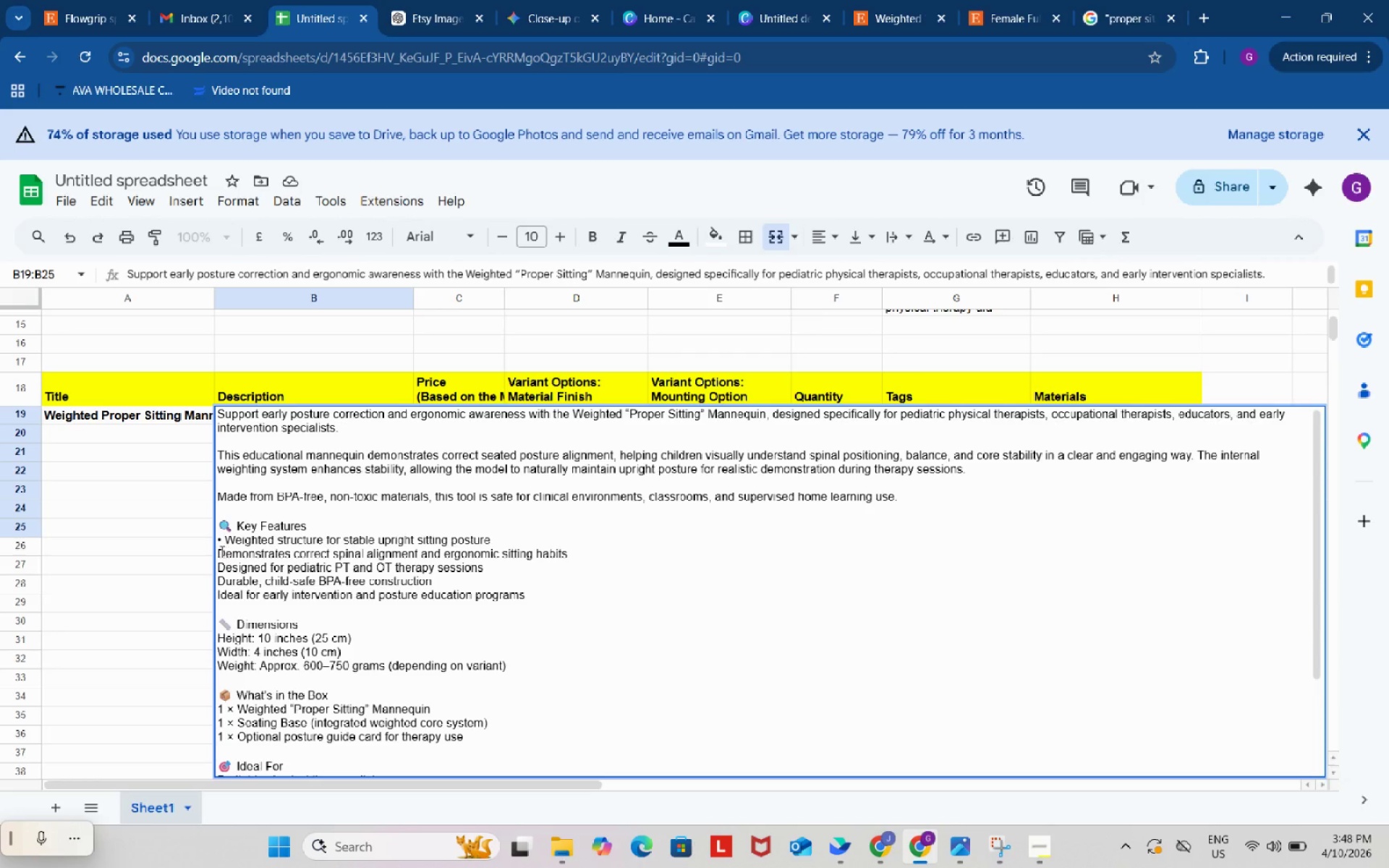 
left_click([219, 551])
 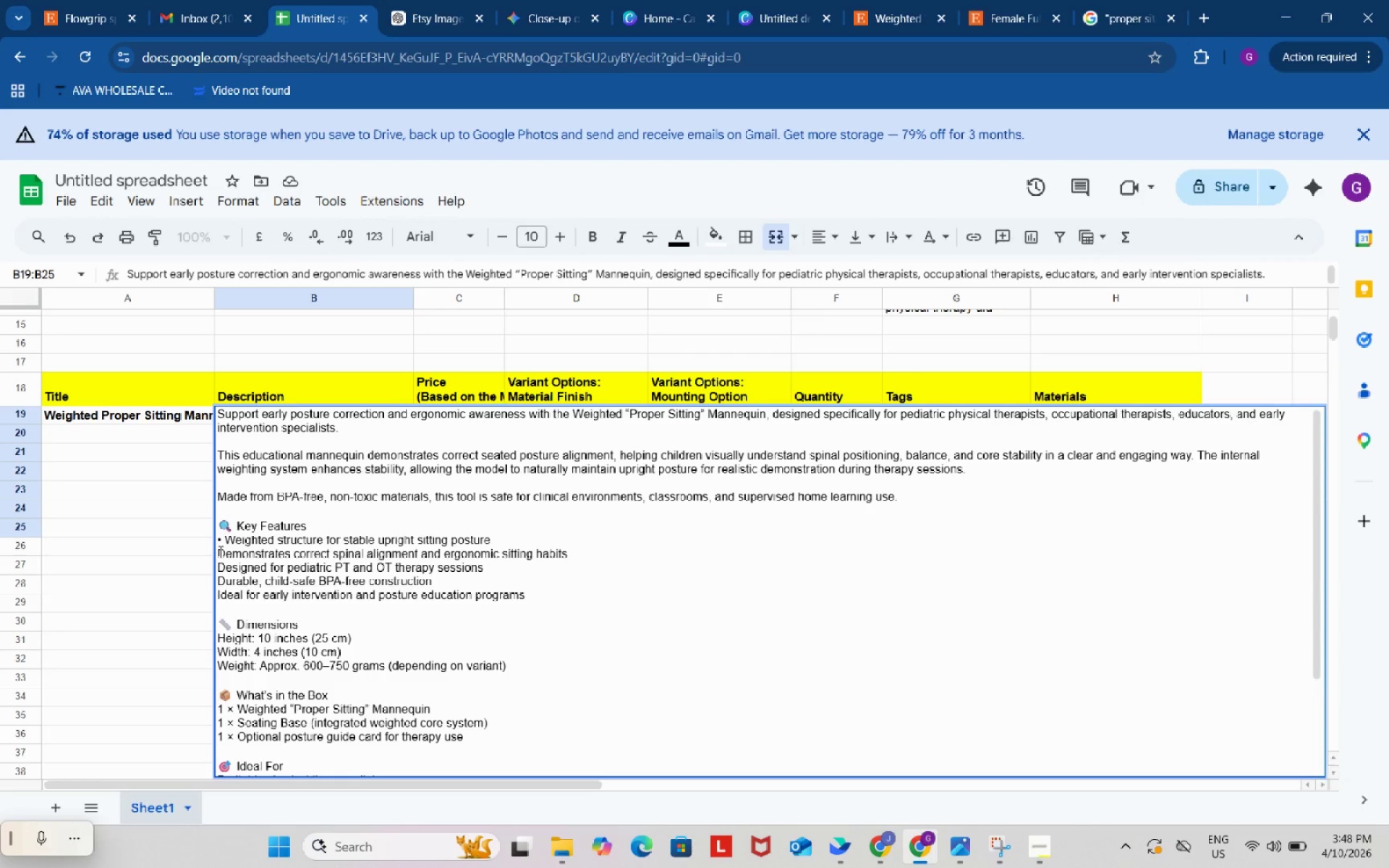 
key(Control+ControlLeft)
 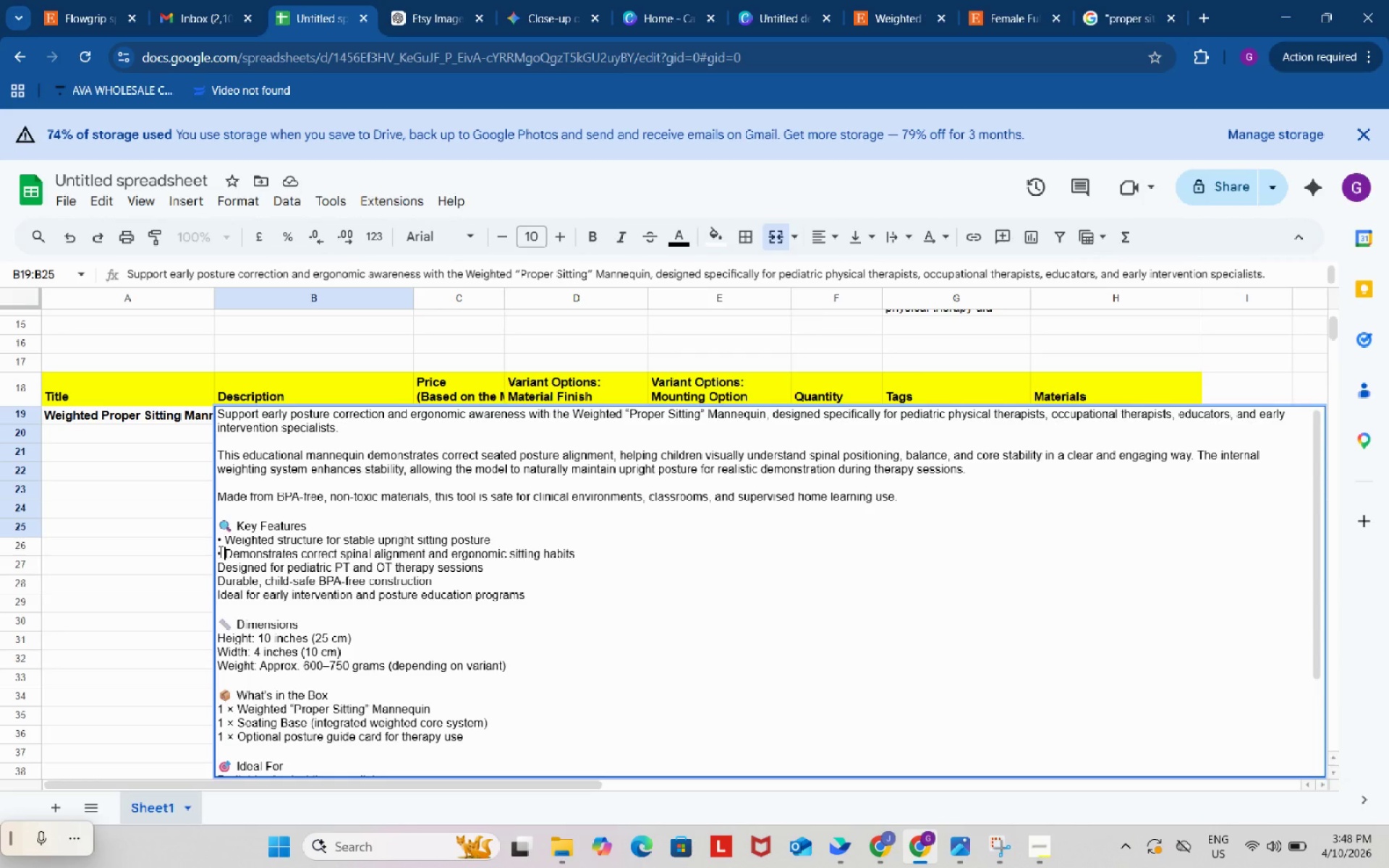 
key(Control+V)
 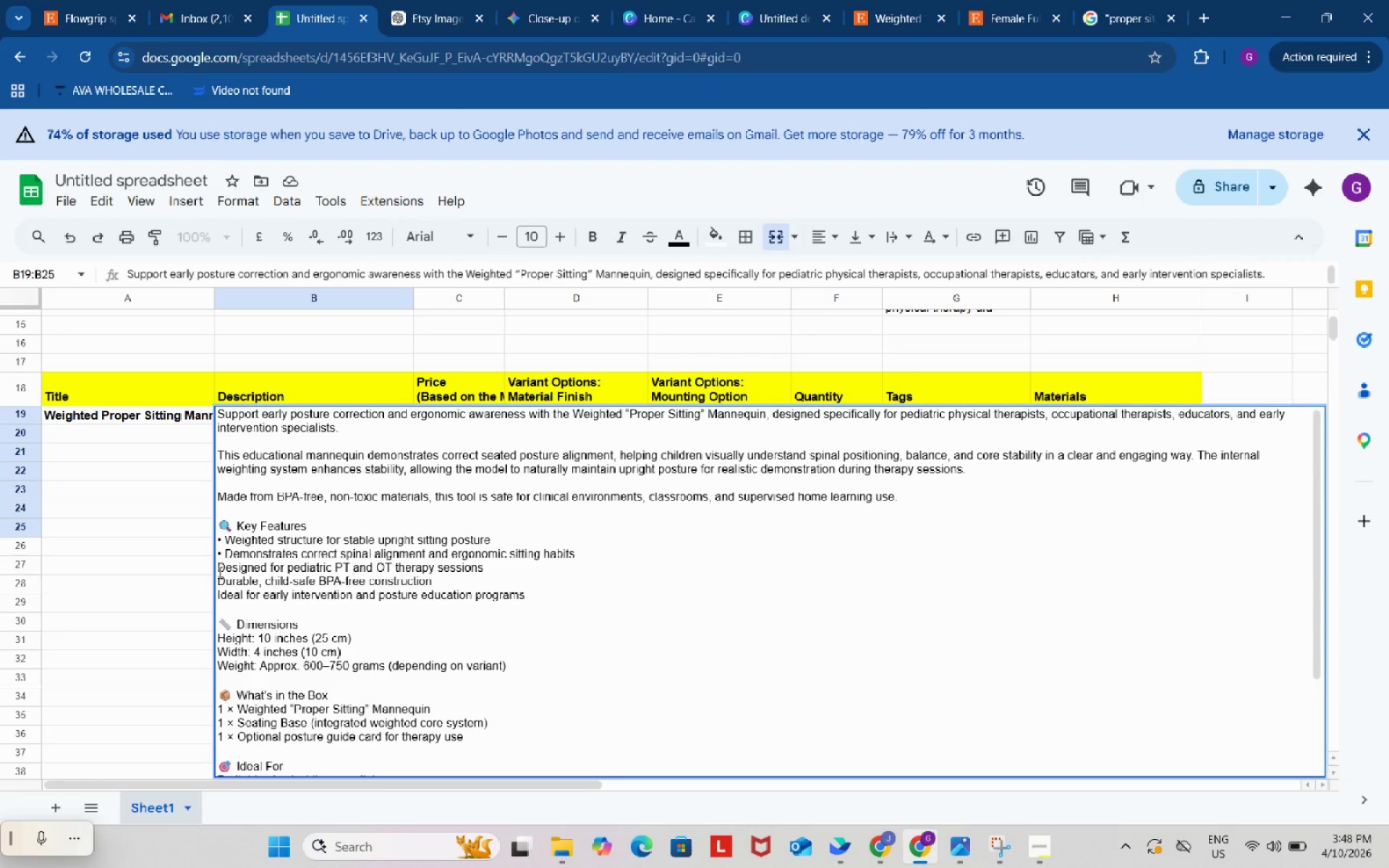 
left_click([218, 572])
 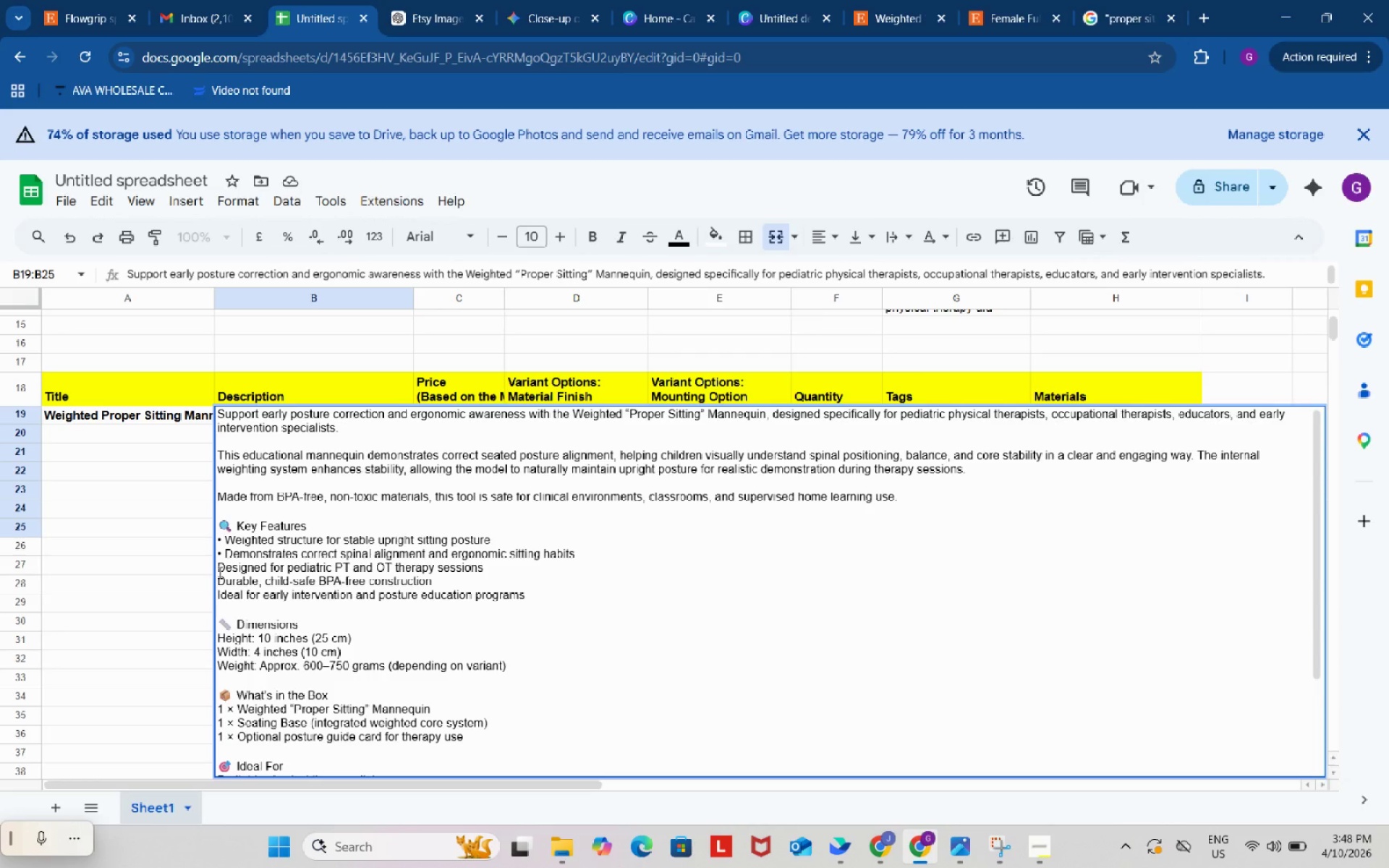 
key(Control+ControlLeft)
 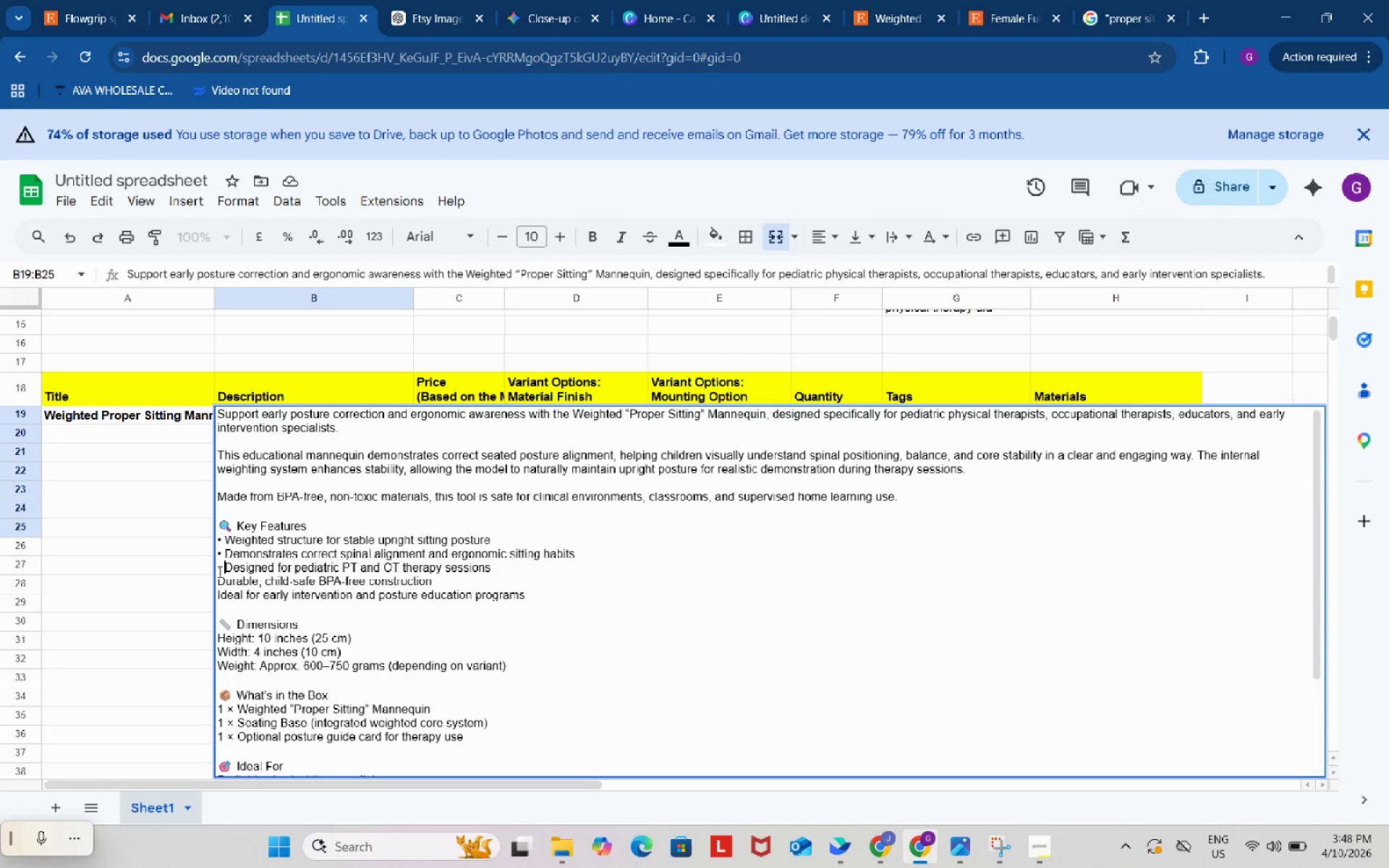 
key(Control+V)
 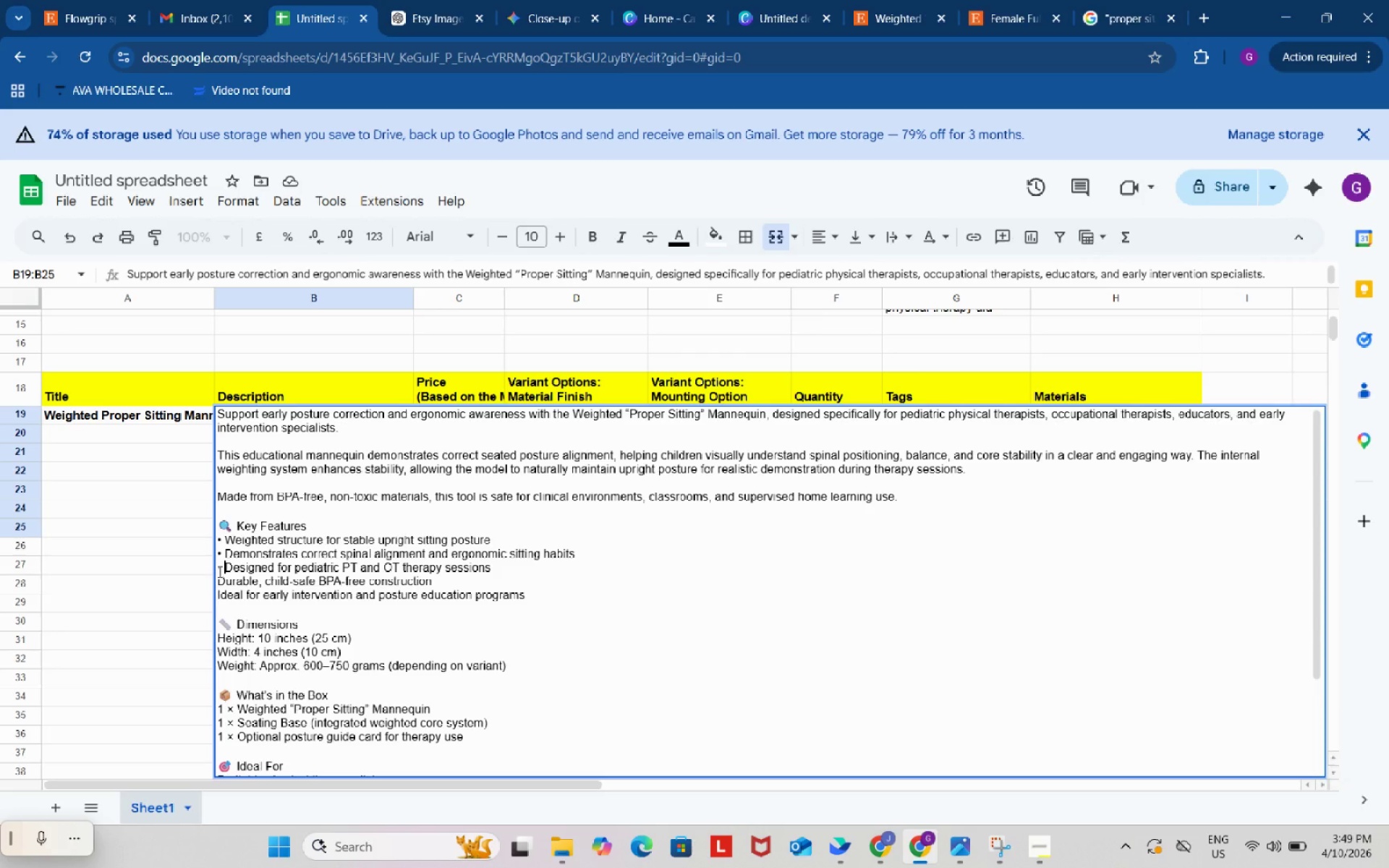 
wait(28.31)
 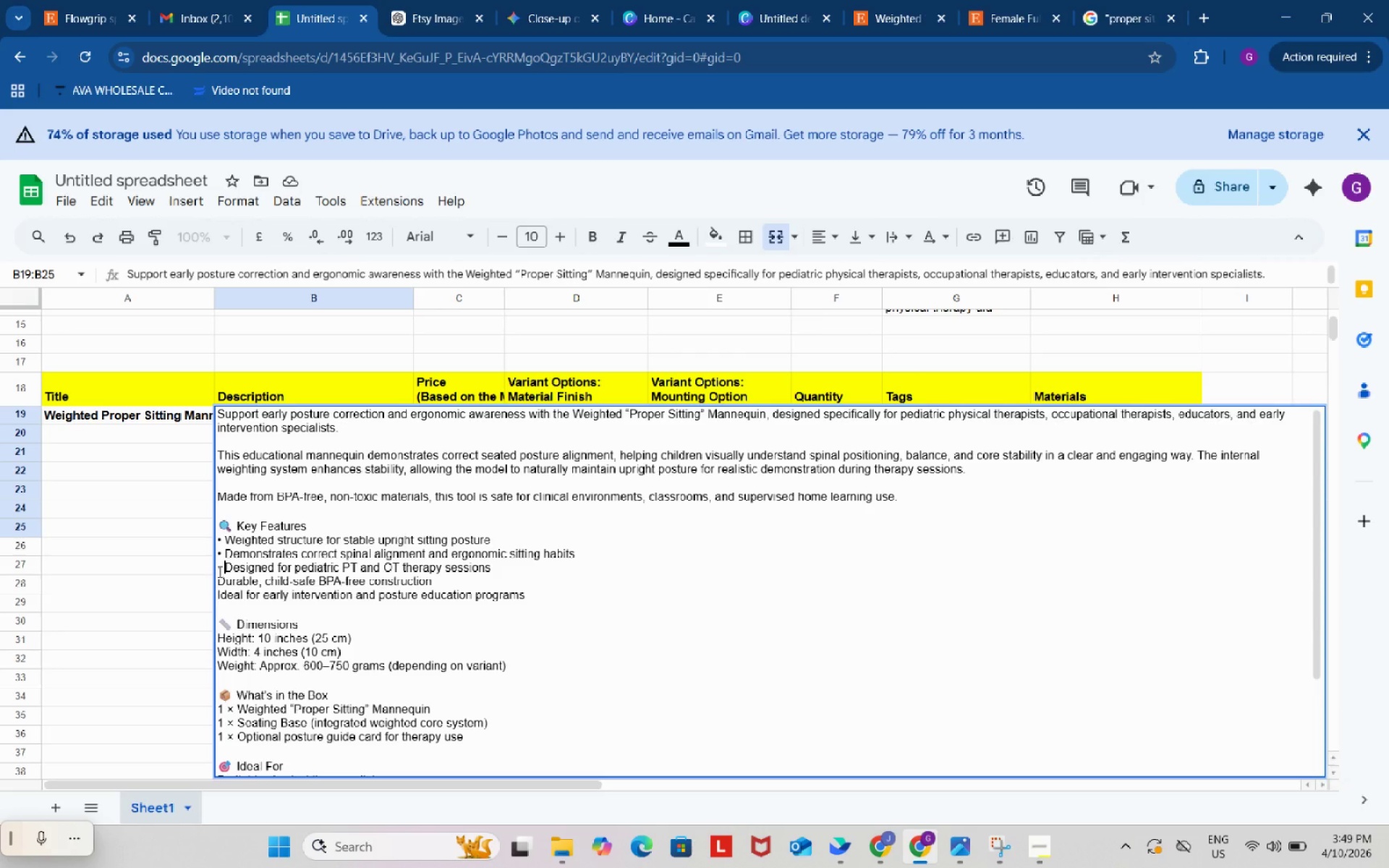 
left_click([218, 577])
 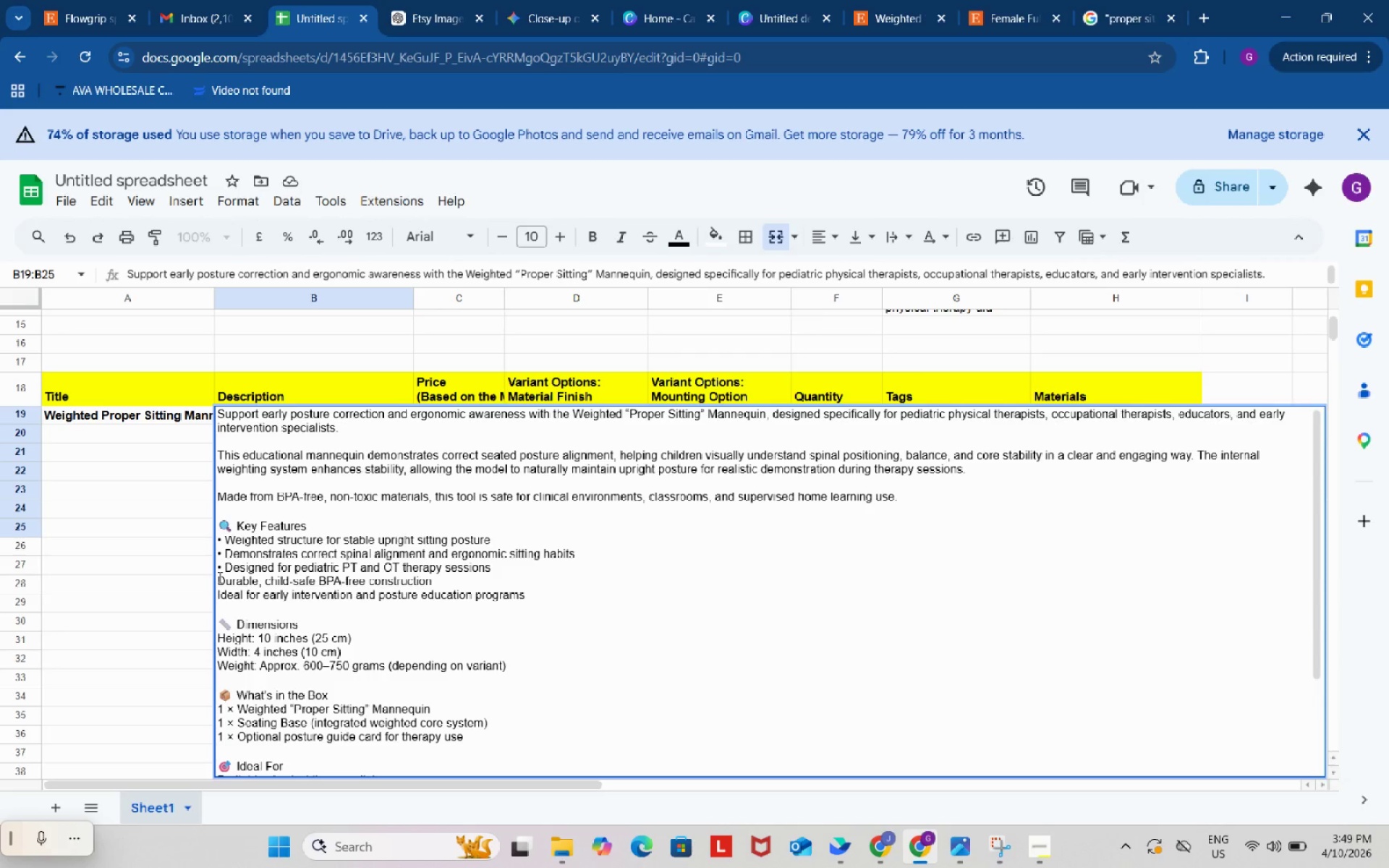 
key(Control+ControlLeft)
 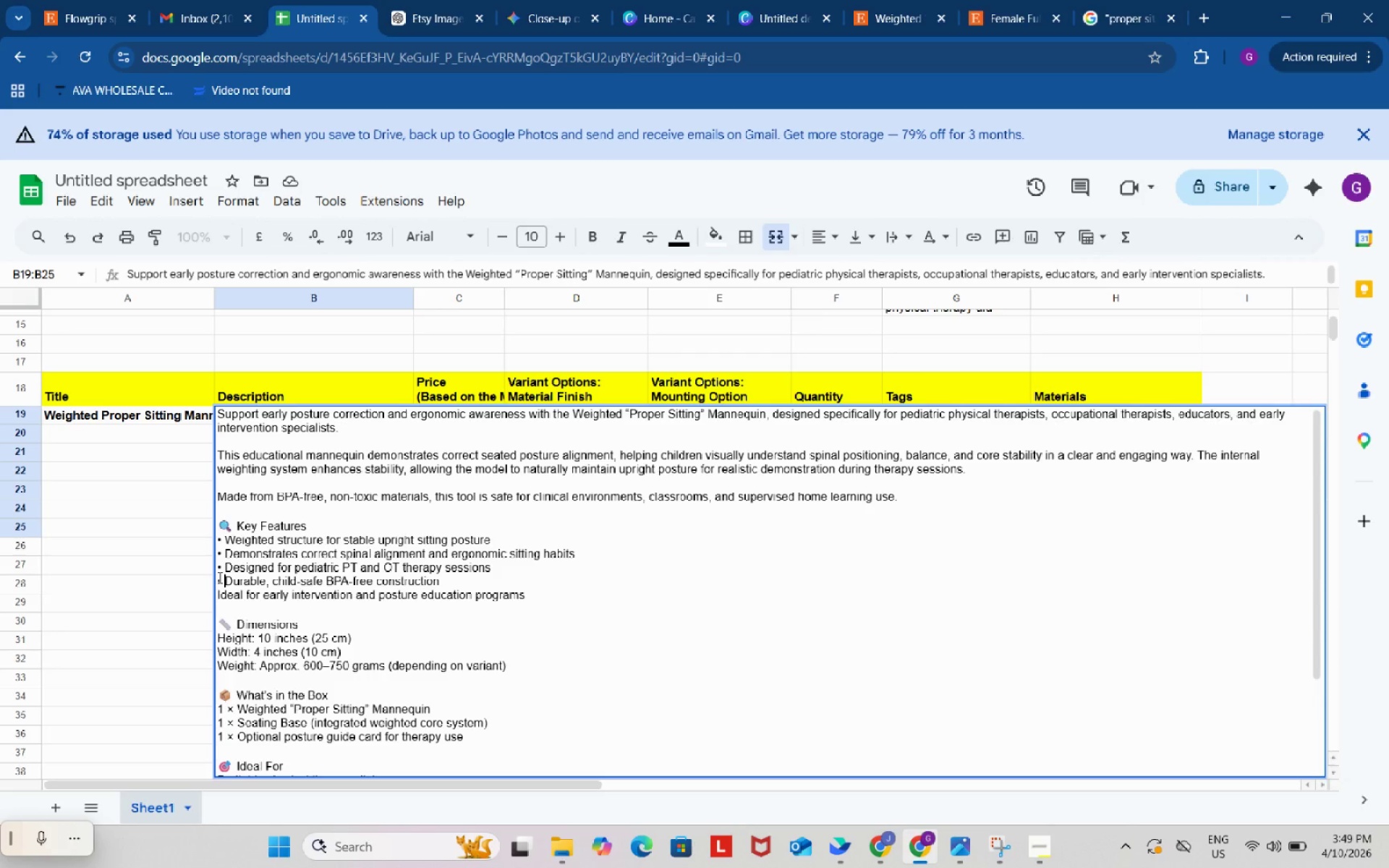 
key(Control+V)
 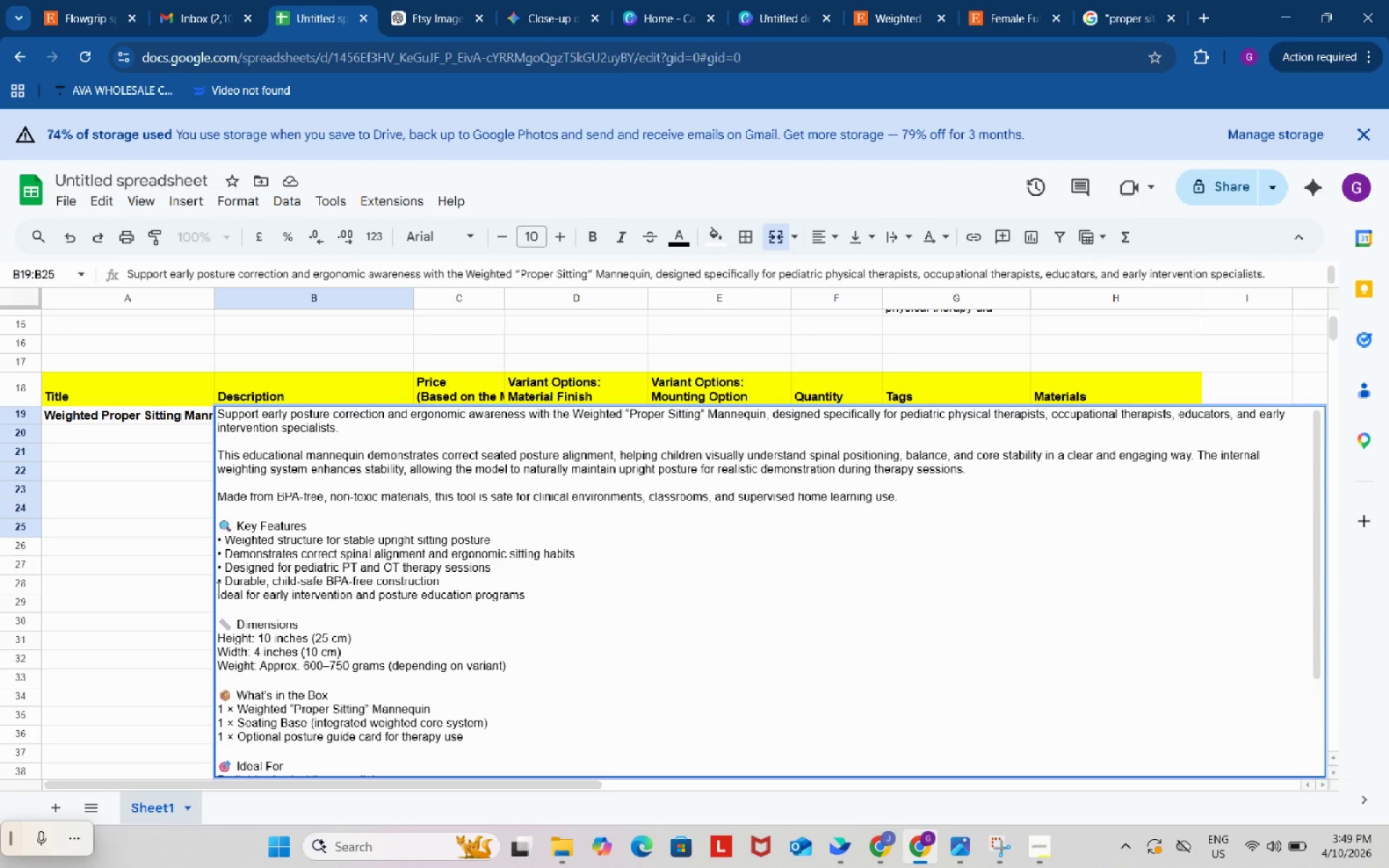 
left_click([217, 587])
 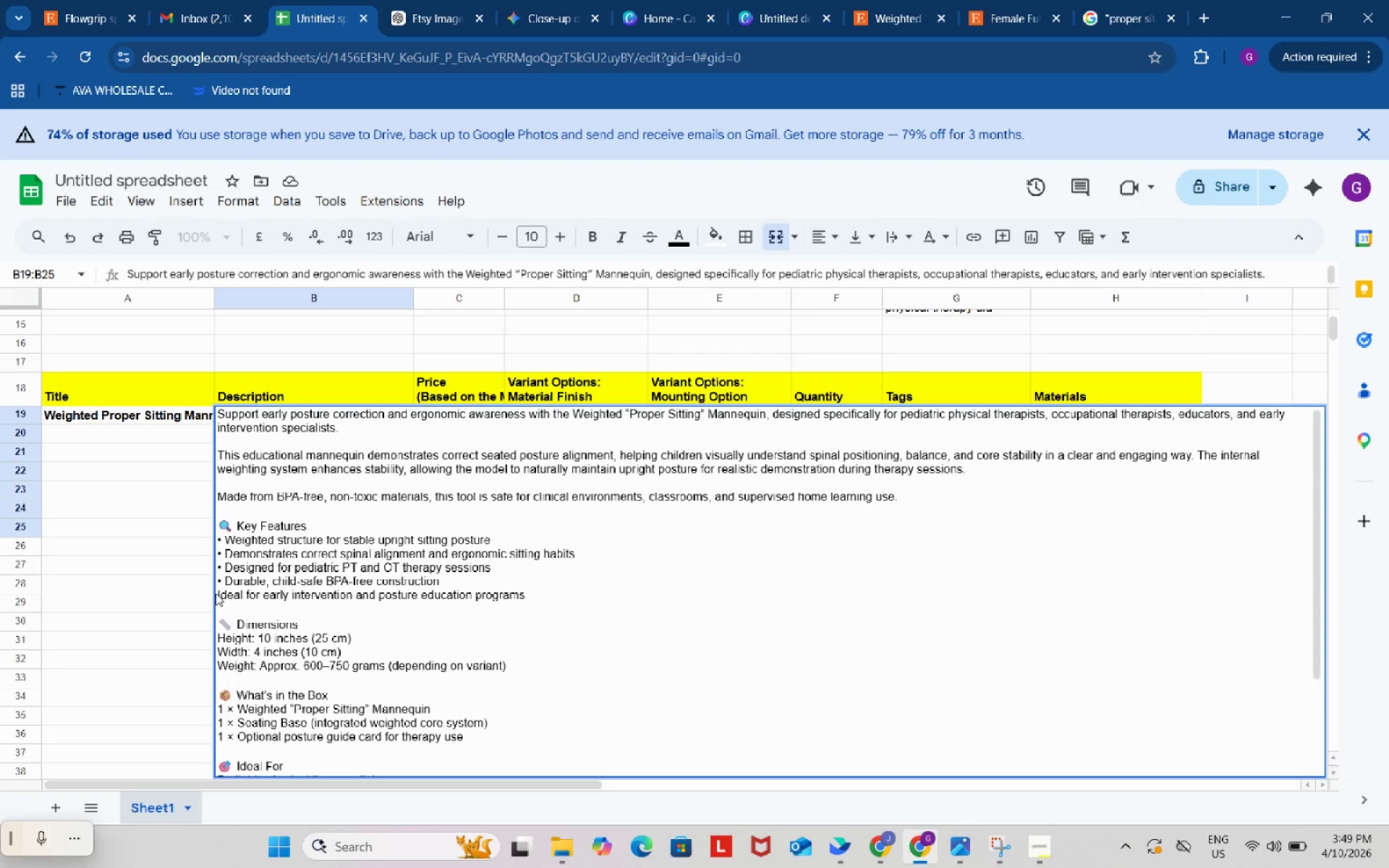 
left_click([216, 593])
 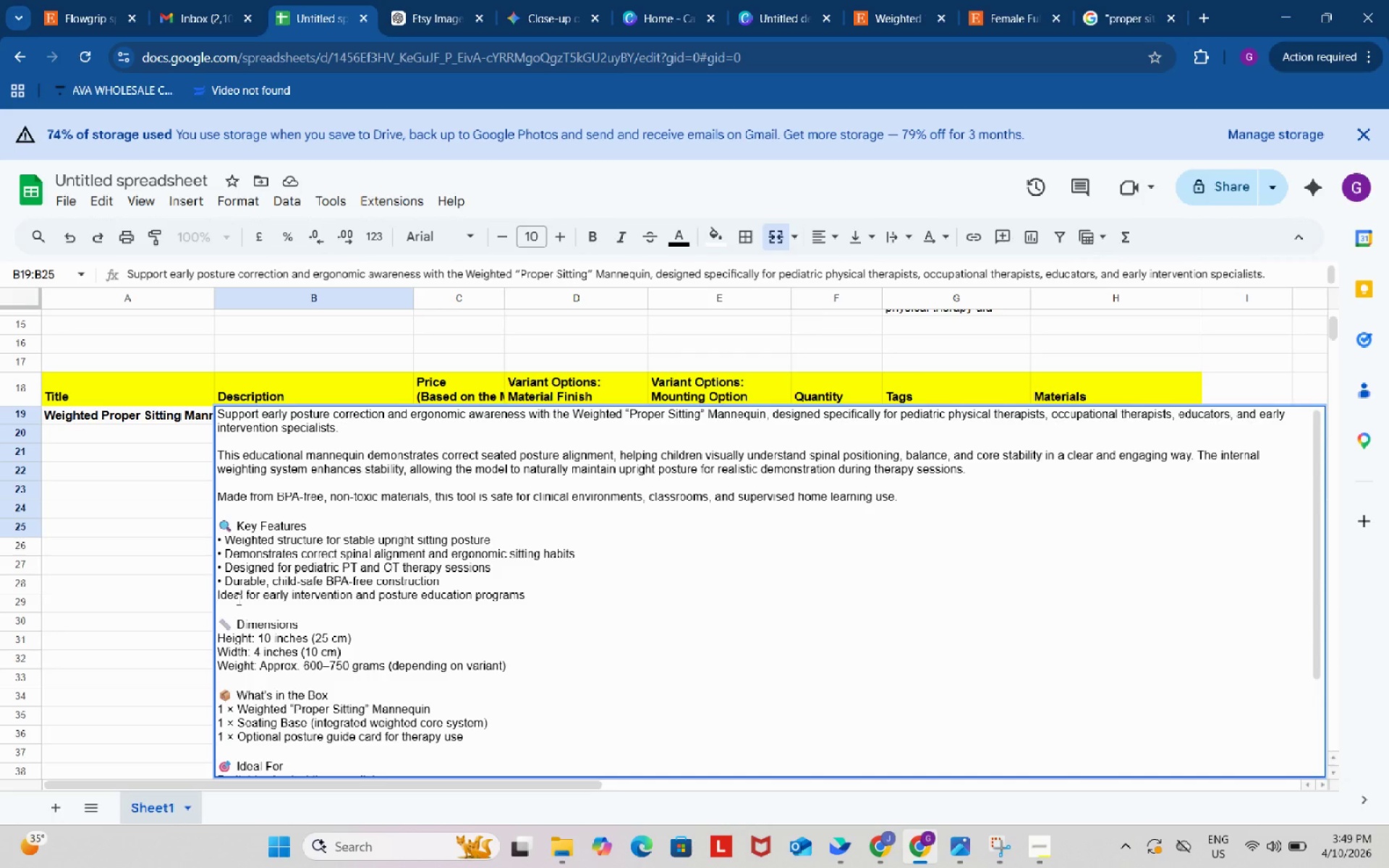 
wait(8.83)
 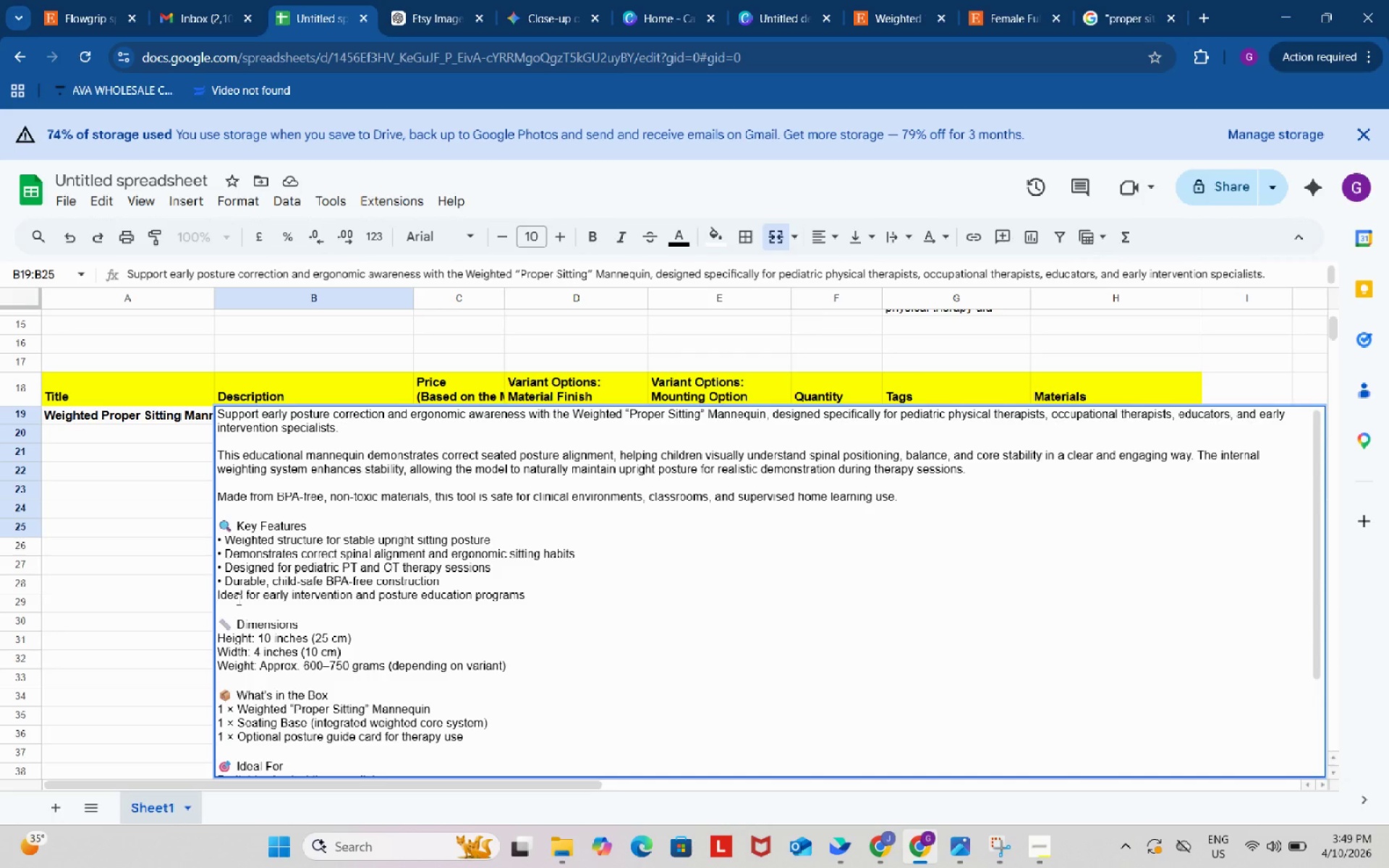 
left_click([221, 597])
 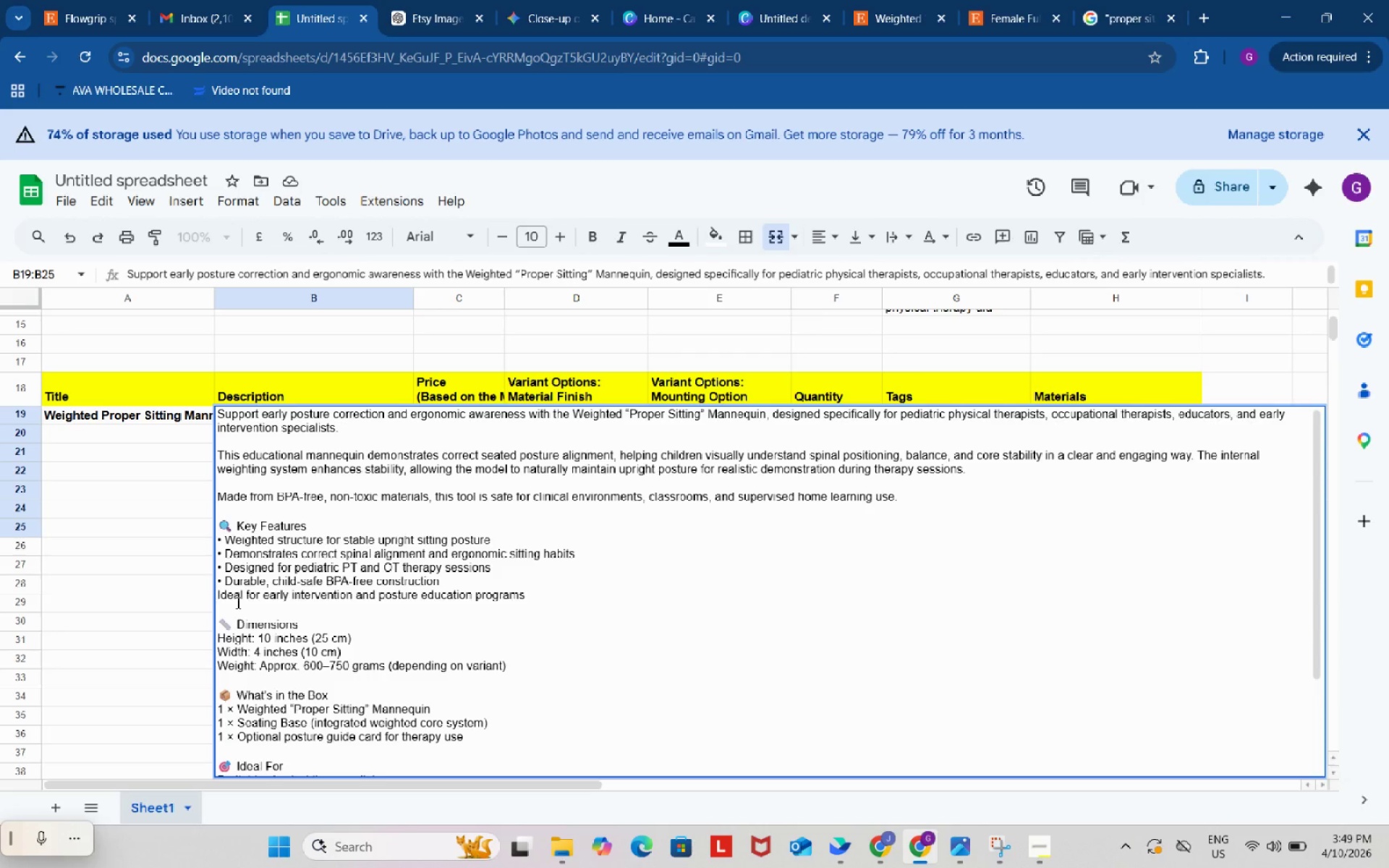 
key(ArrowLeft)
 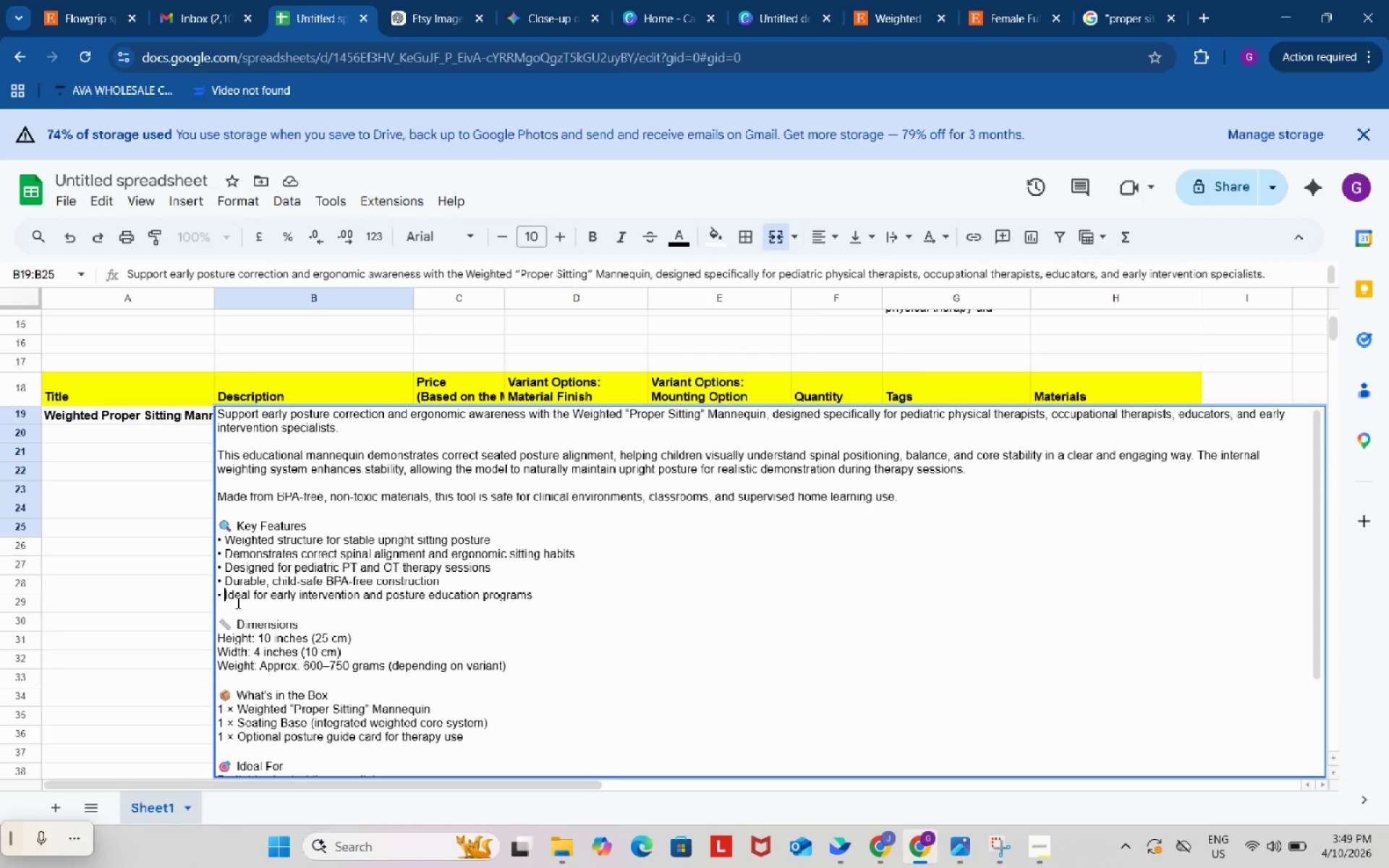 
key(Control+ControlLeft)
 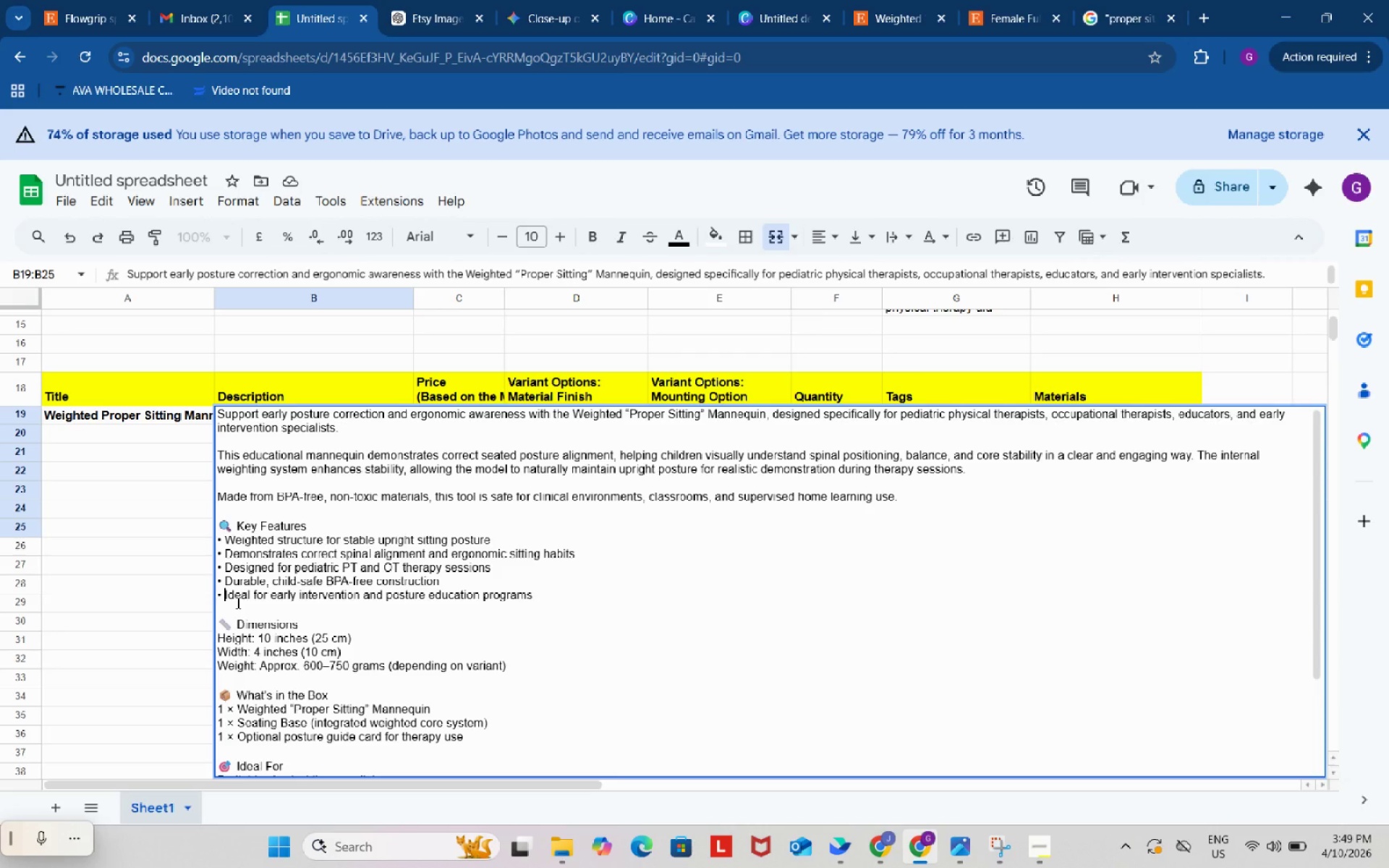 
key(Control+V)
 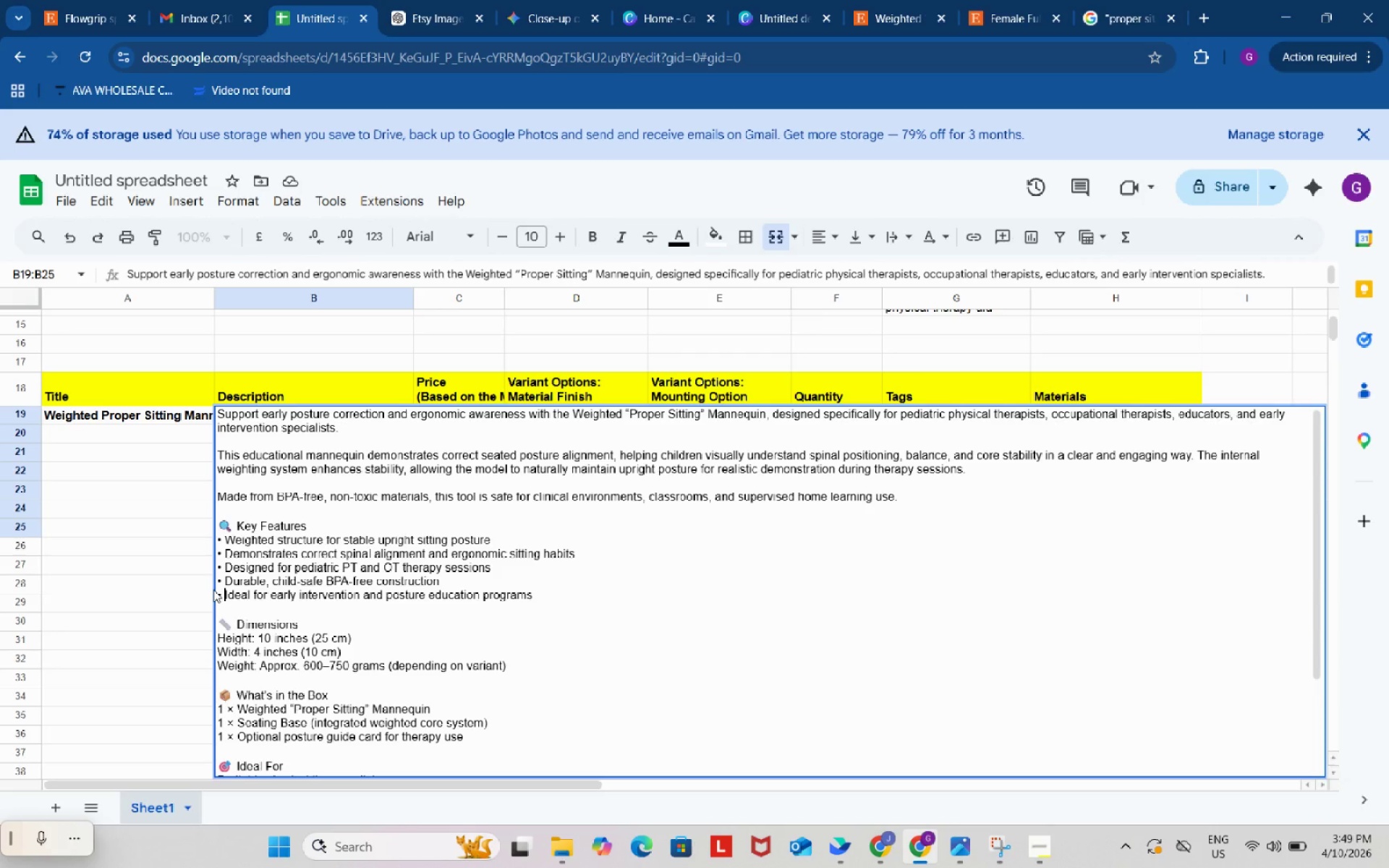 
wait(13.59)
 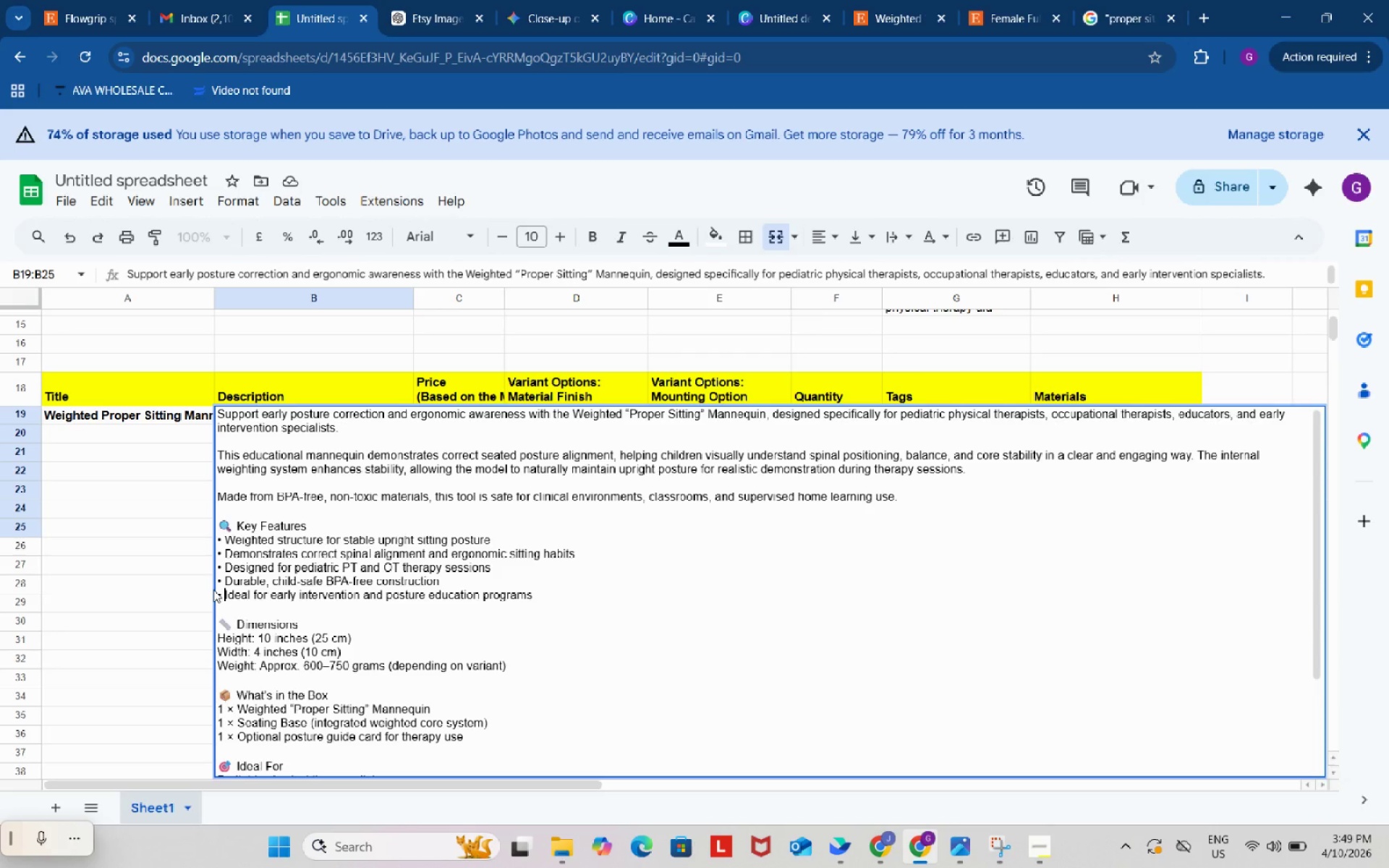 
left_click([218, 639])
 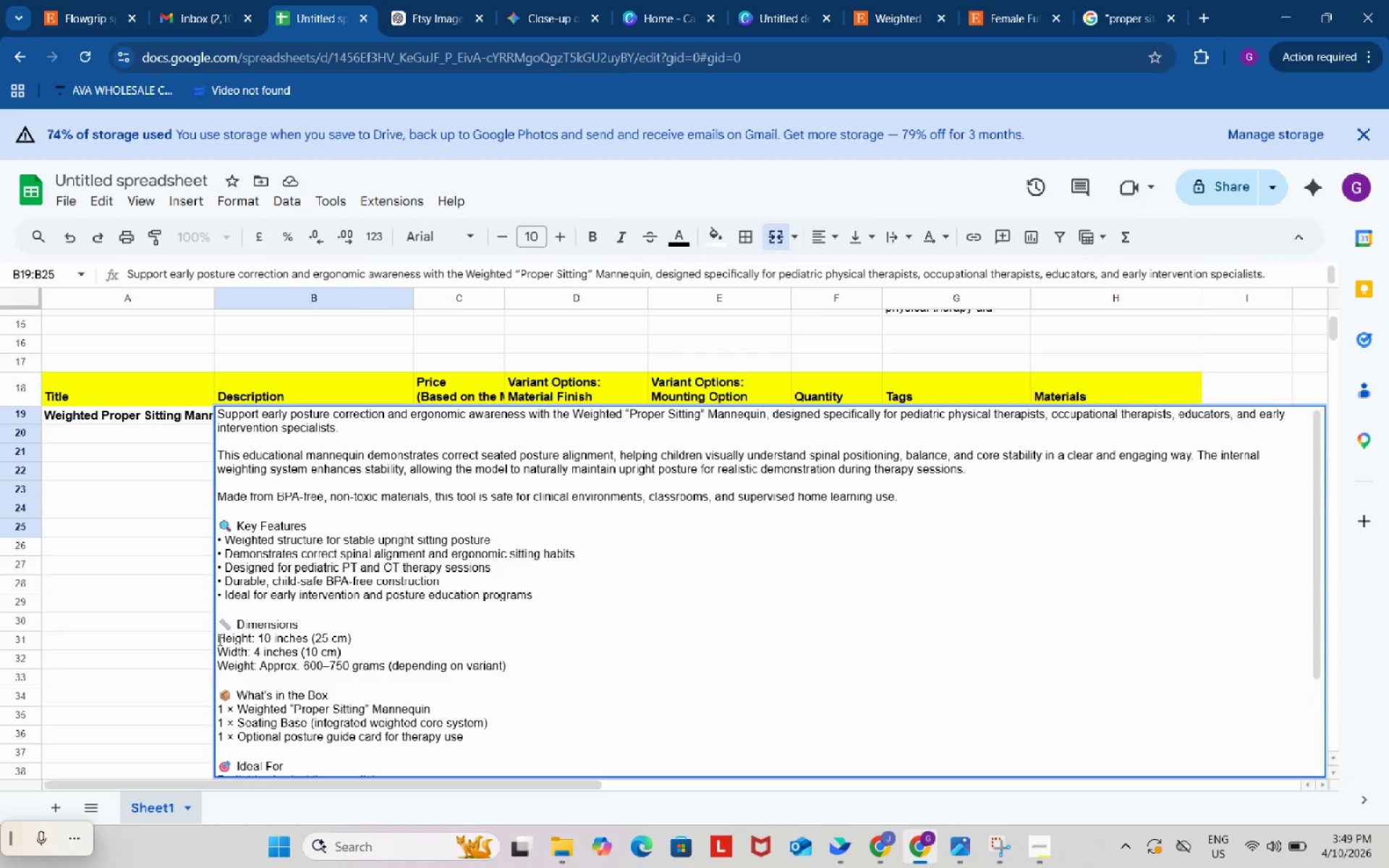 
wait(15.19)
 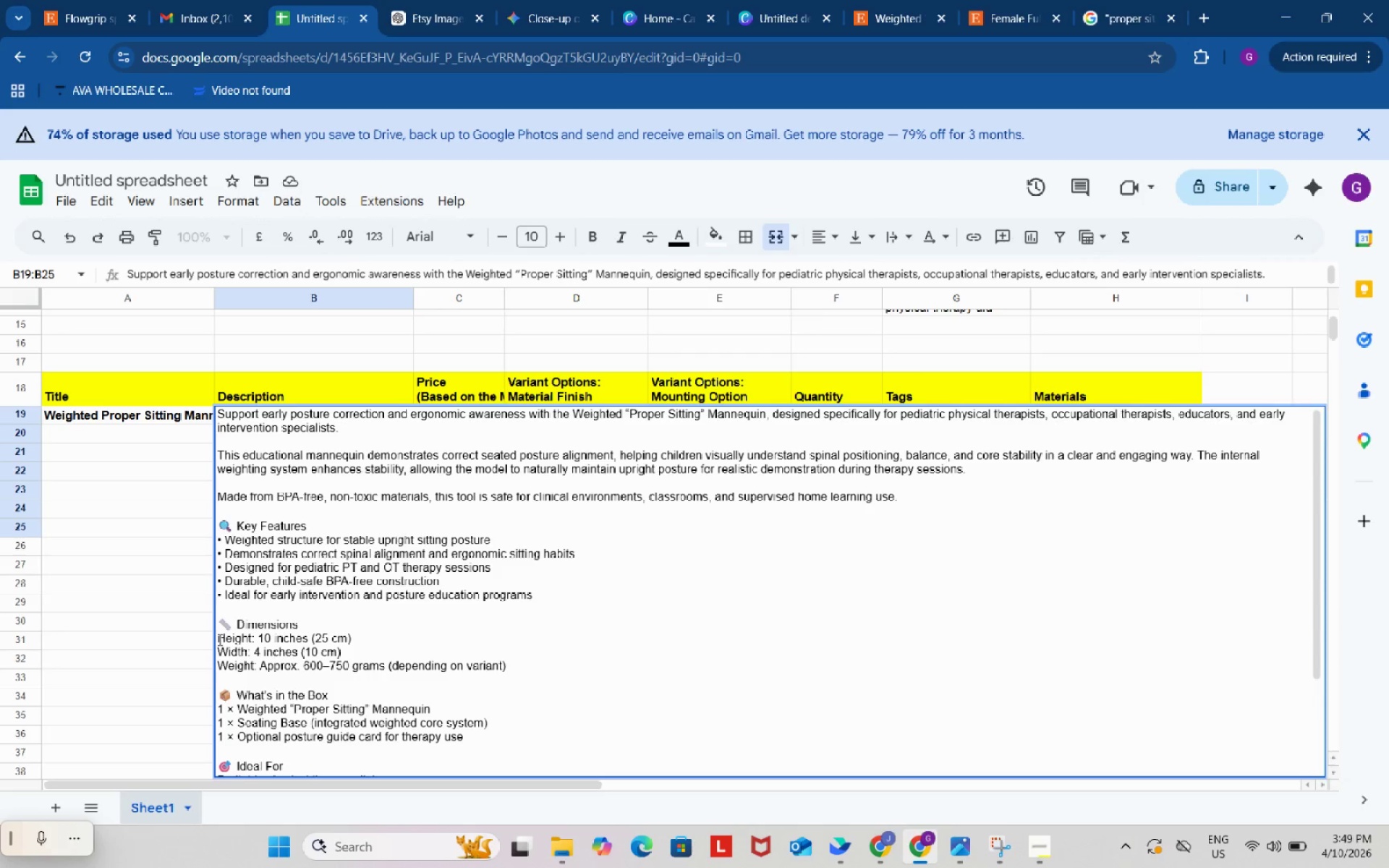 
key(Control+ControlLeft)
 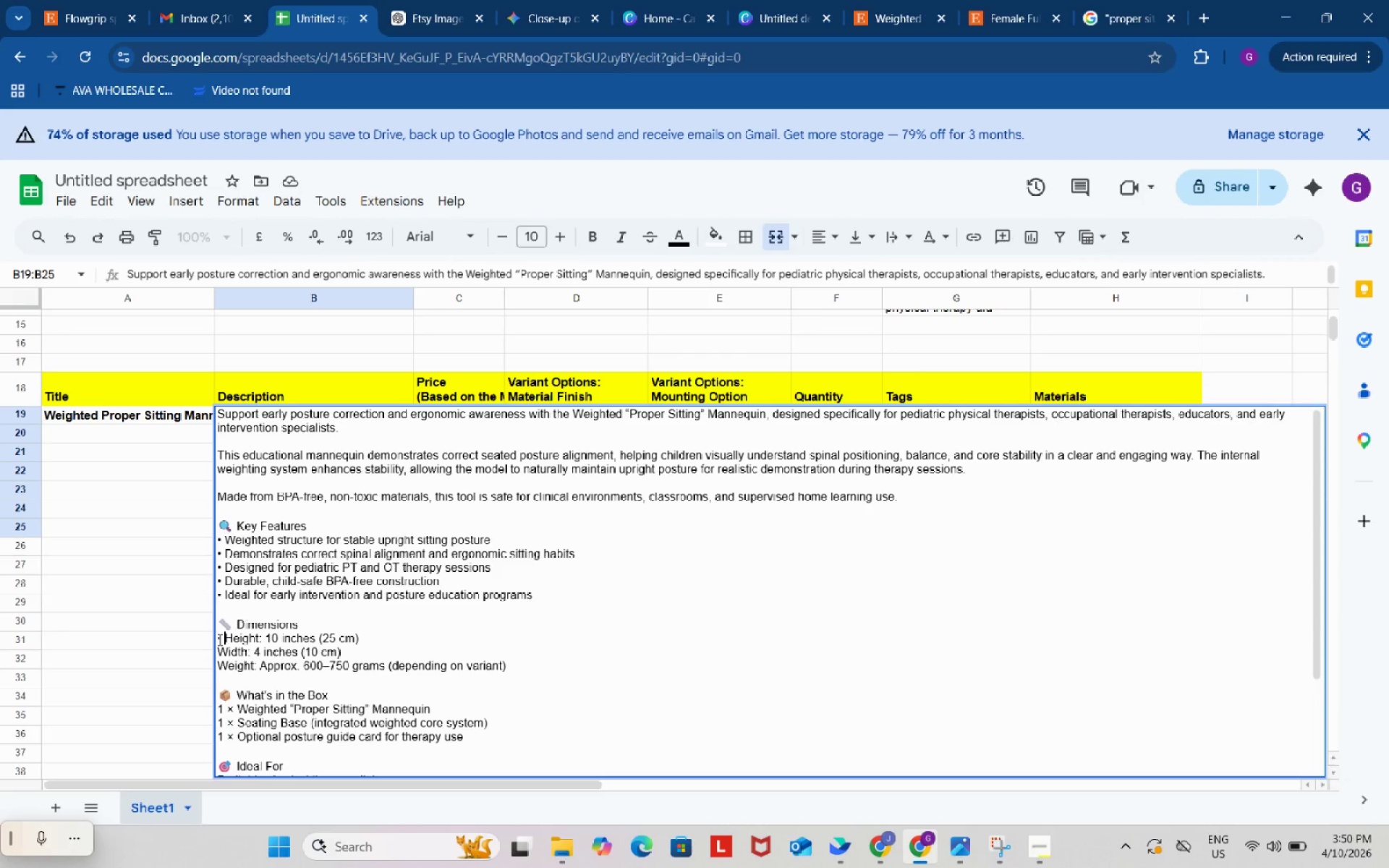 
key(Control+V)
 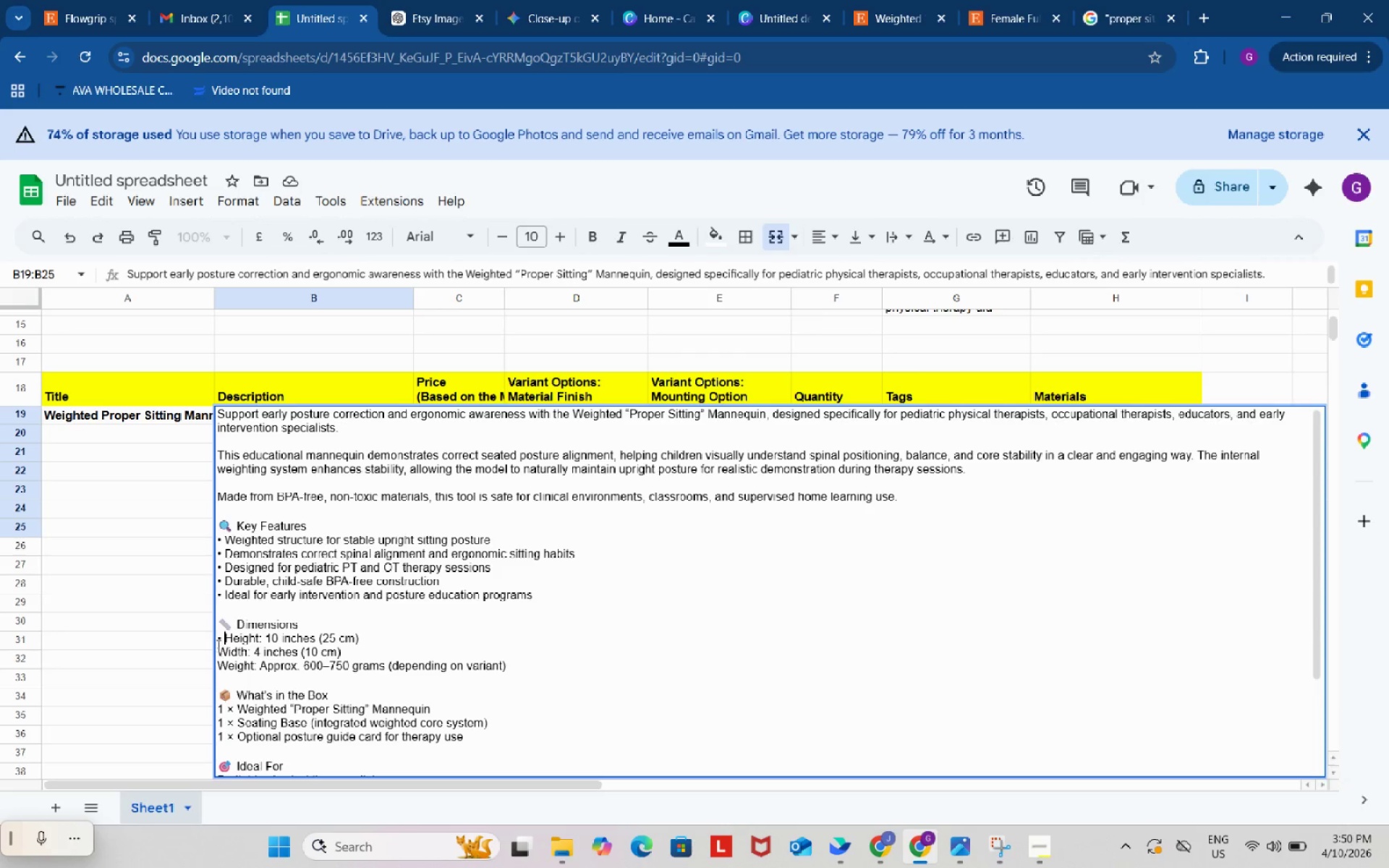 
left_click([220, 650])
 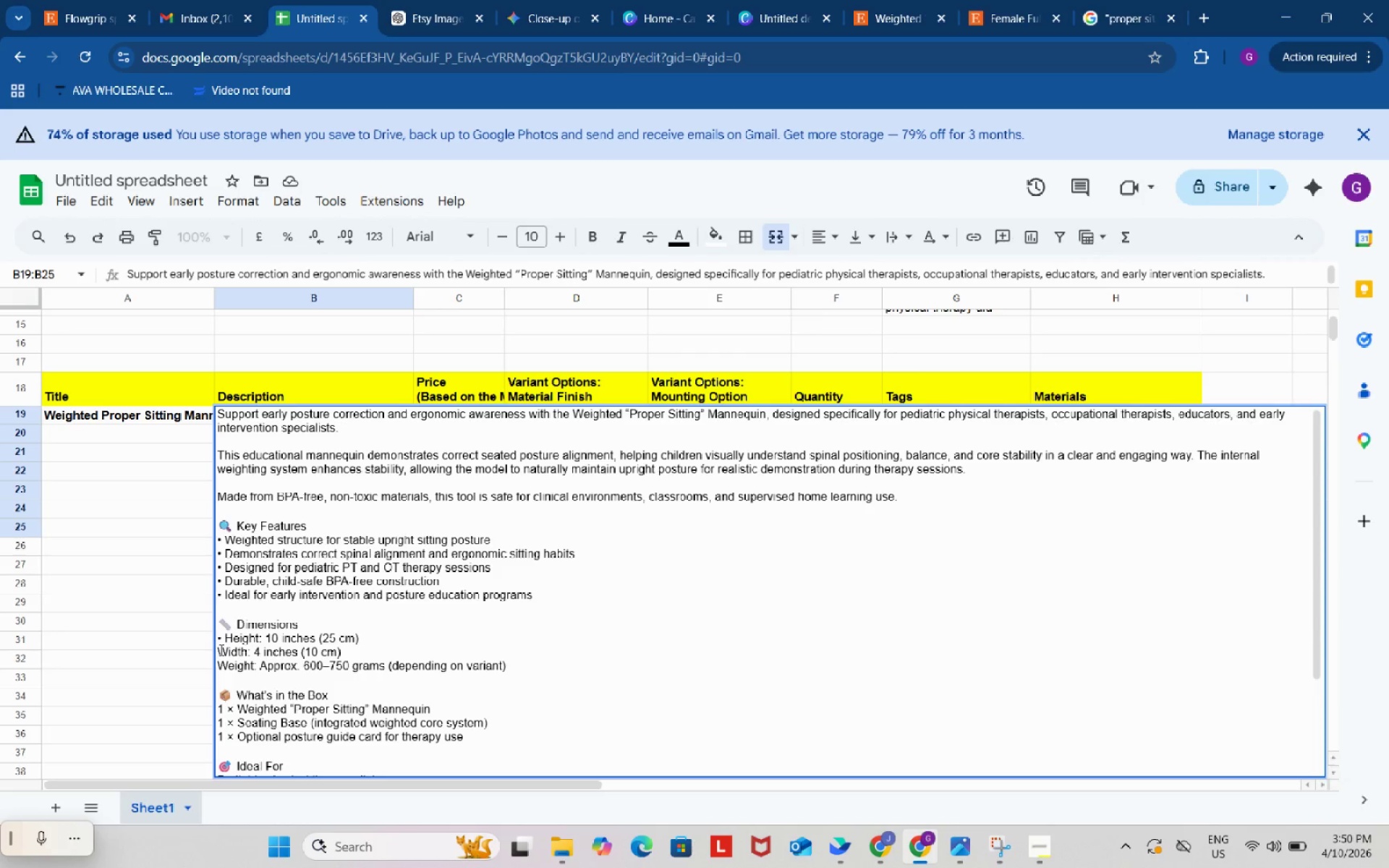 
key(Control+ControlLeft)
 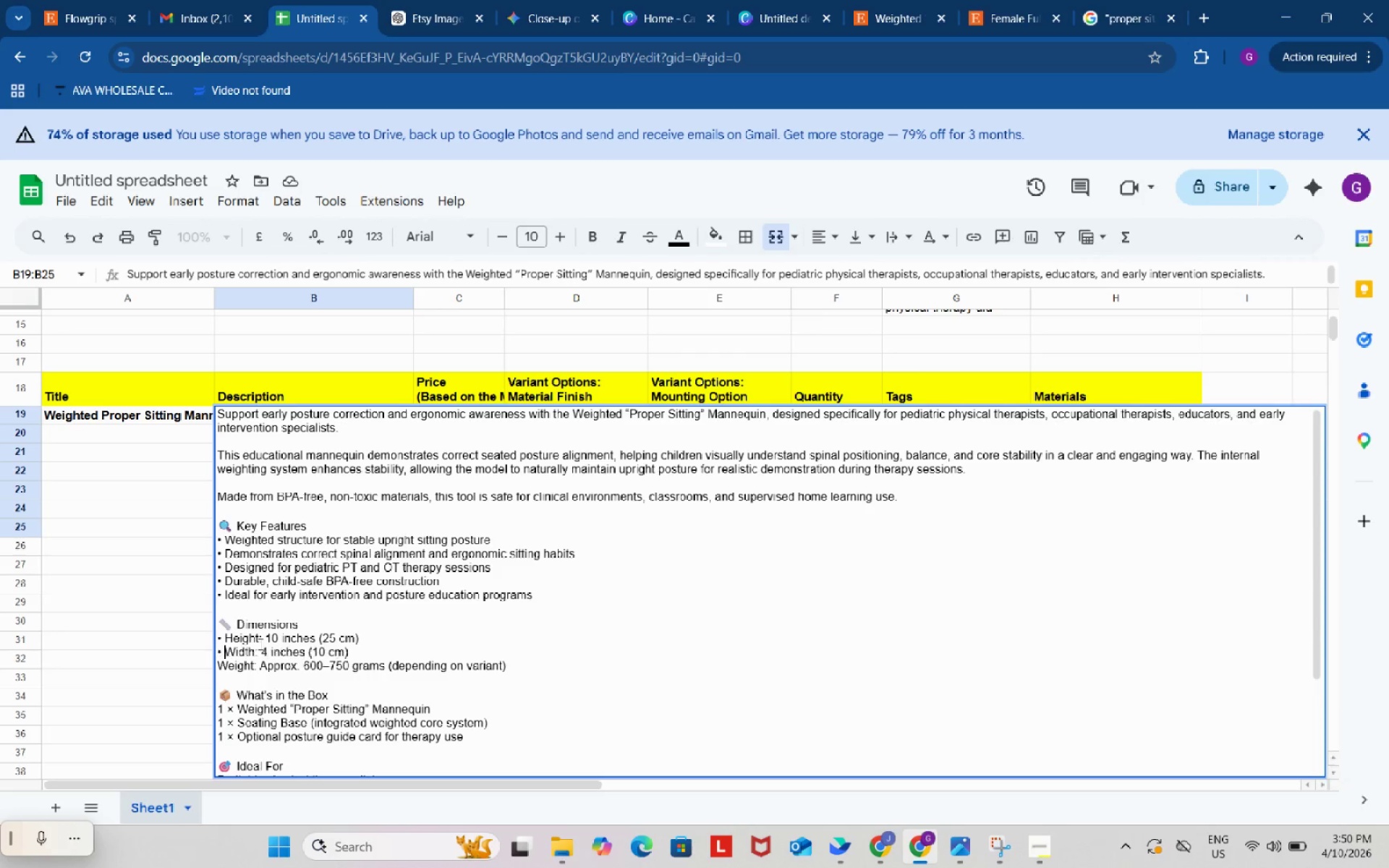 
key(Control+V)
 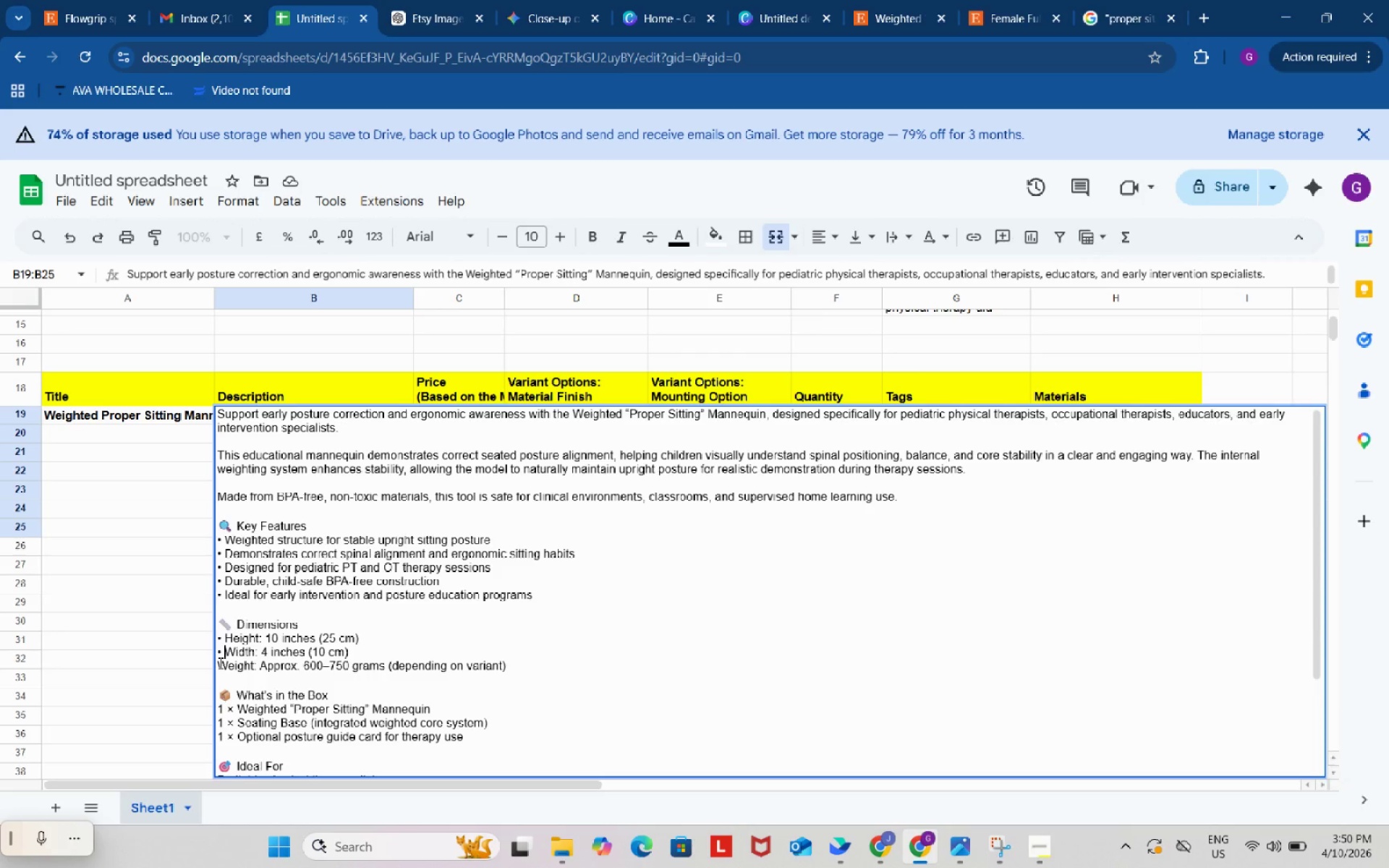 
left_click_drag(start_coordinate=[222, 661], to_coordinate=[226, 660])
 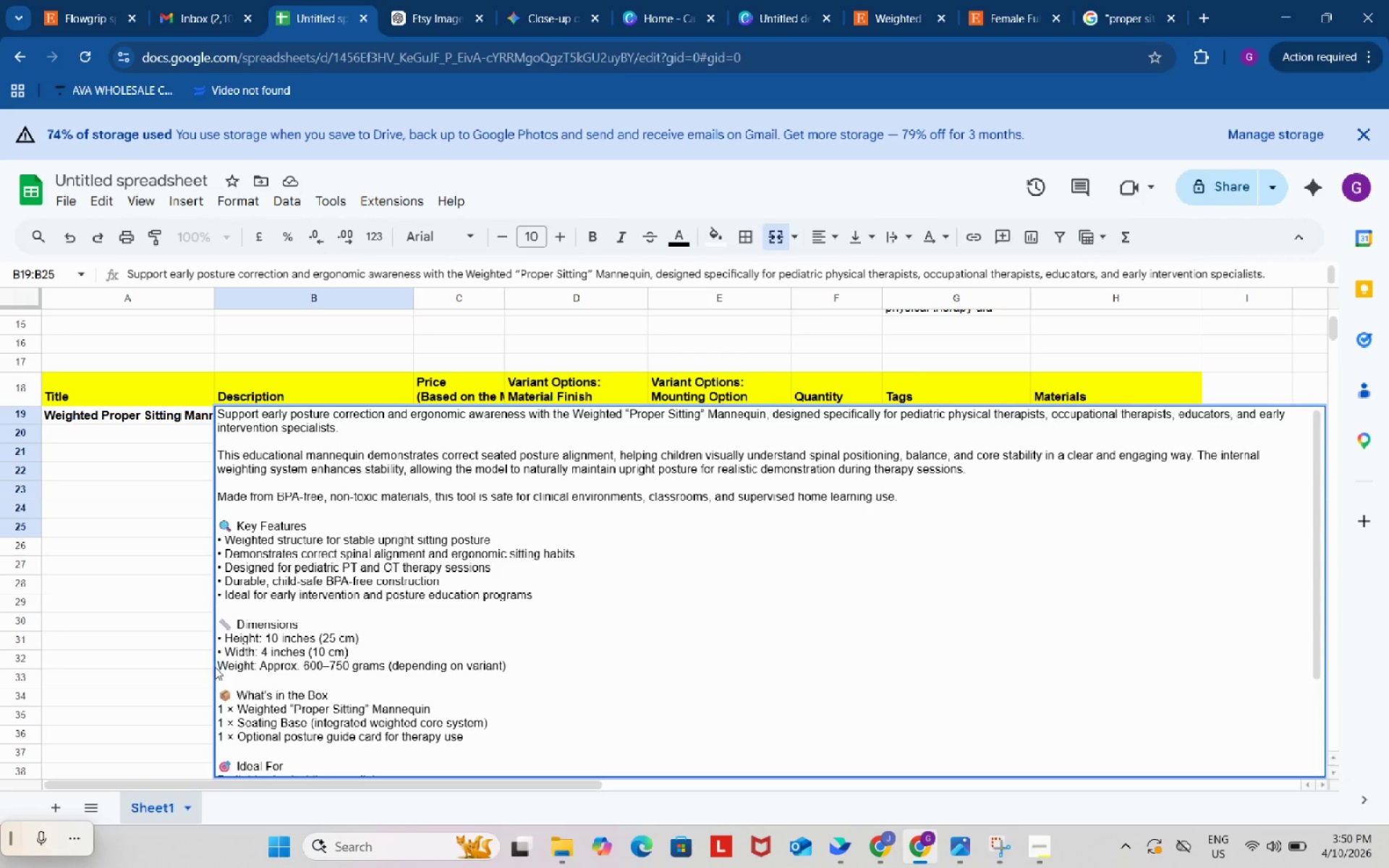 
left_click([215, 667])
 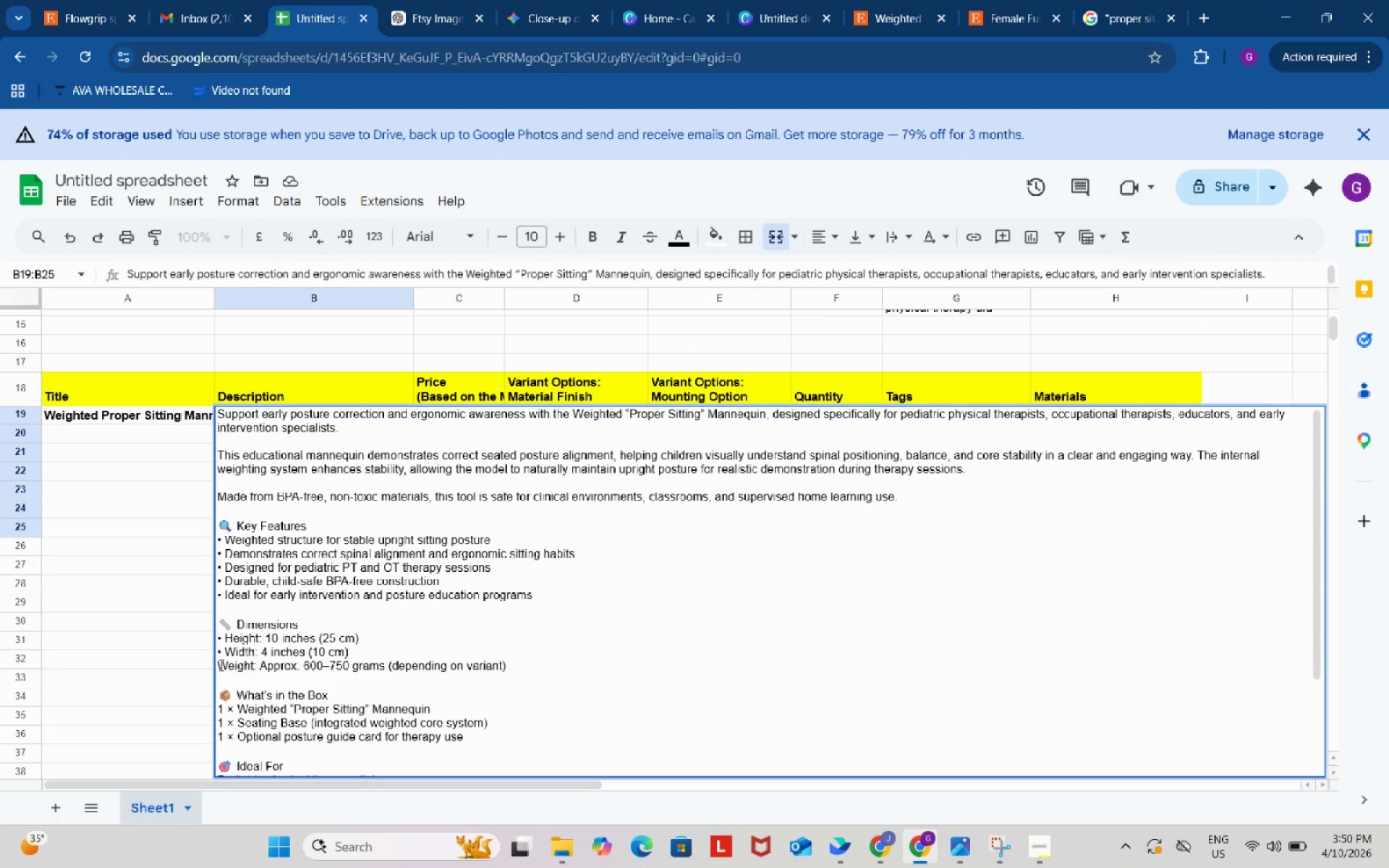 
left_click([220, 665])
 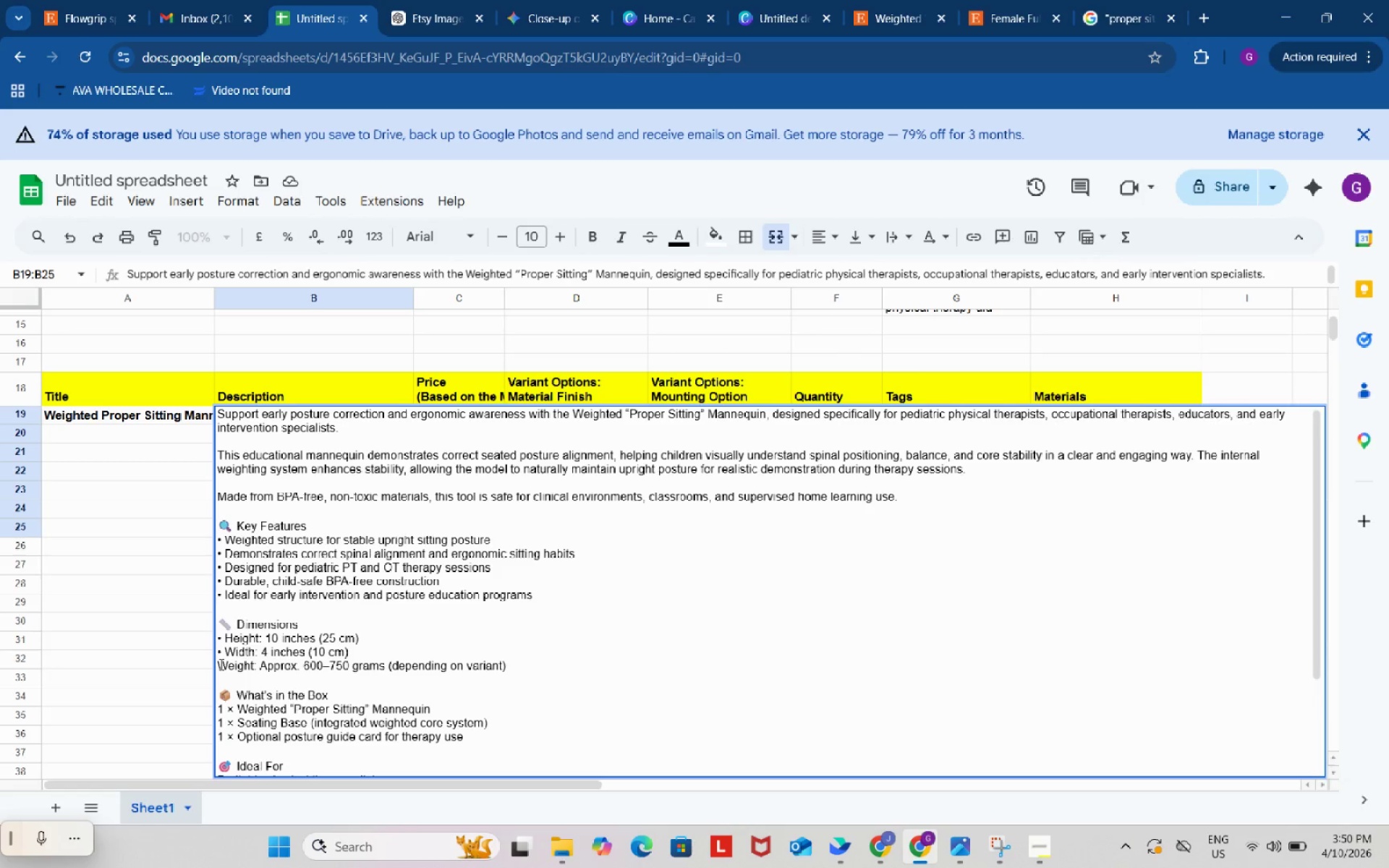 
key(Control+ControlLeft)
 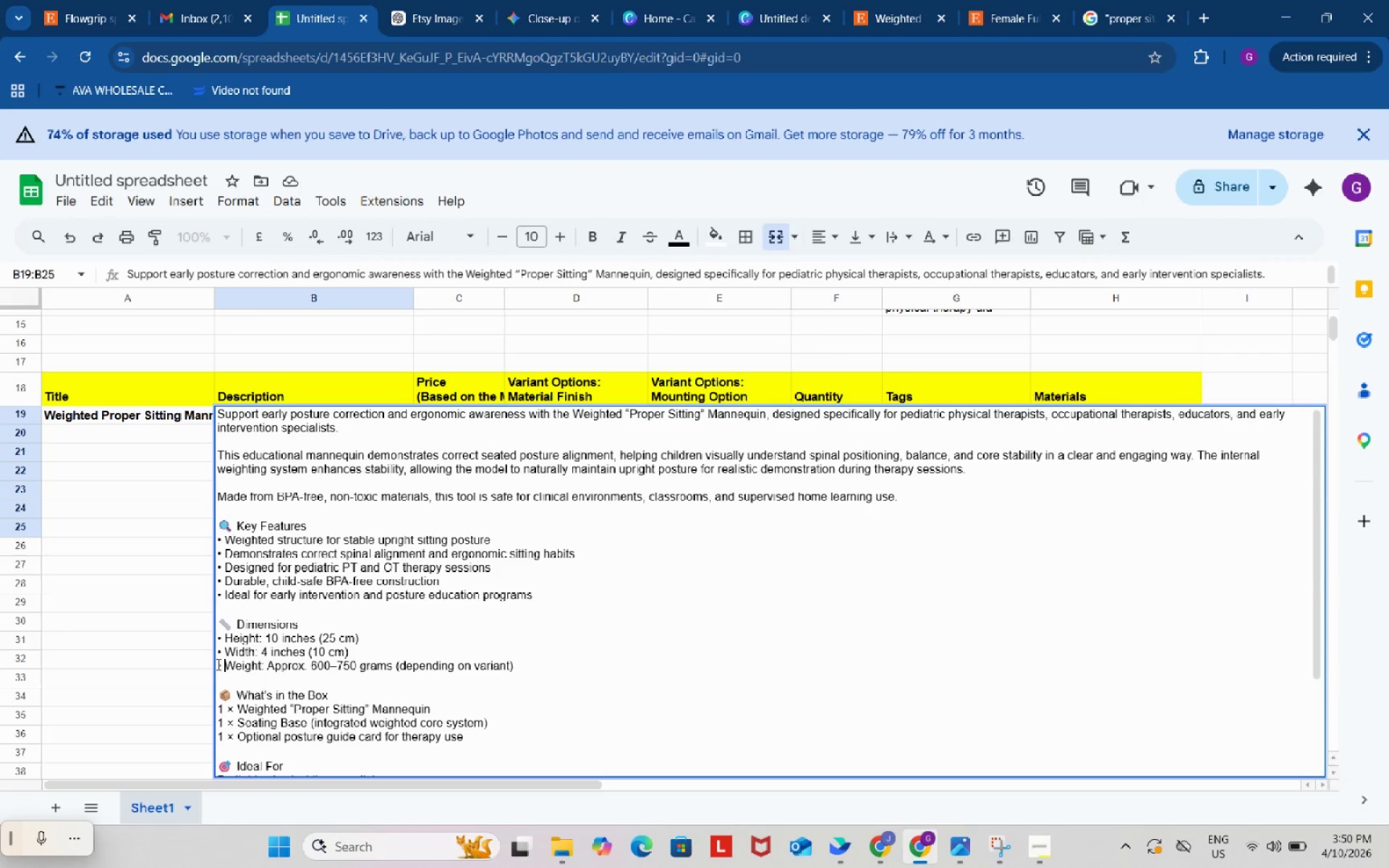 
key(Control+V)
 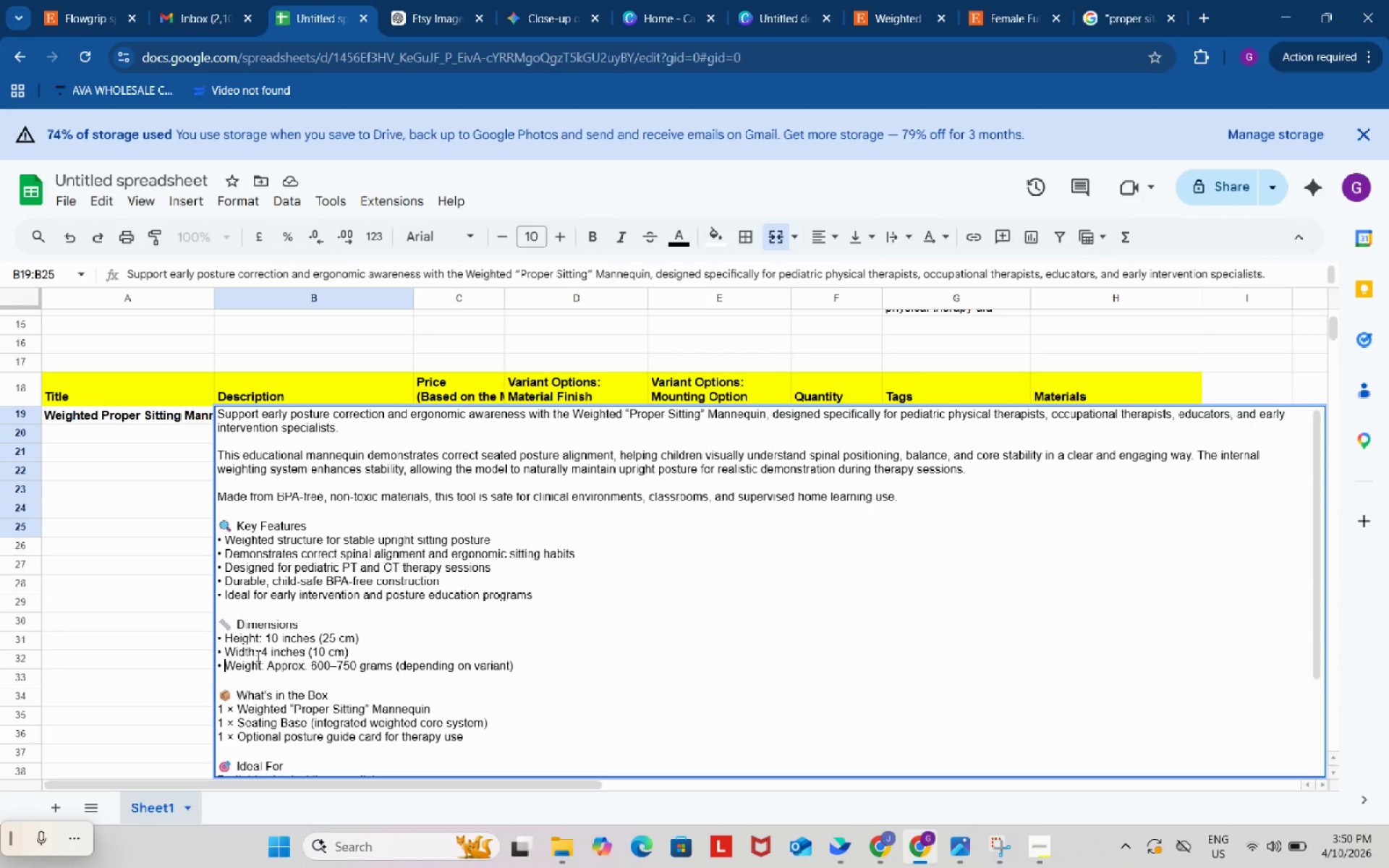 
scroll: coordinate [334, 616], scroll_direction: down, amount: 2.0
 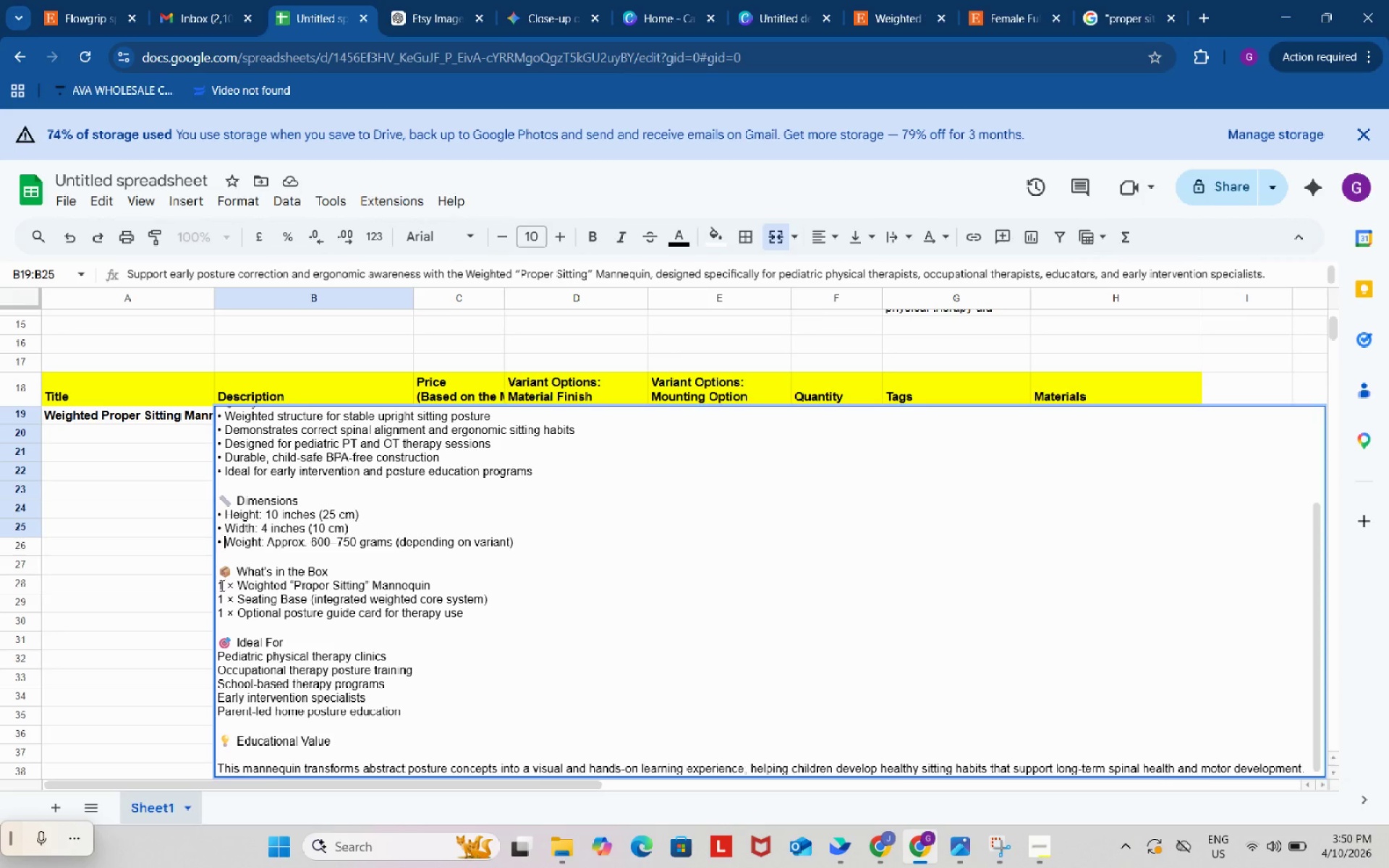 
left_click([220, 586])
 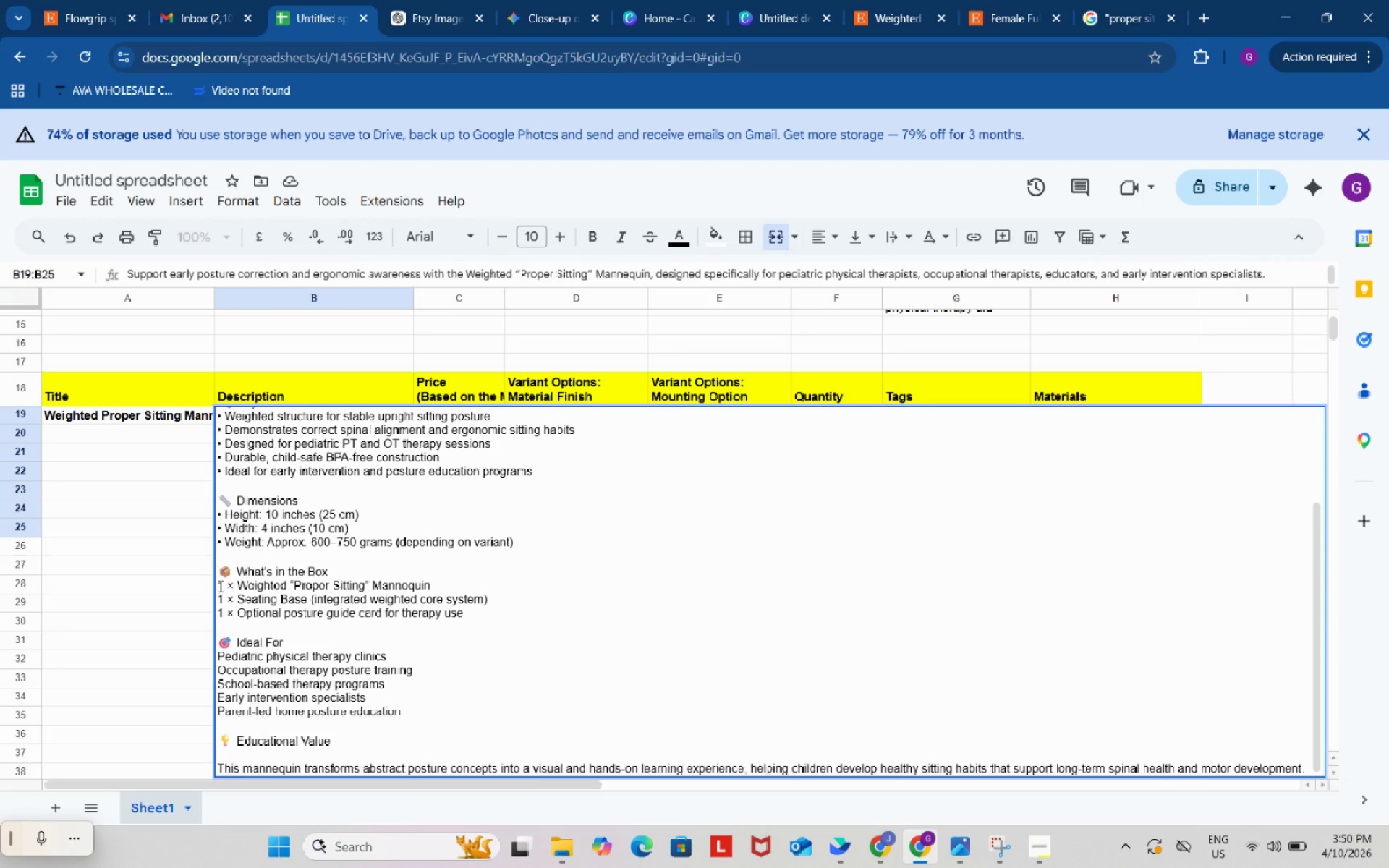 
key(Control+V)
 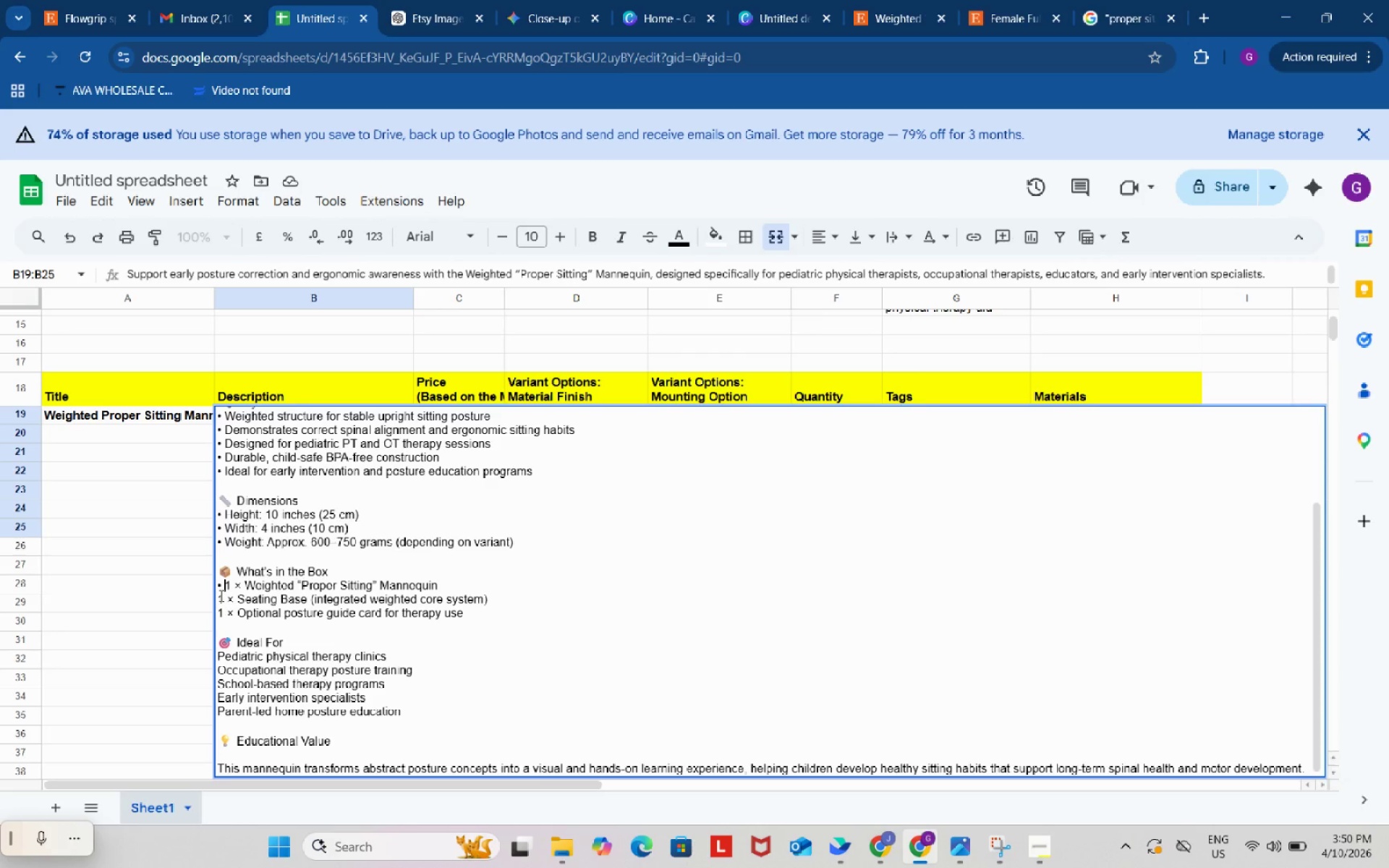 
left_click([218, 600])
 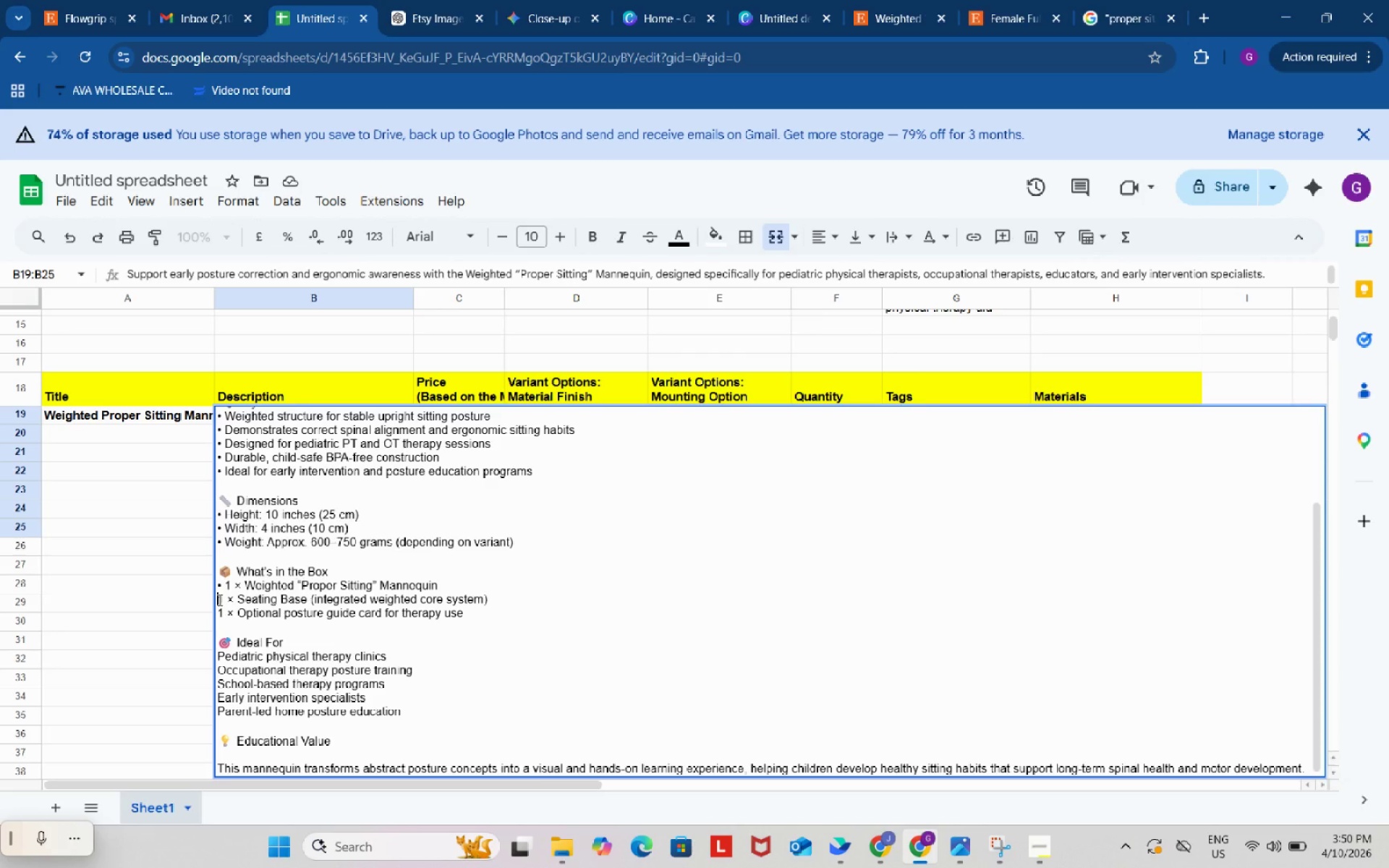 
key(Control+V)
 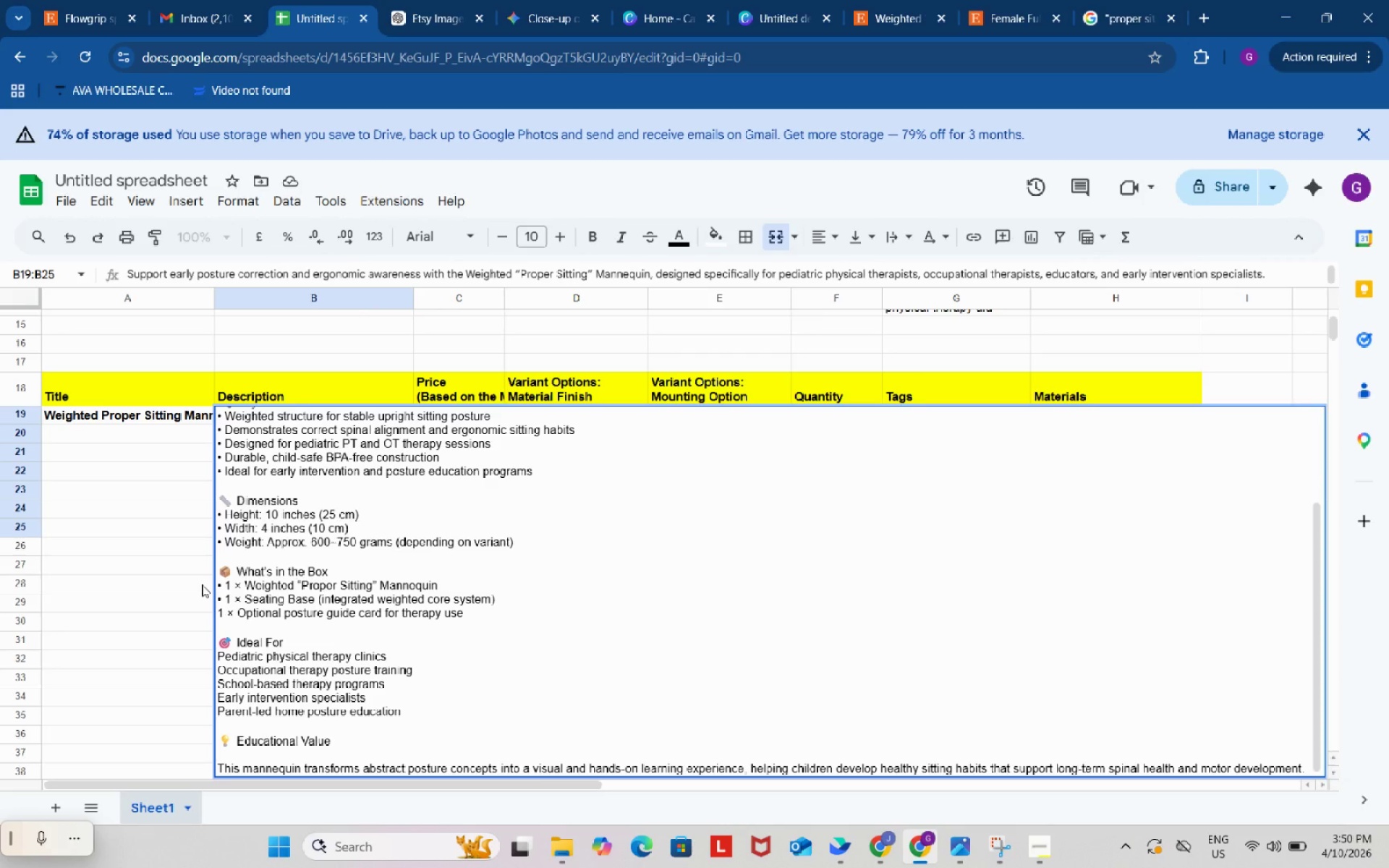 
wait(26.77)
 